 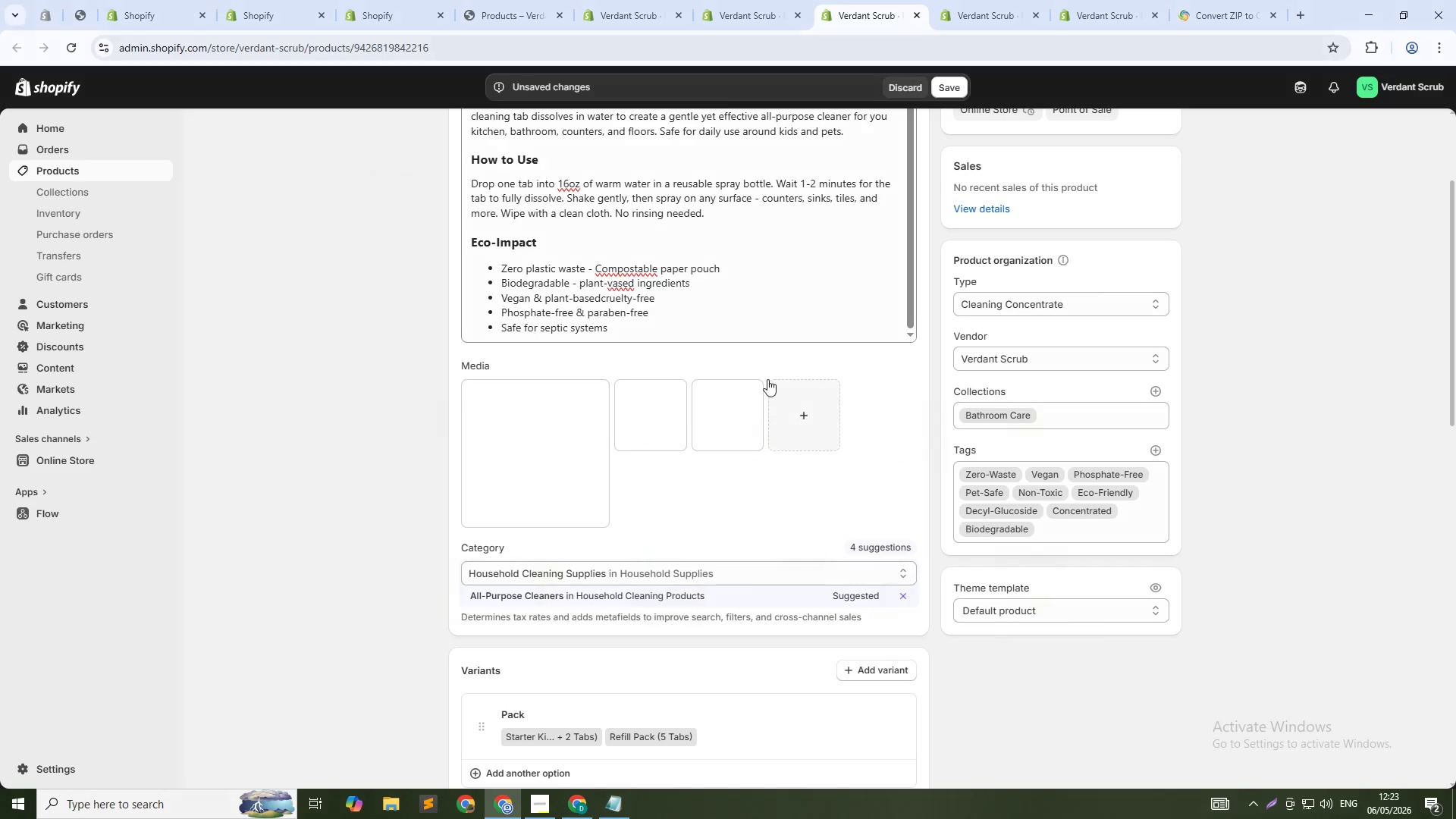 
left_click([467, 388])
 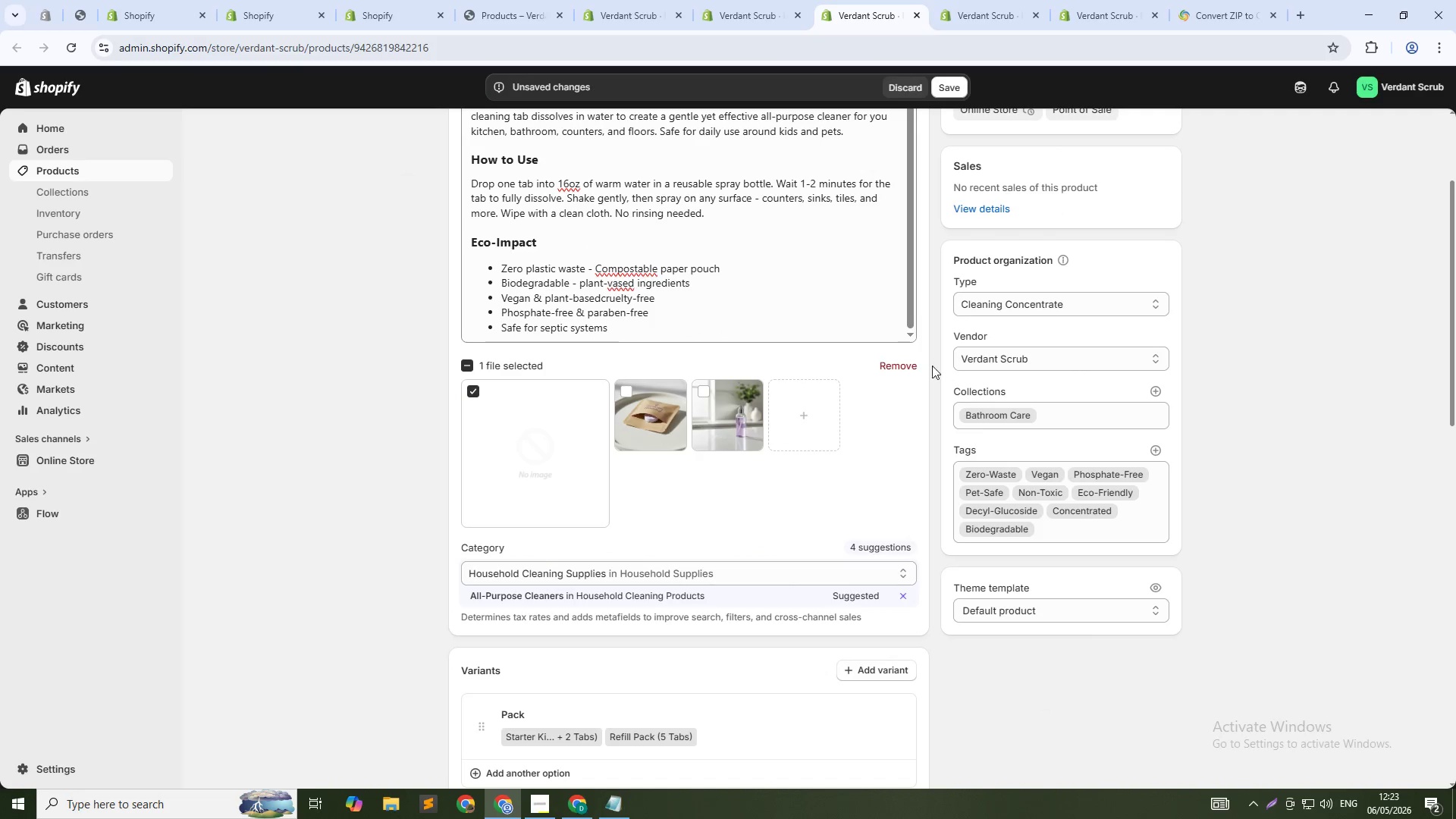 
left_click([902, 368])
 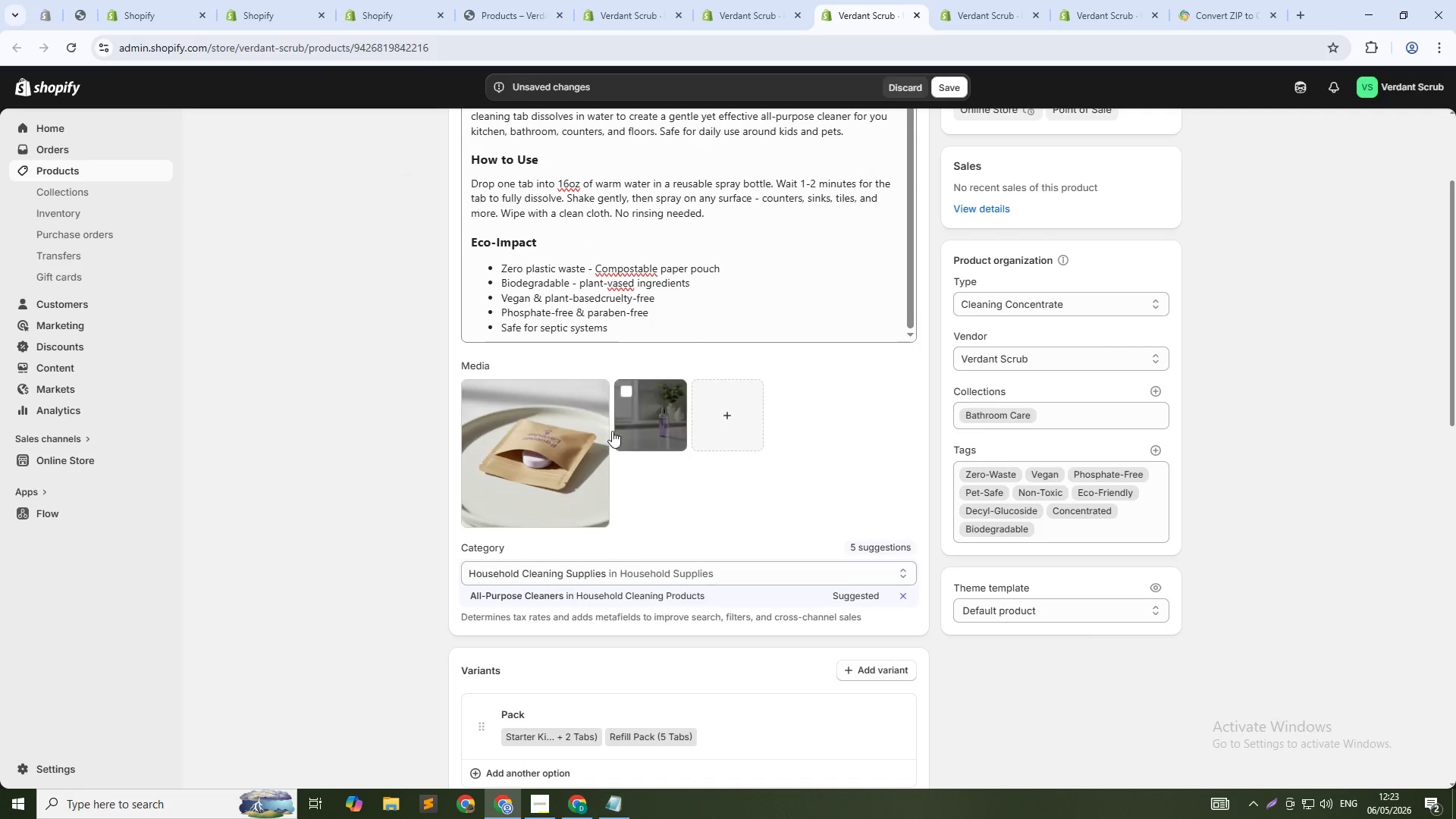 
left_click([589, 435])
 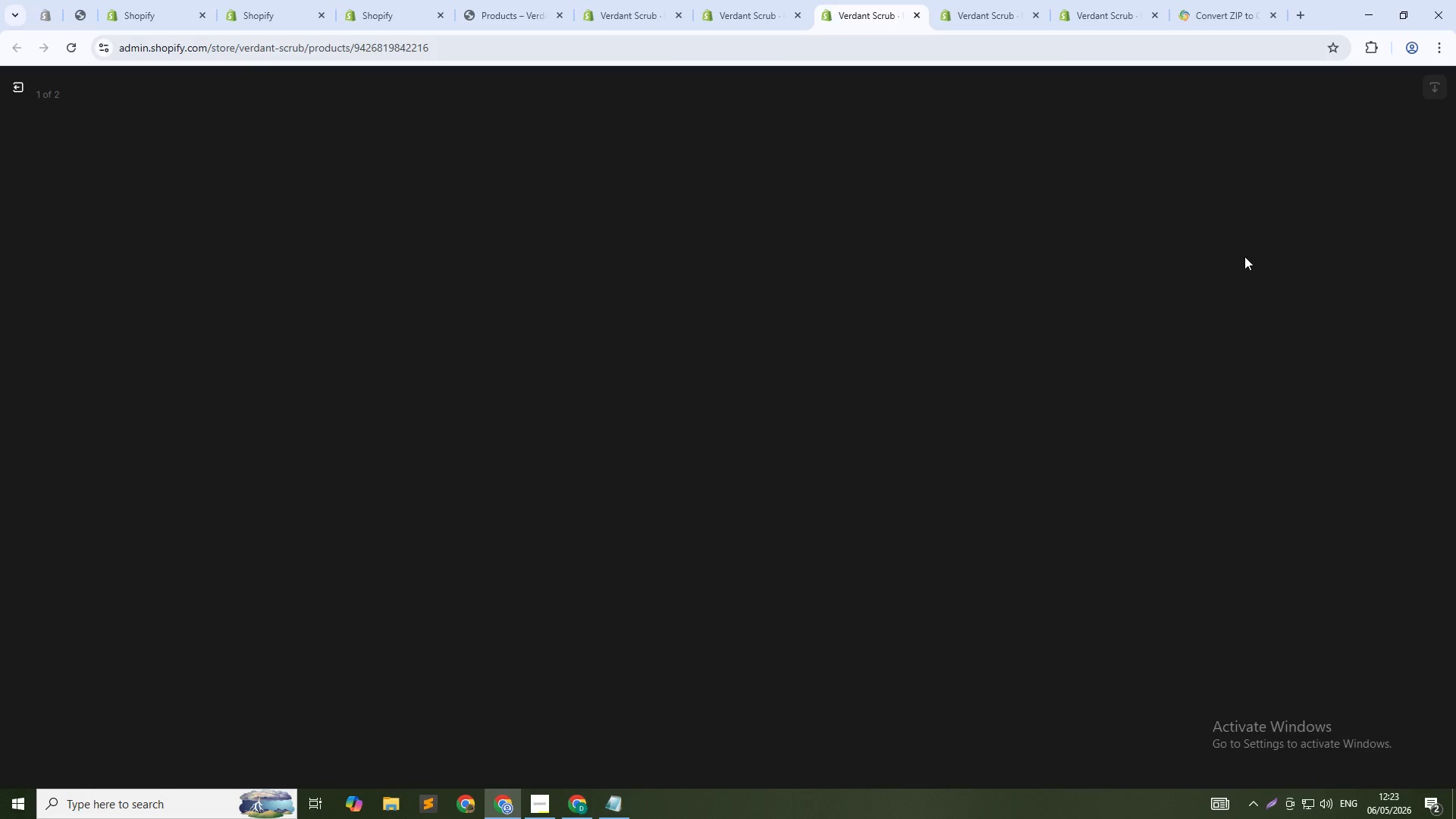 
left_click([1262, 262])
 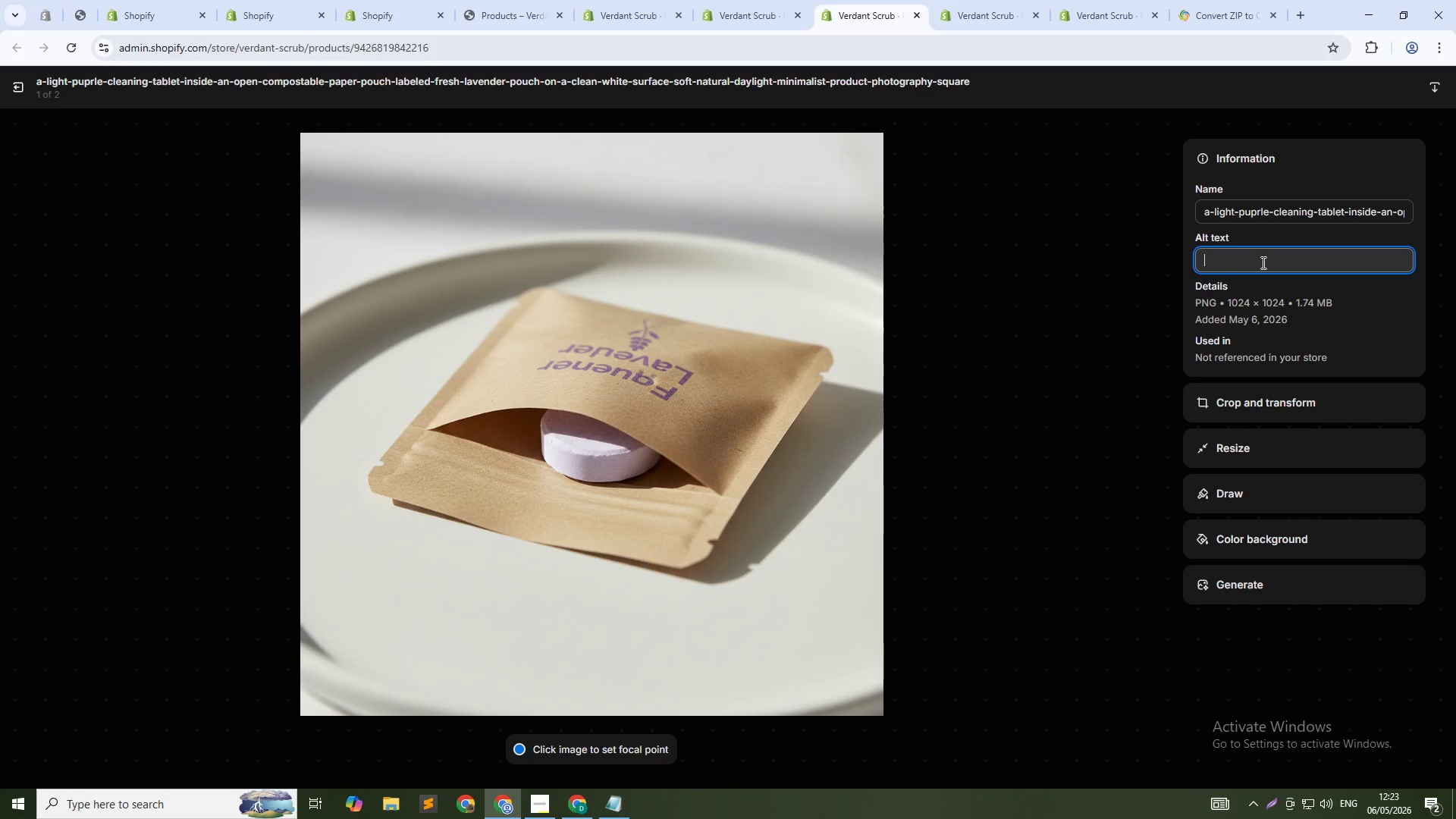 
type(Fresh lavender multi-surface cleanig tablet in compostable pouch-plastic-free eco-friendly all-purpose cleaner)
 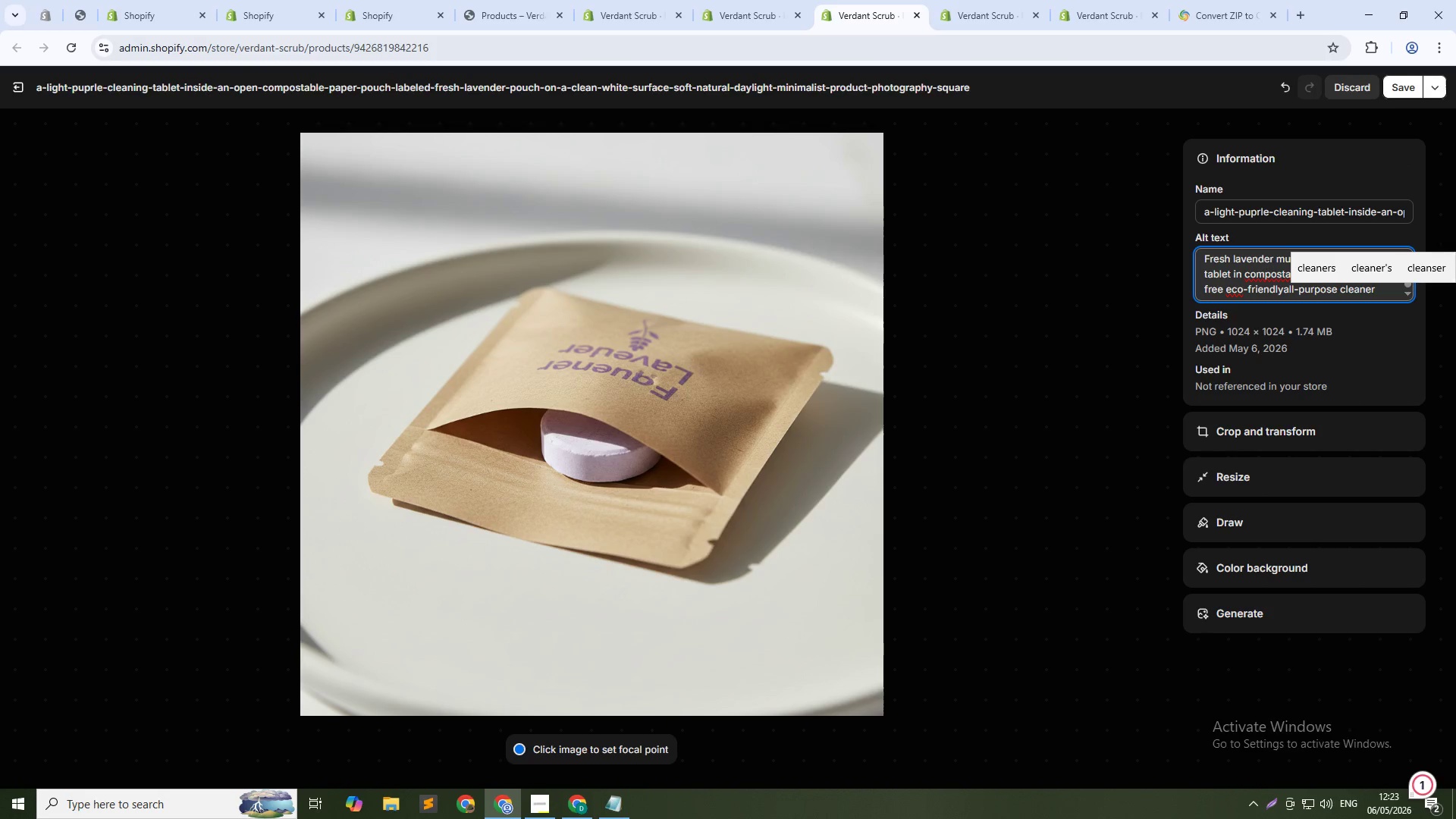 
left_click([1397, 83])
 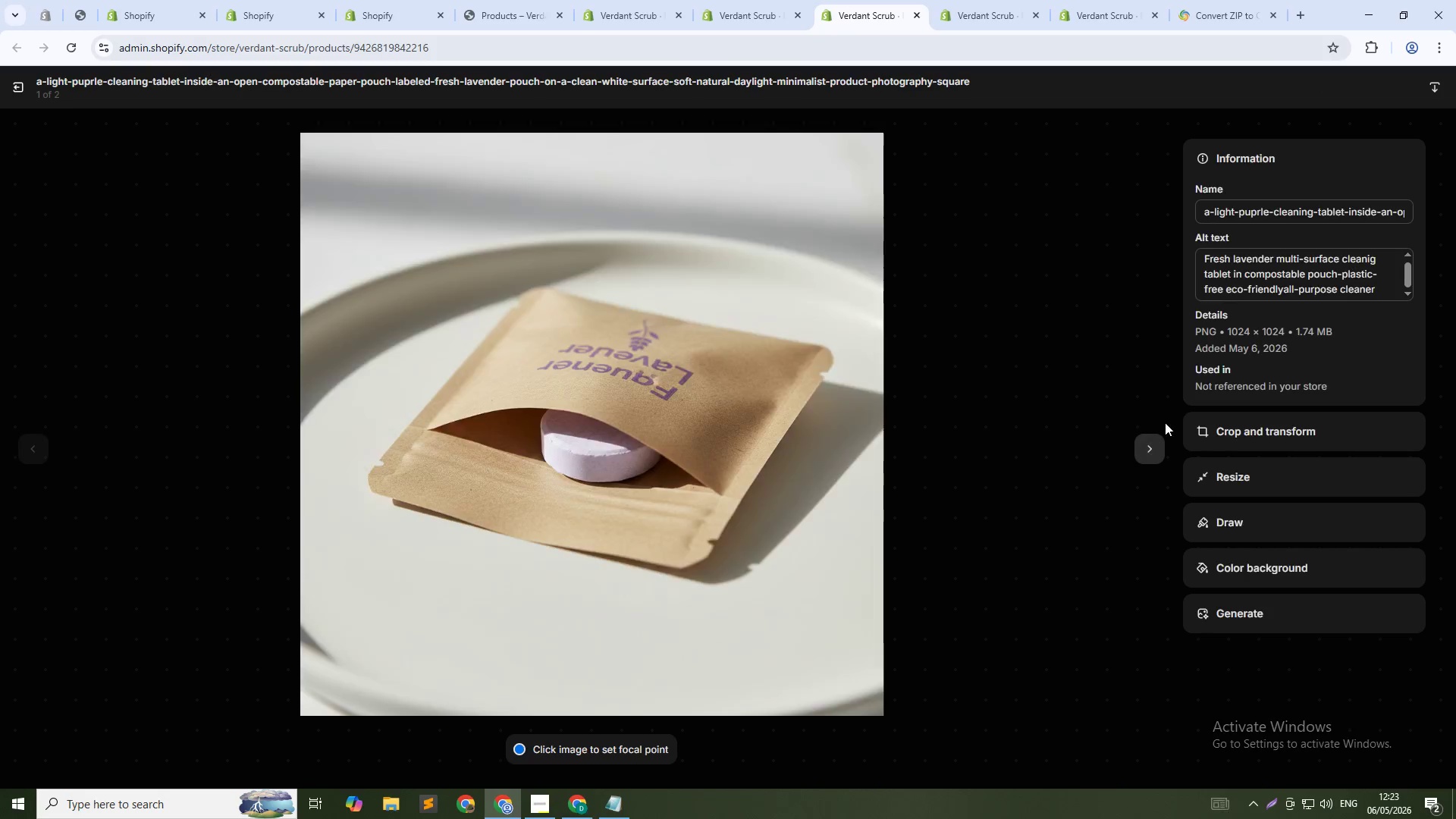 
left_click([1142, 452])
 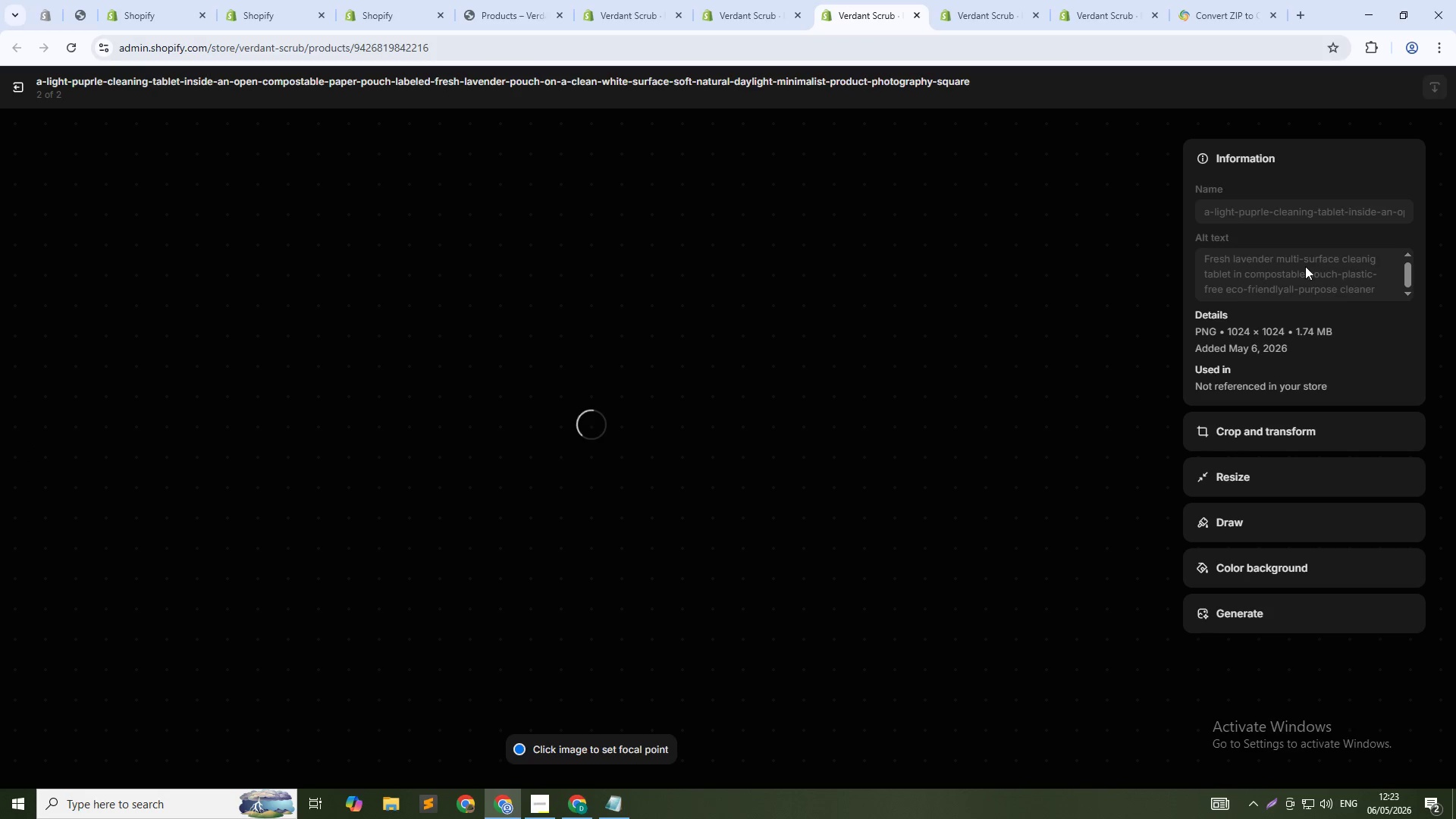 
left_click([1305, 266])
 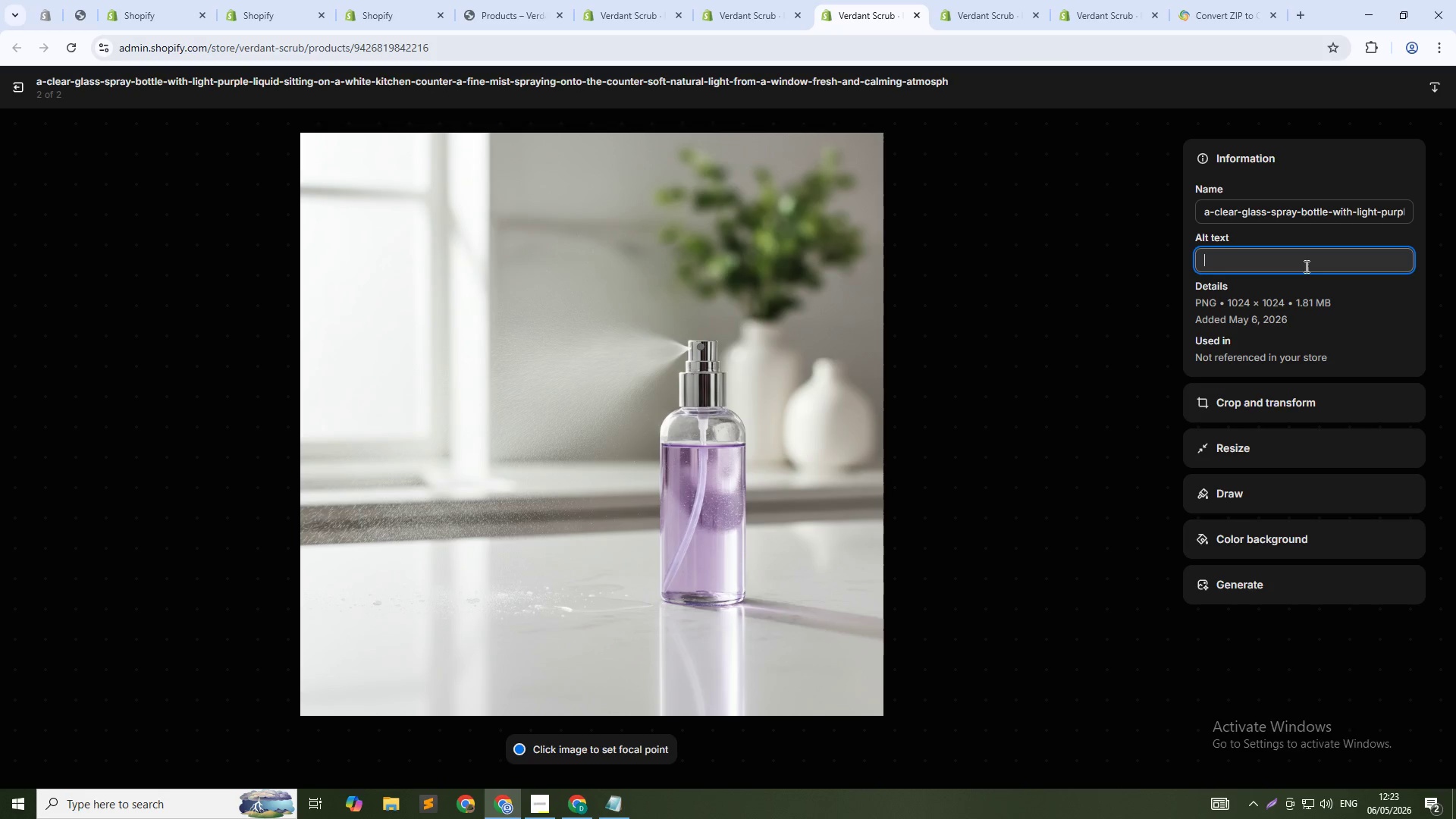 
hold_key(key=ControlLeft, duration=0.48)
 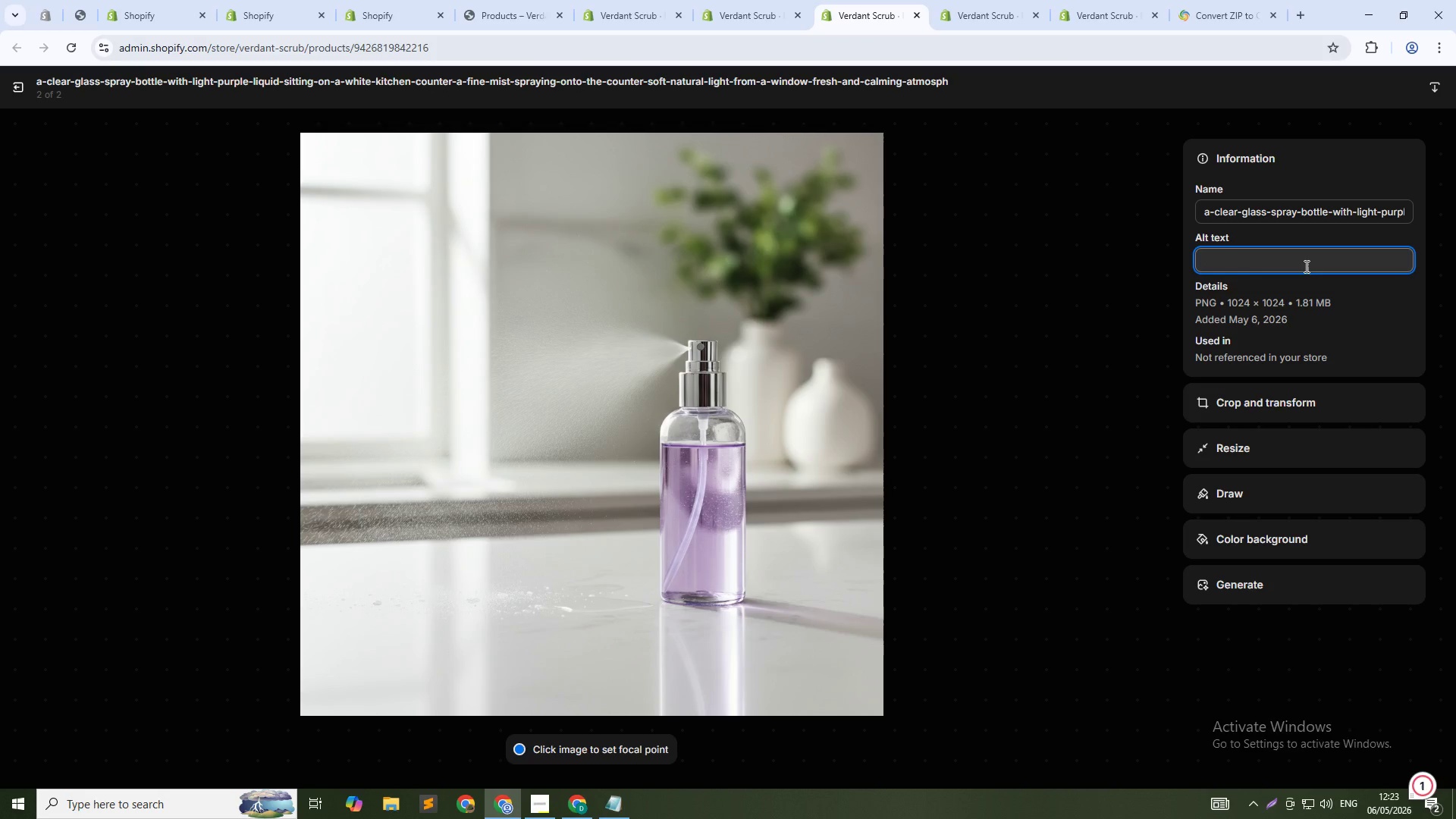 
type(Fresh lavender multi-surface cleaner in action - sid)
key(Backspace)
key(Backspace)
type(dissolving tablet)
key(Backspace)
key(Backspace)
key(Backspace)
key(Backspace)
type(dissolving table for daily home cleaning)
 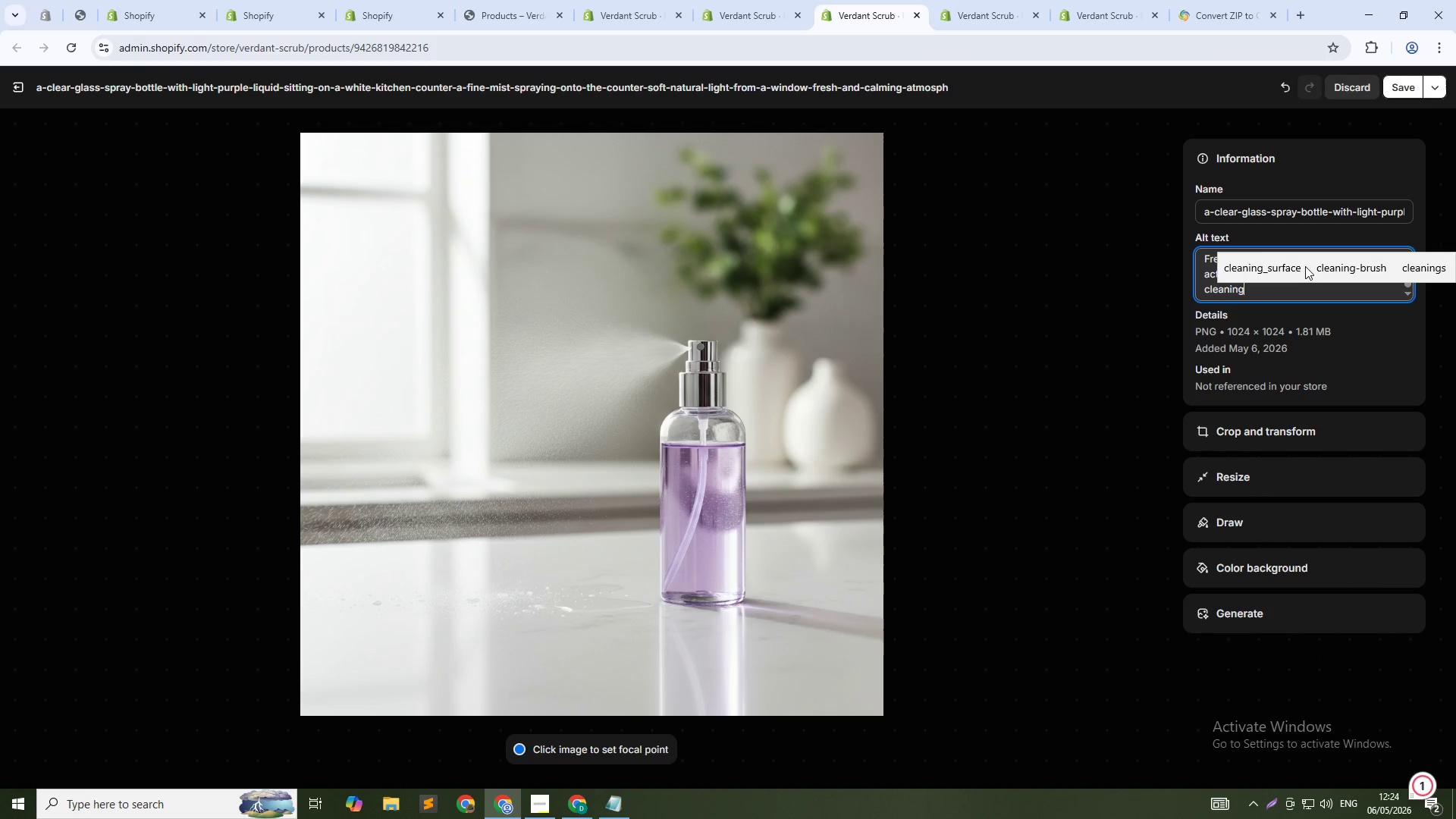 
left_click([1402, 93])
 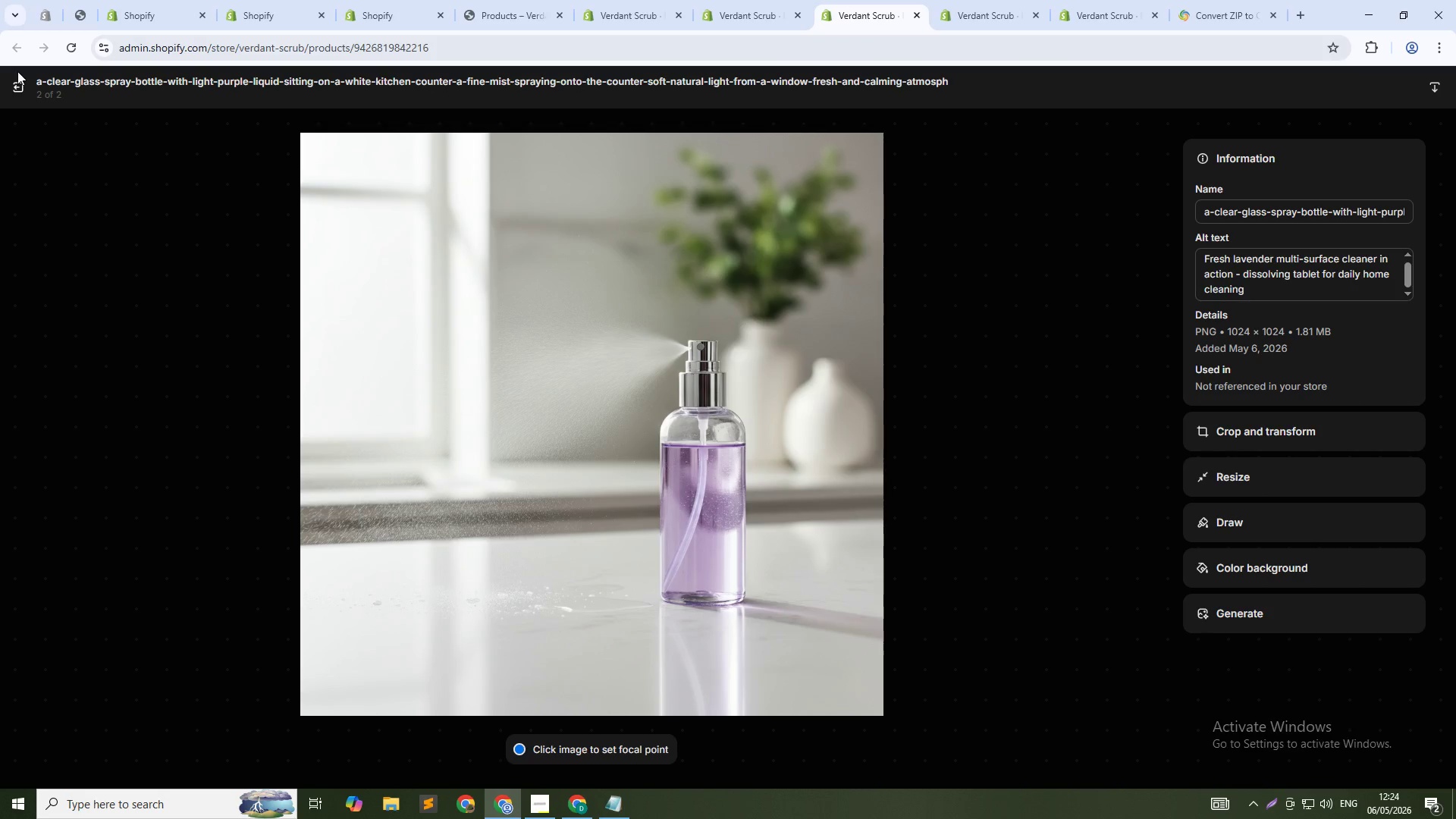 
left_click([18, 97])
 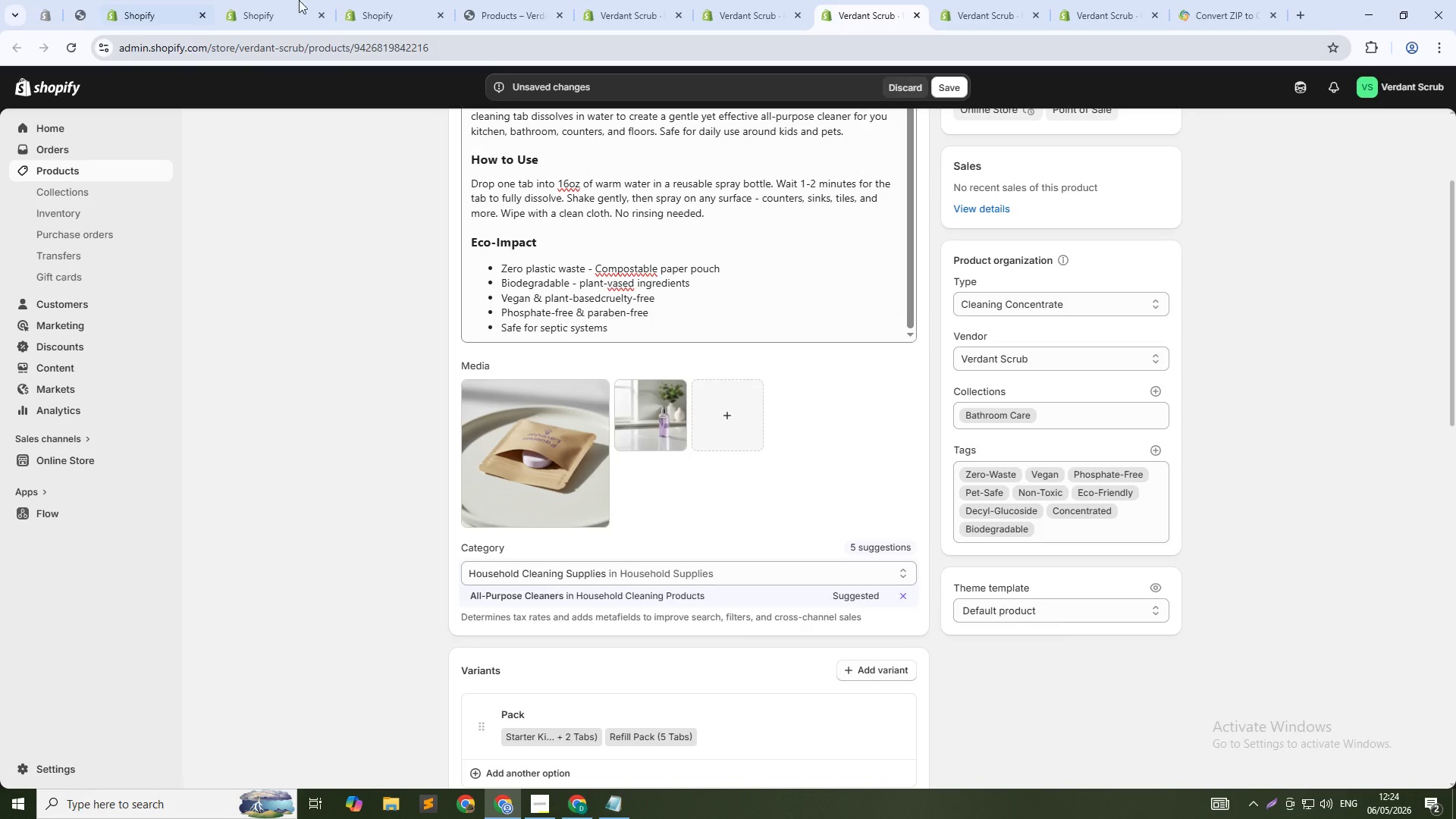 
left_click([946, 93])
 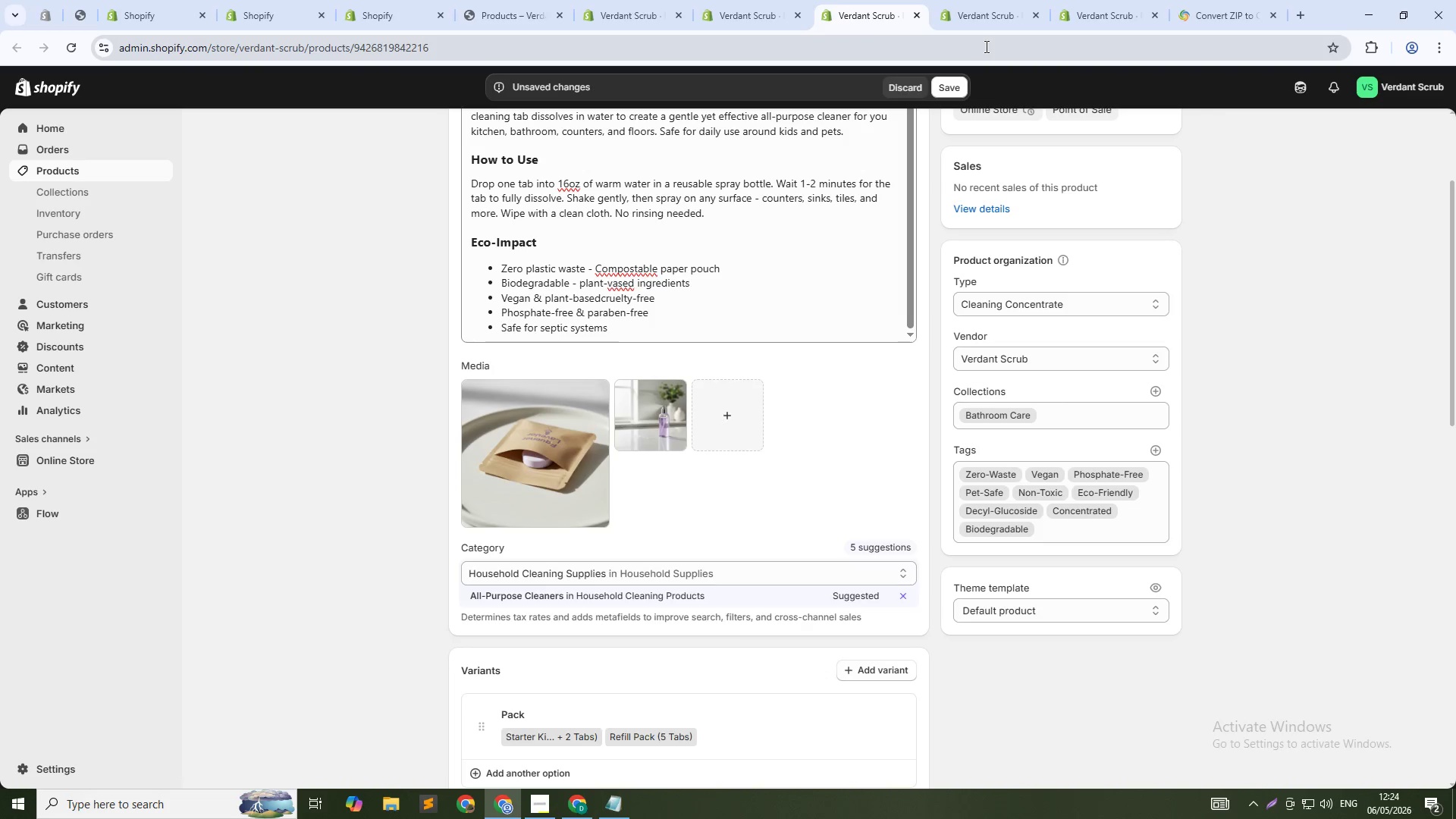 
mouse_move([899, 25])
 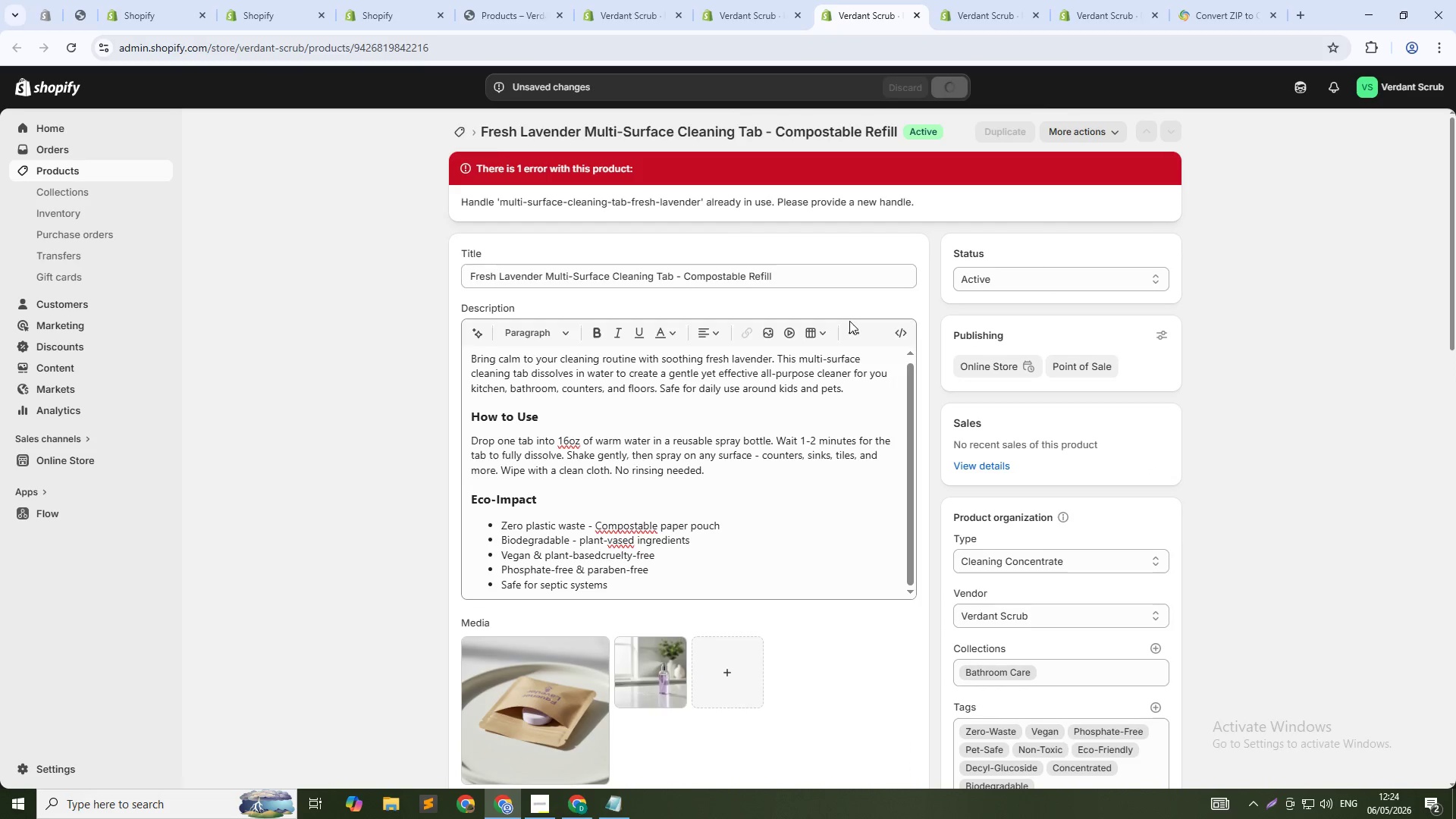 
scroll: coordinate [832, 566], scroll_direction: down, amount: 19.0
 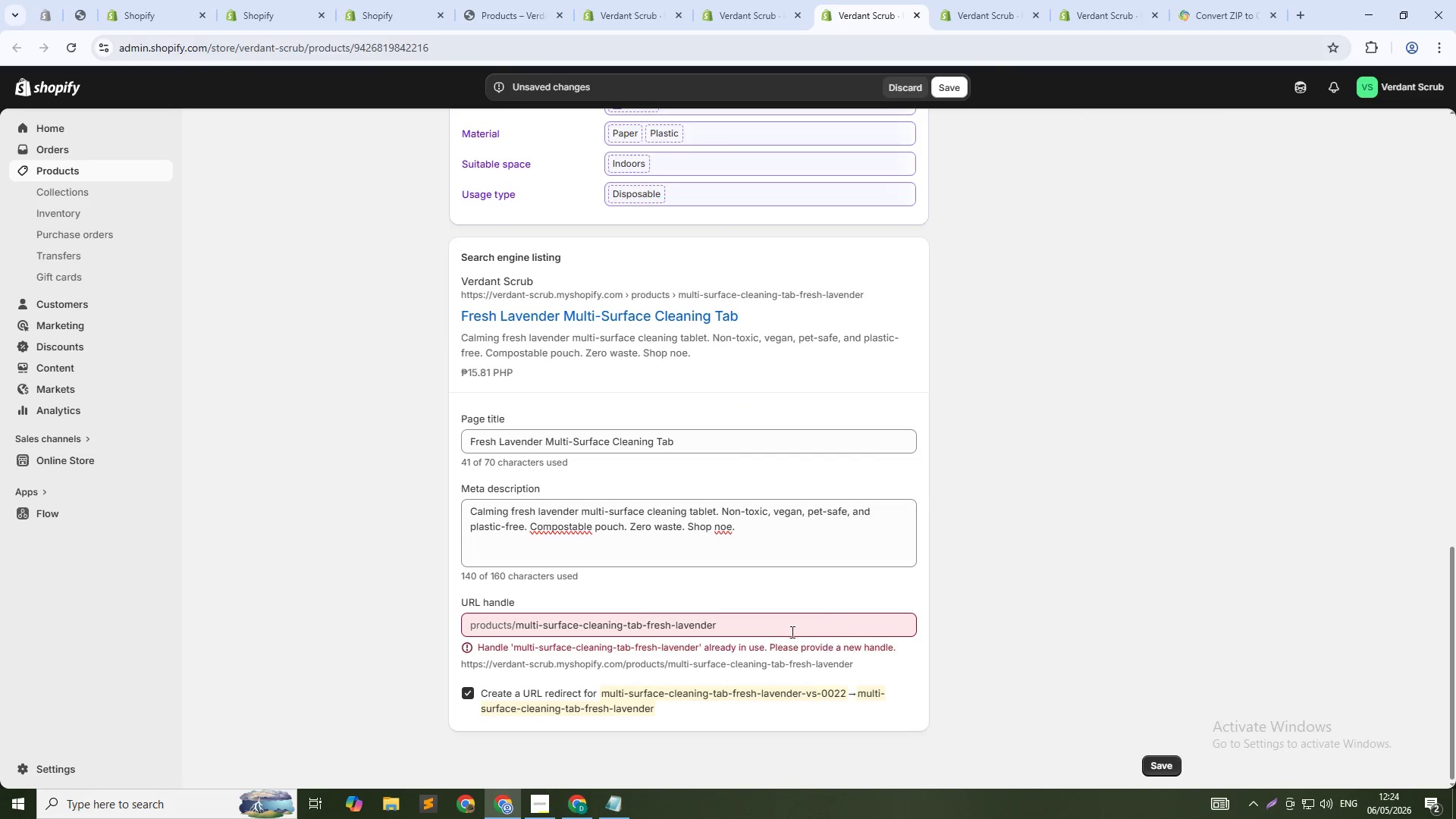 
left_click([786, 629])
 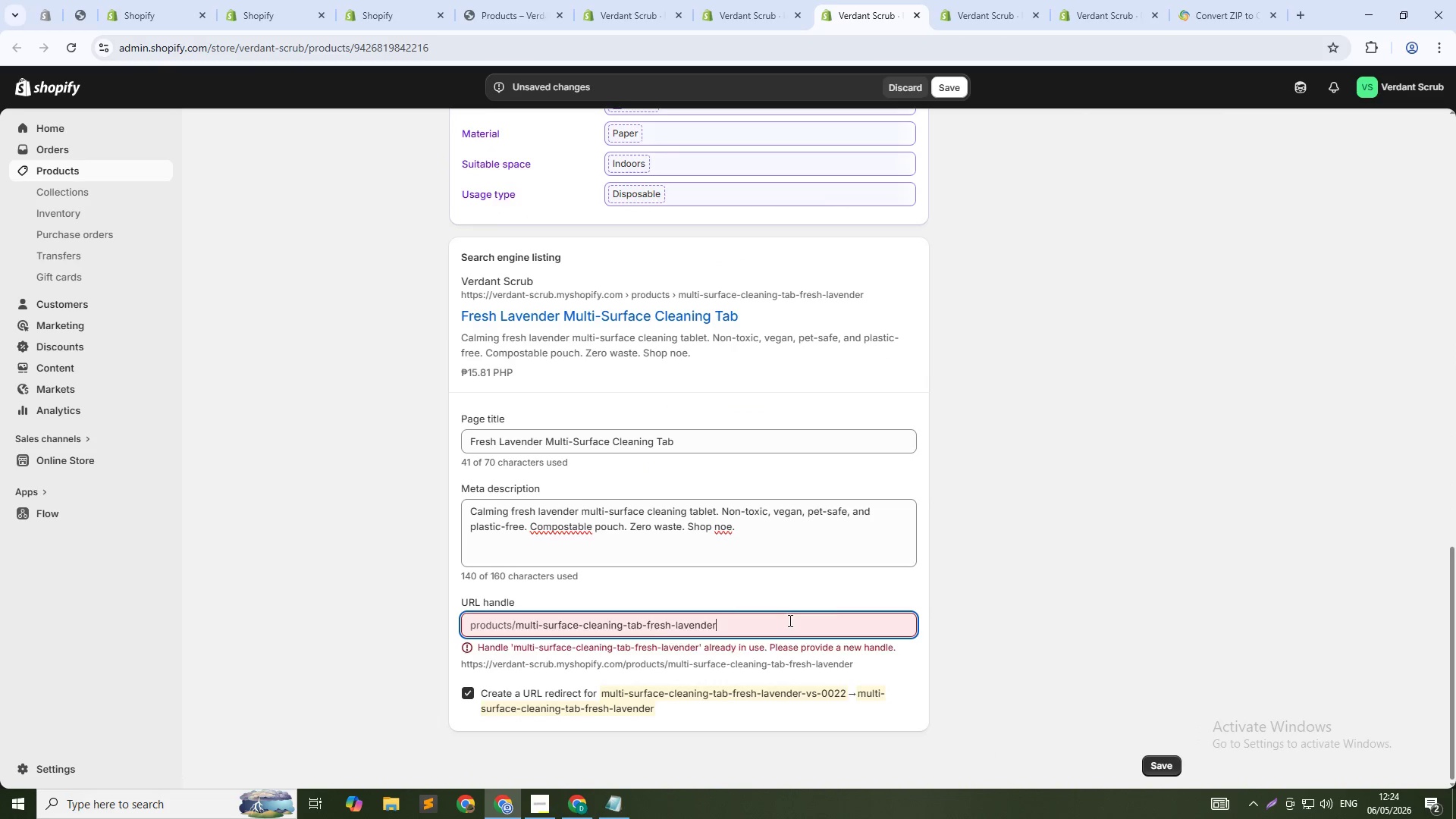 
key(S)
 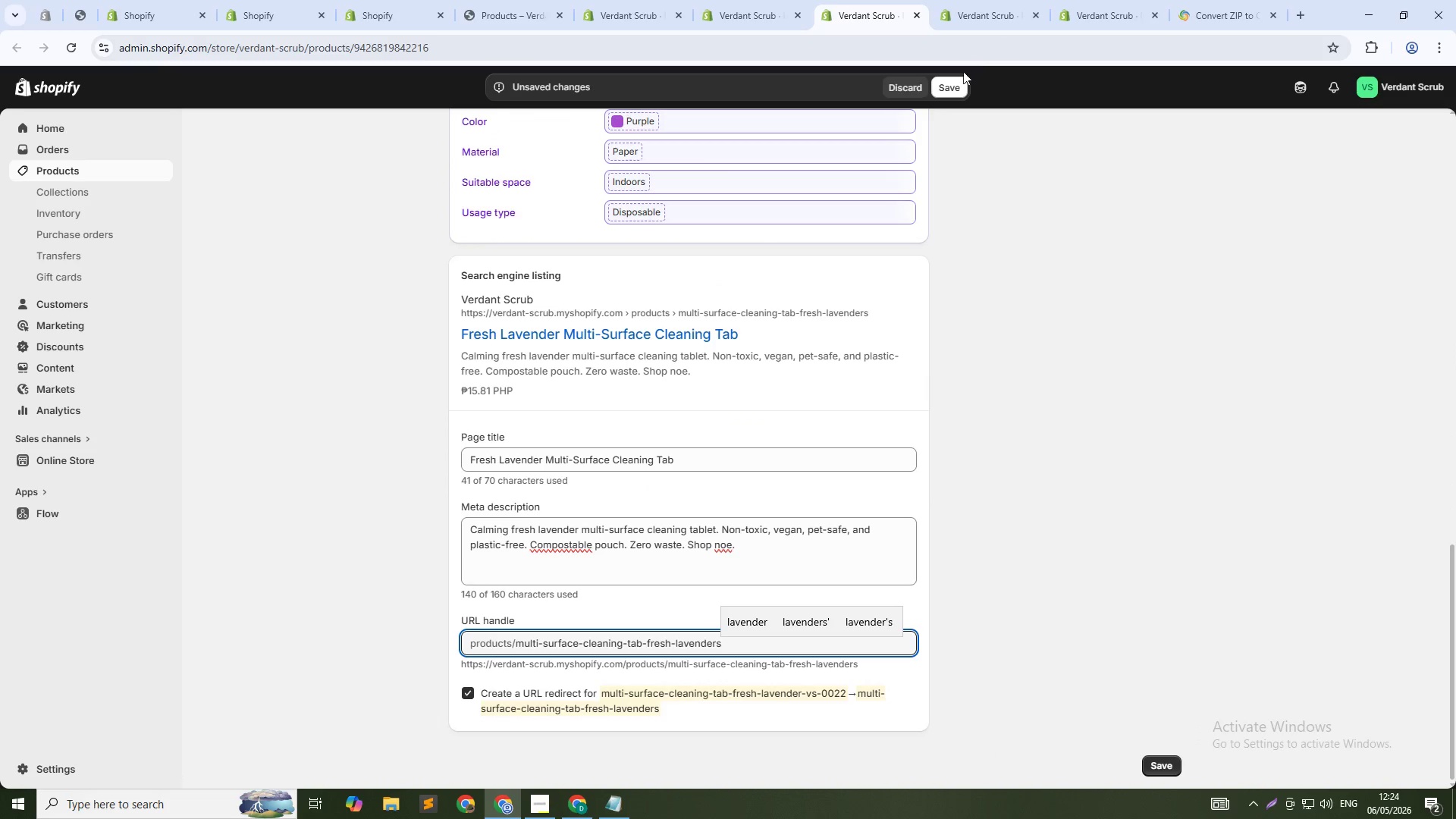 
left_click([949, 83])
 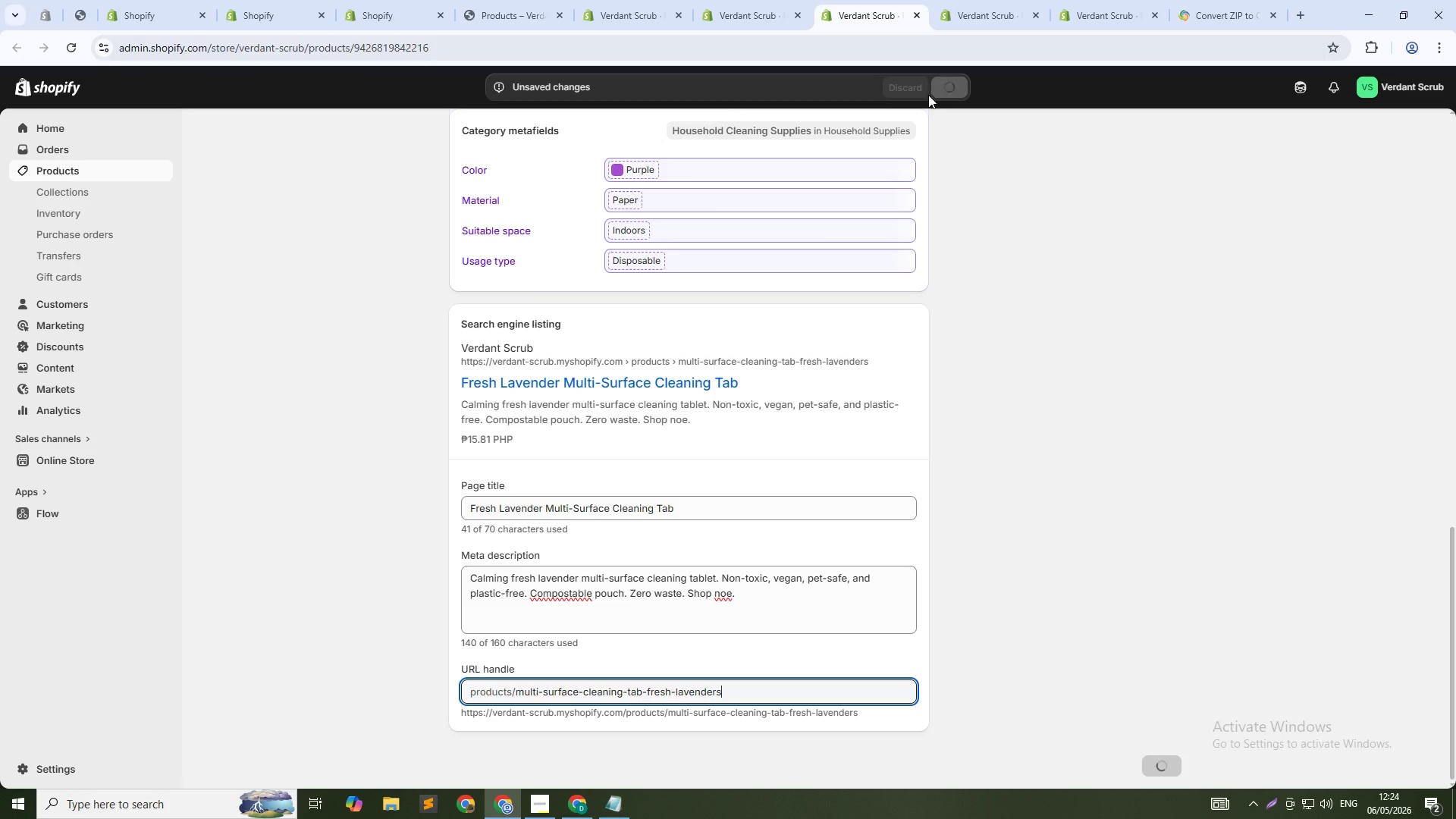 
left_click([732, 596])
 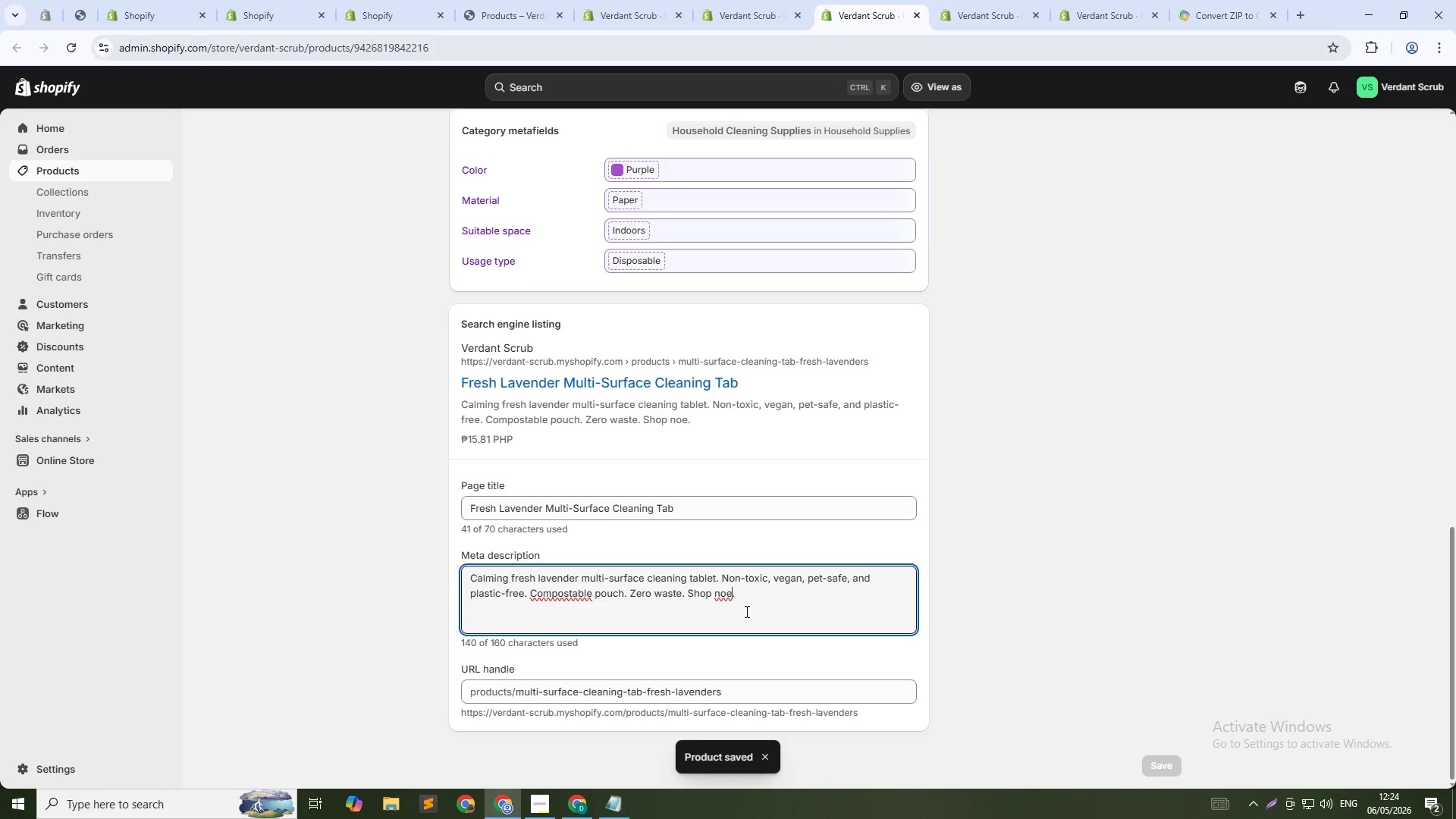 
key(Backspace)
 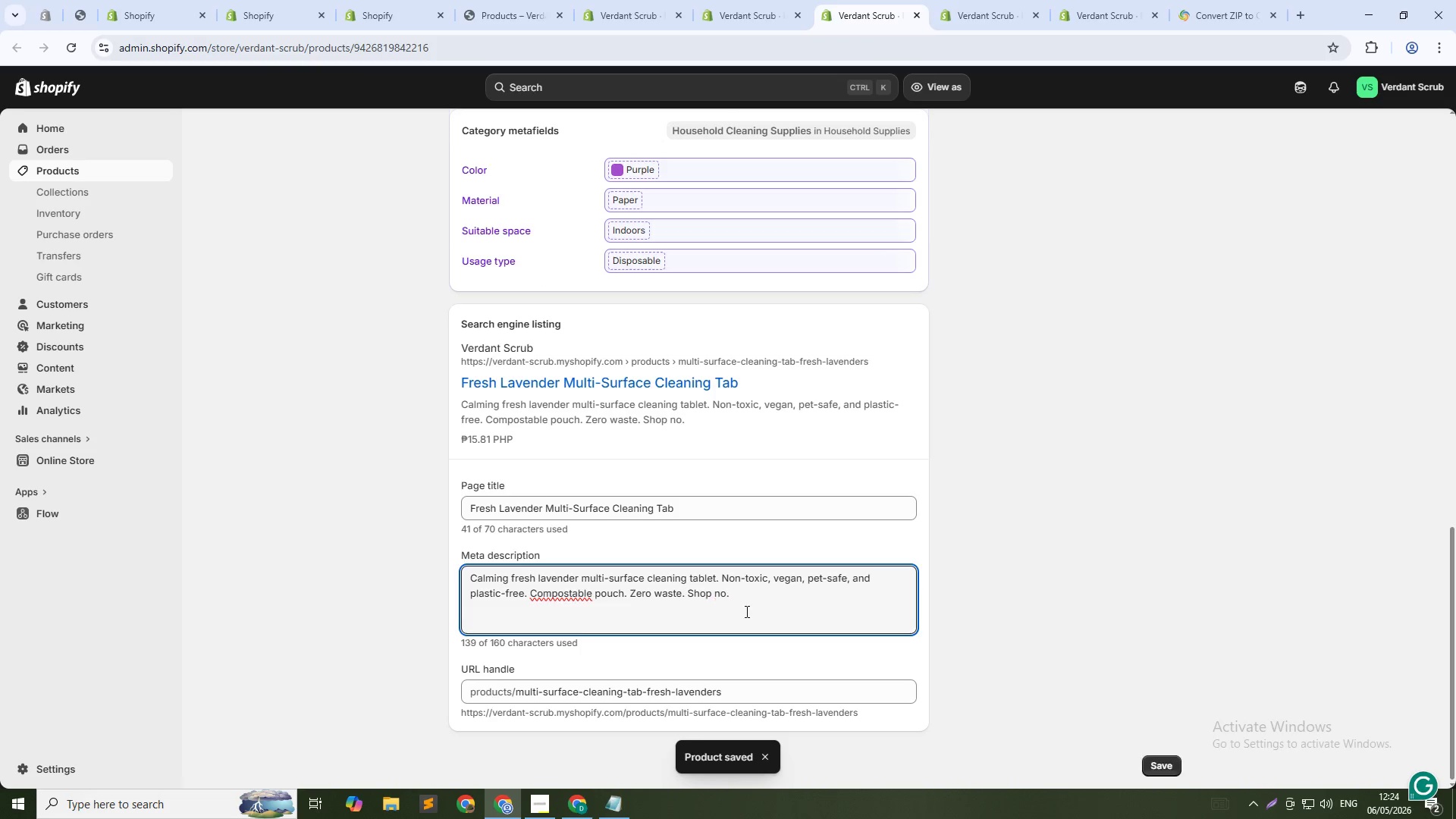 
key(W)
 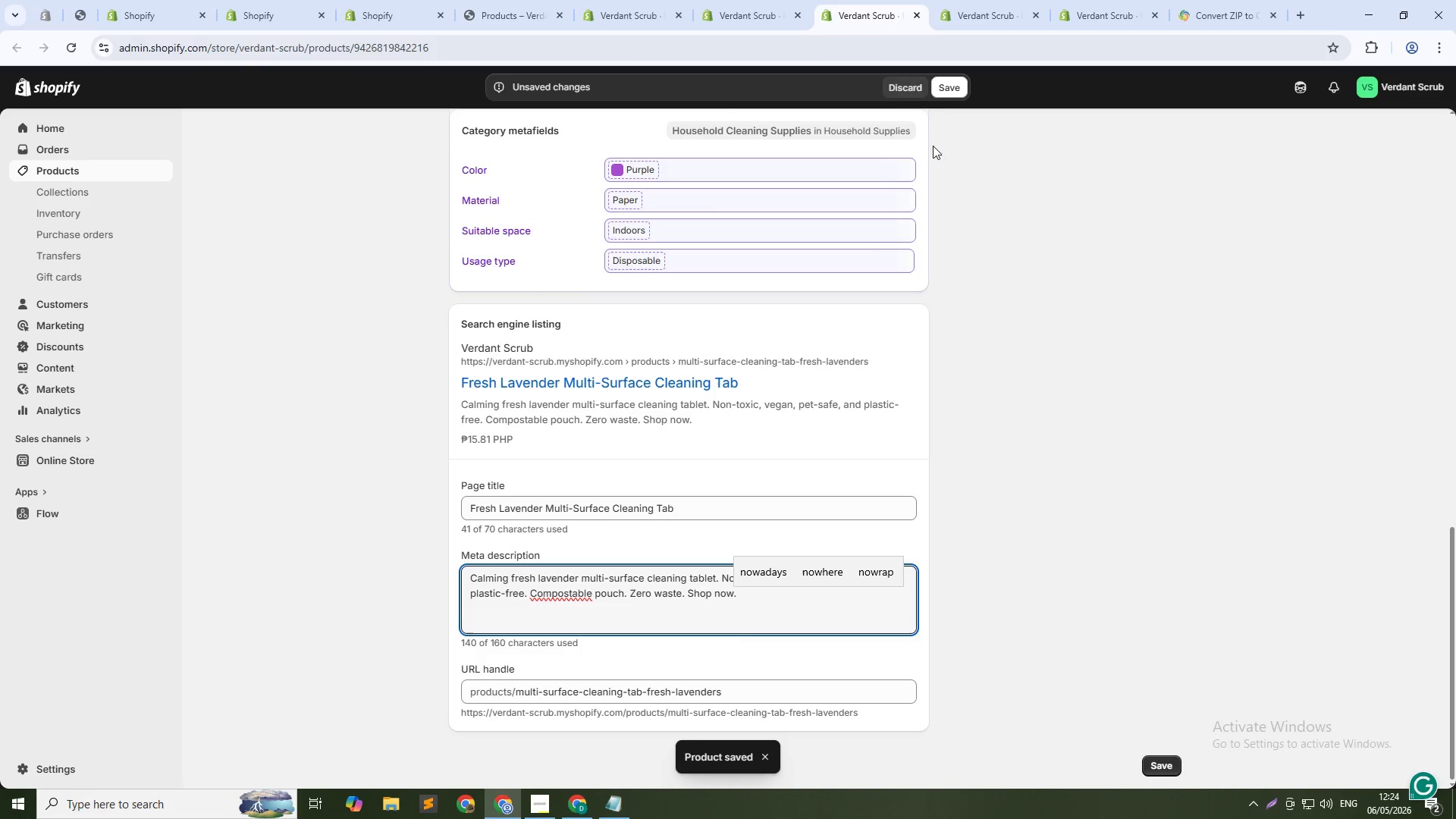 
left_click([946, 77])
 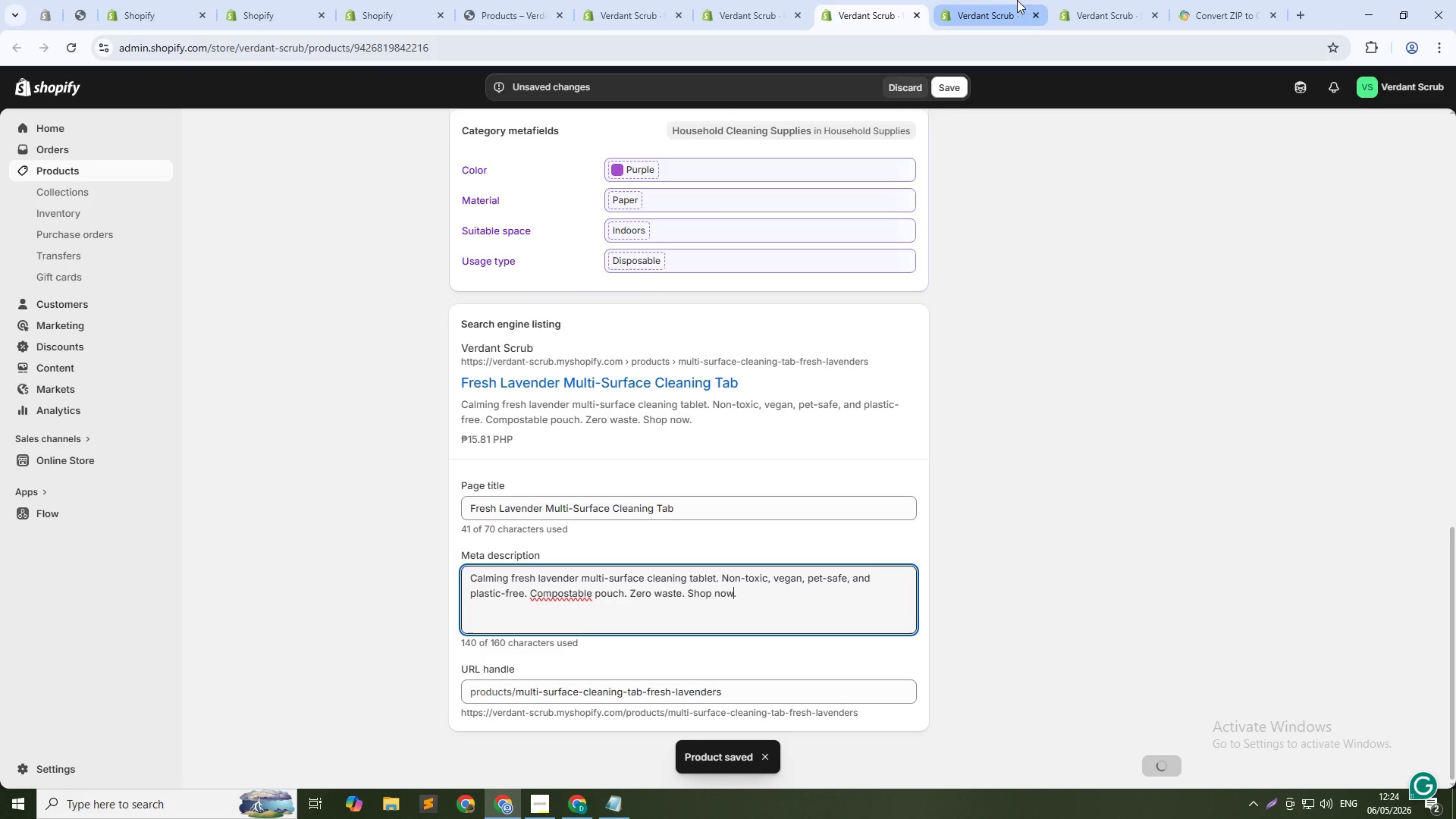 
left_click([989, 0])
 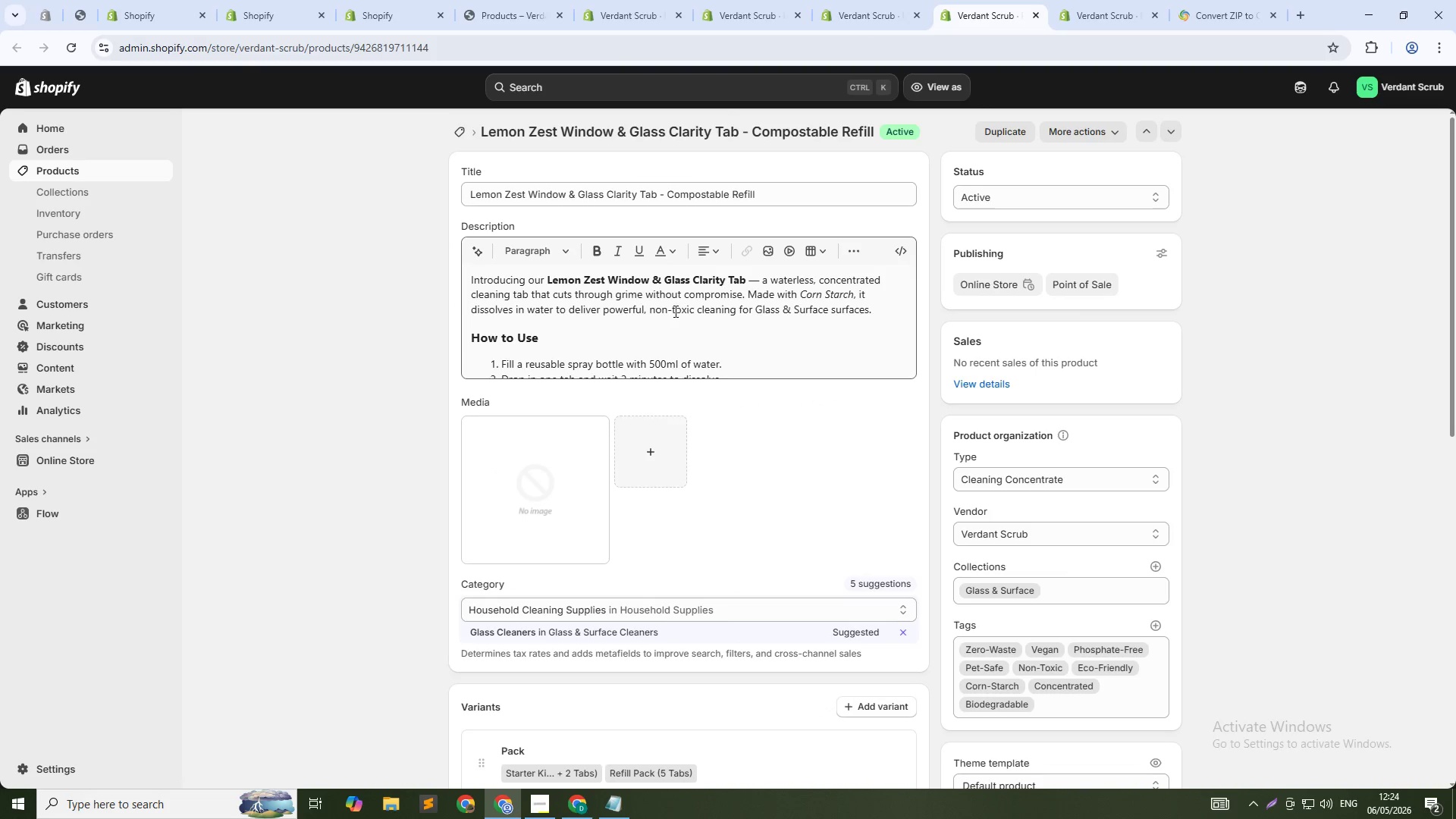 
left_click([673, 306])
 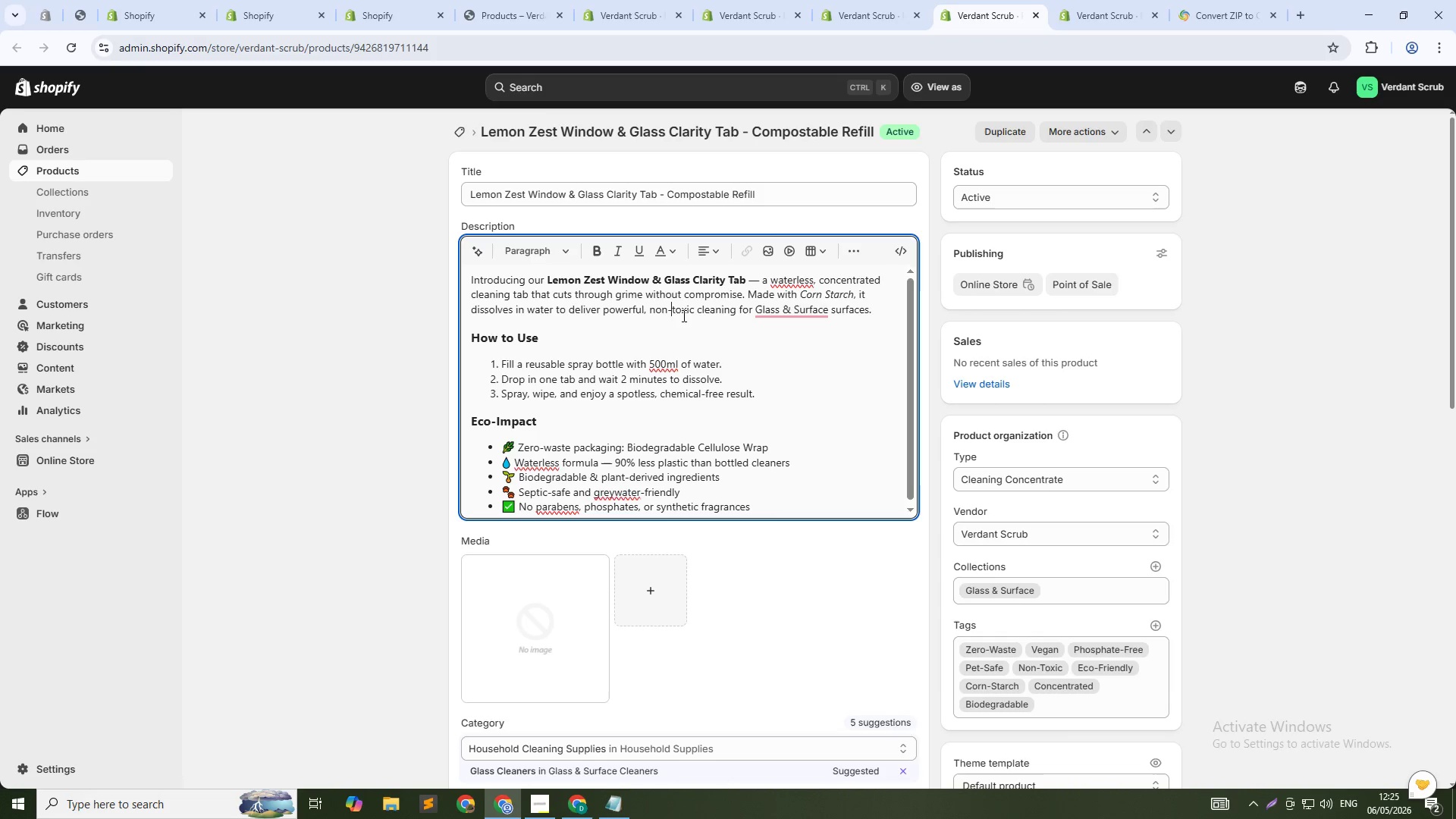 
key(Control+ControlLeft)
 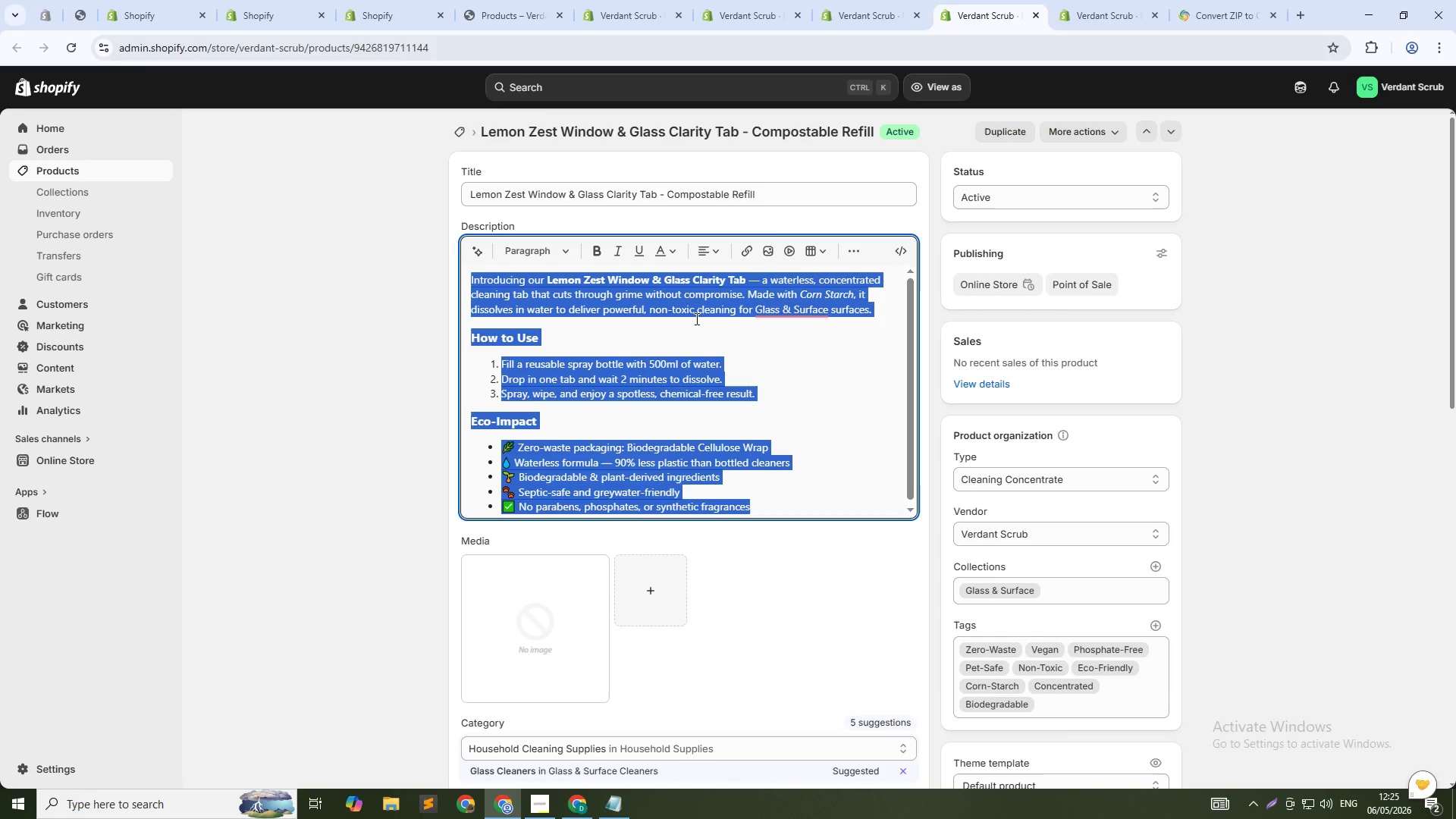 
key(Control+A)
 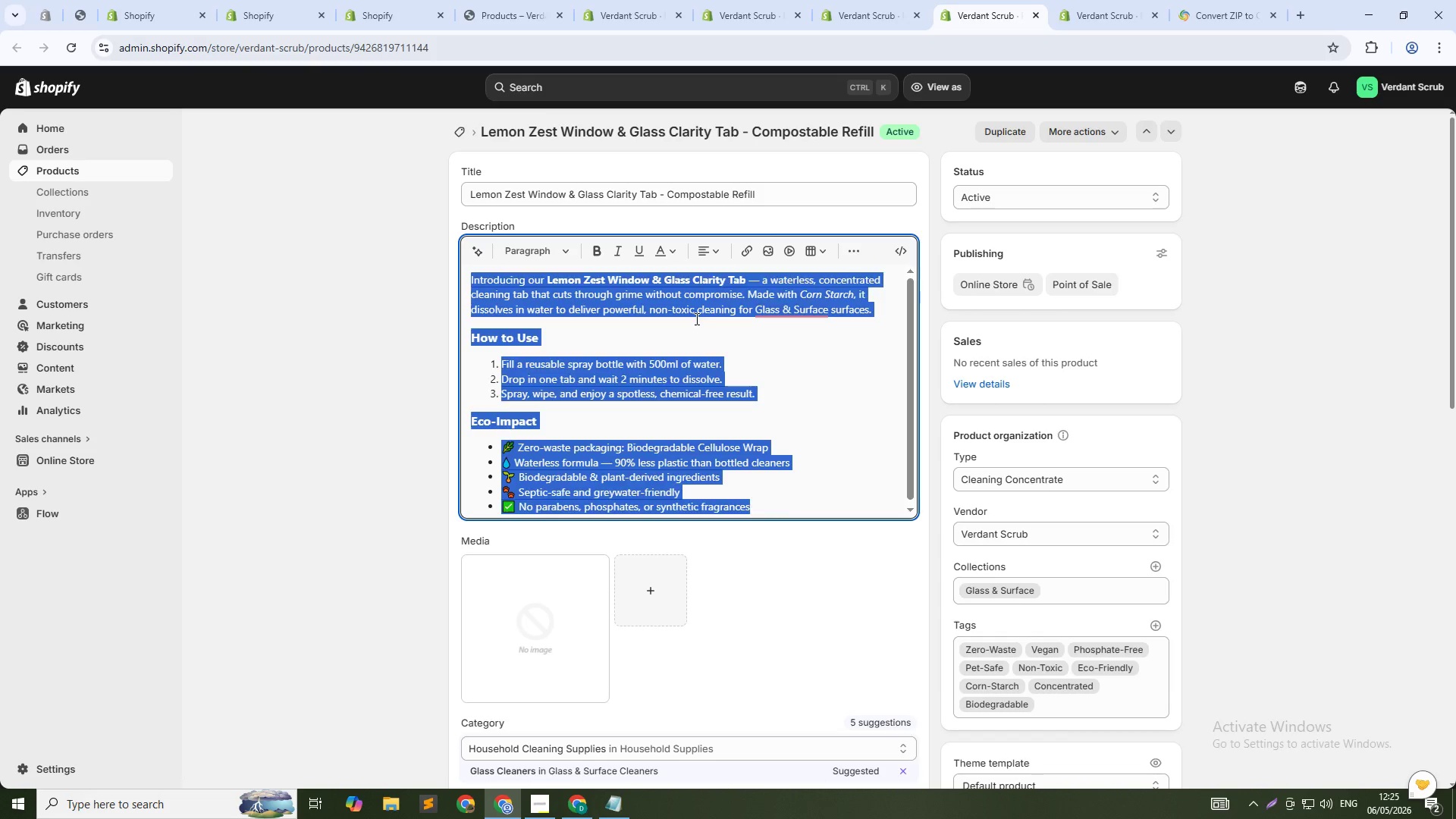 
type(Get streak-free )
key(Backspace)
type(, crystal-clear windows and mirros wt)
key(Backspace)
type(ith )
key(Backspace)
key(Backspace)
key(Backspace)
key(Backspace)
key(Backspace)
key(Backspace)
key(Backspace)
type(r bright lemon zest. This concentrated tab disslv)
key(Backspace)
key(Backspace)
type(olves in water to create an ammonia-free glass cleaner that cuts through fingerprints, smudges, and dirt without harsh fumes.)
 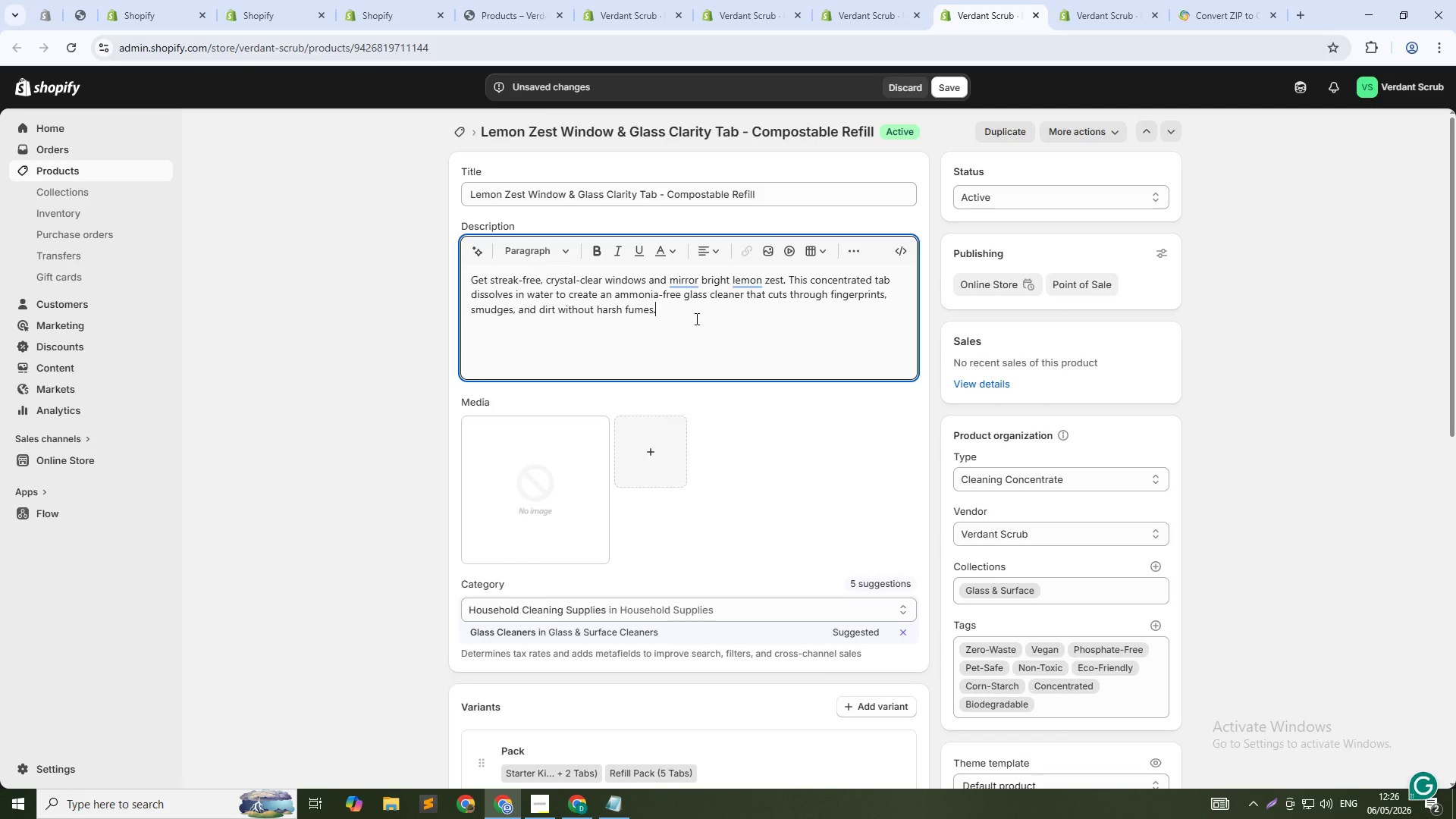 
key(Enter)
 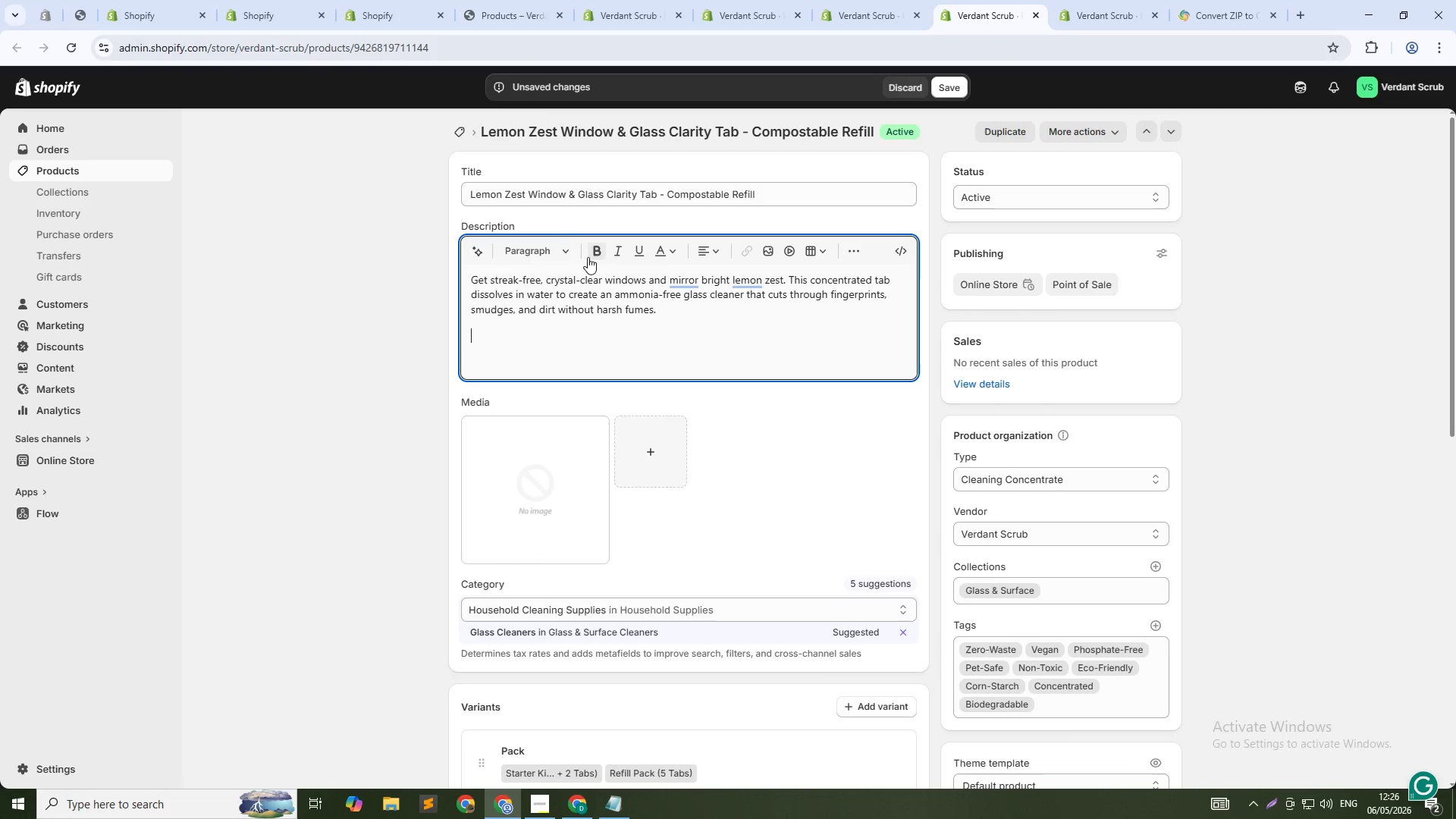 
left_click([548, 249])
 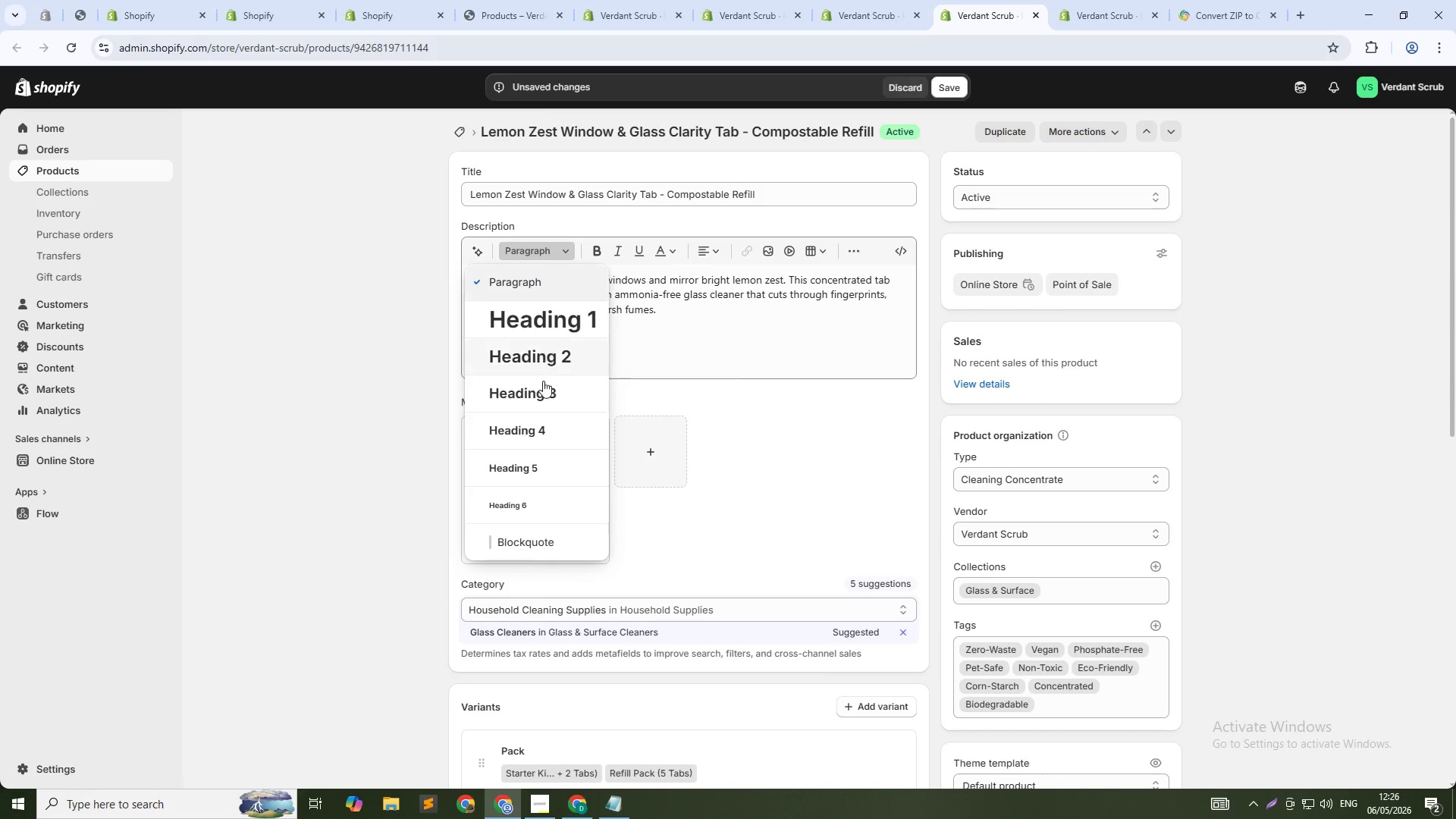 
left_click([538, 397])
 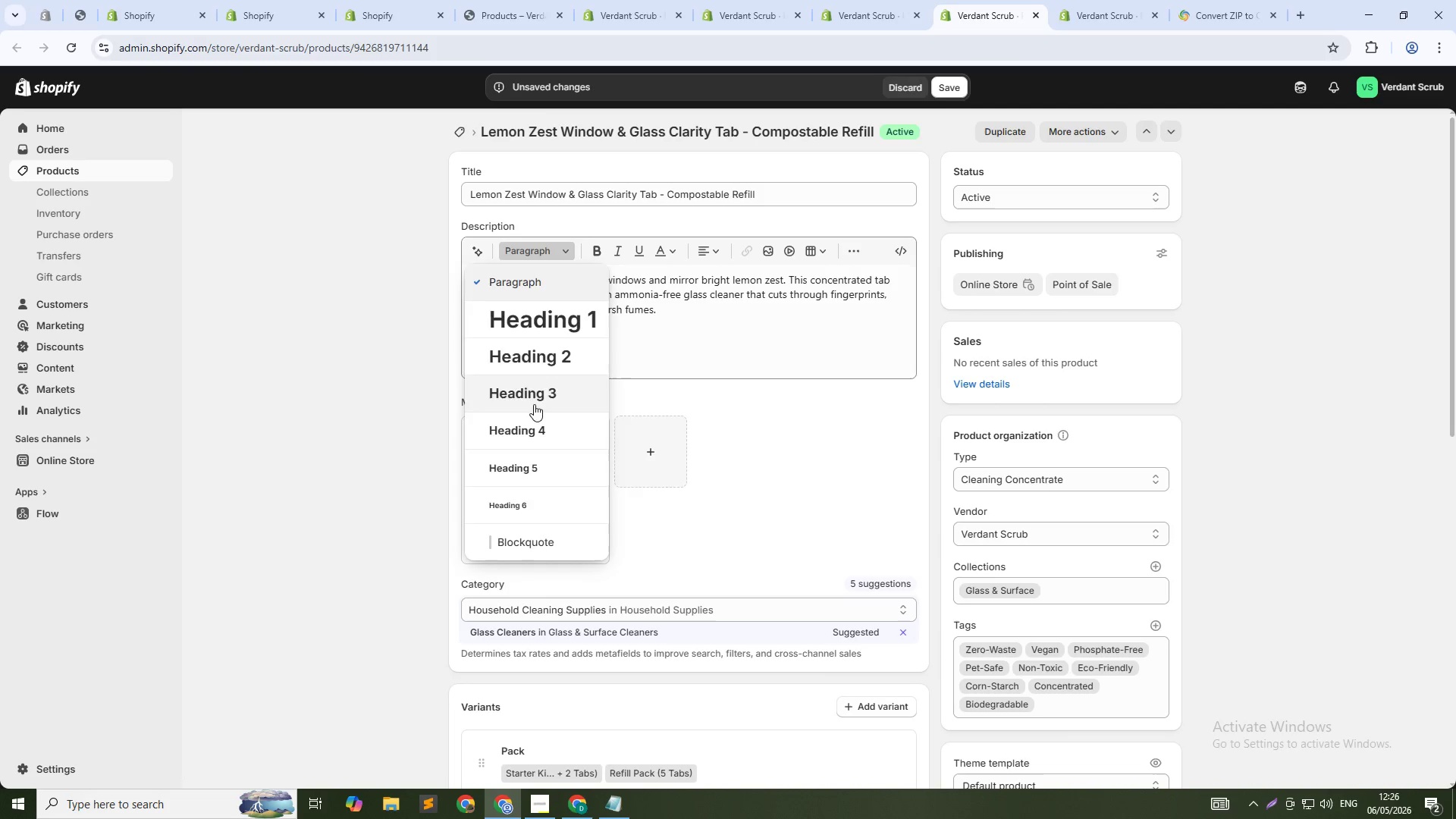 
type(How to Use)
 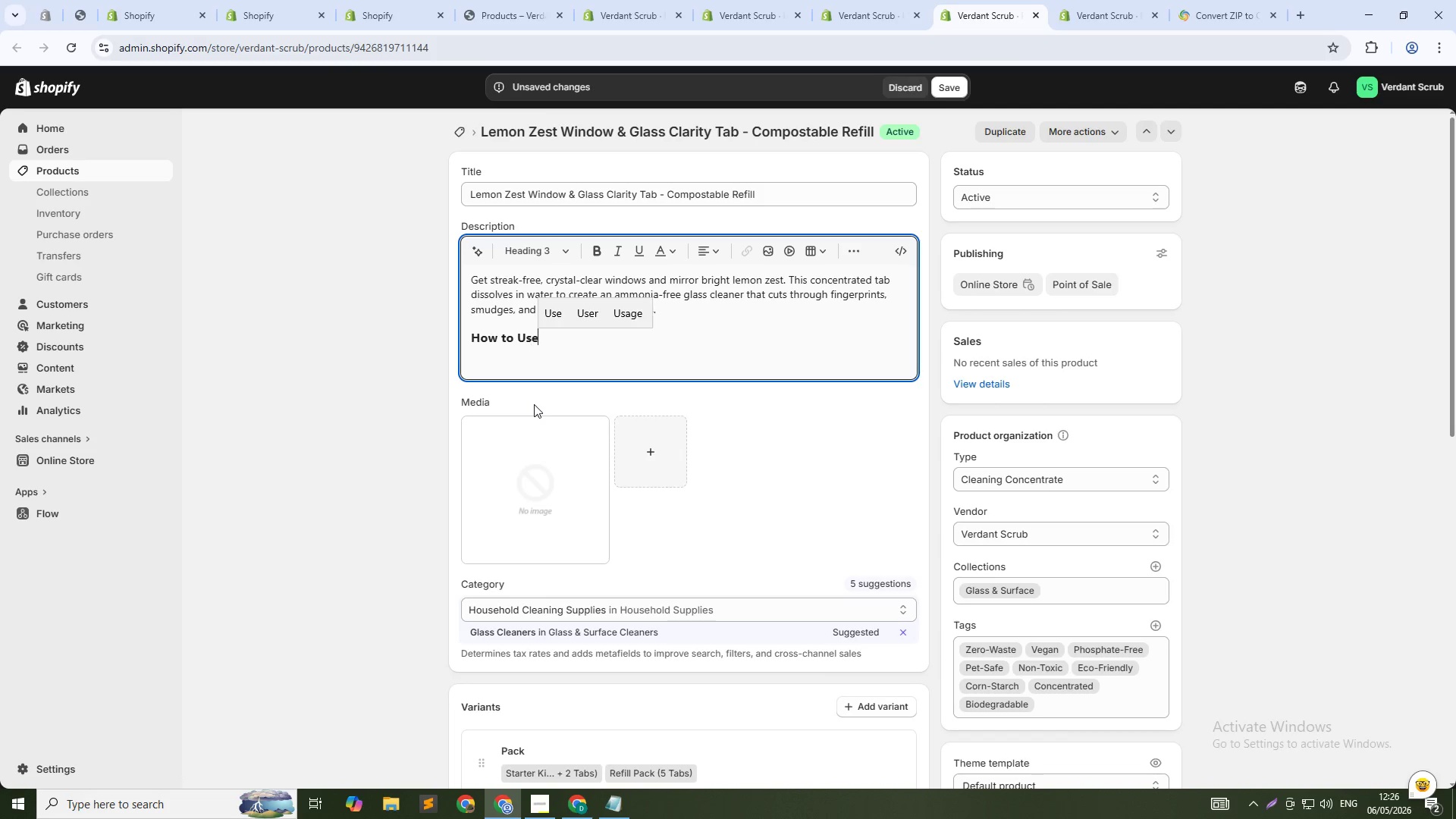 
key(Enter)
 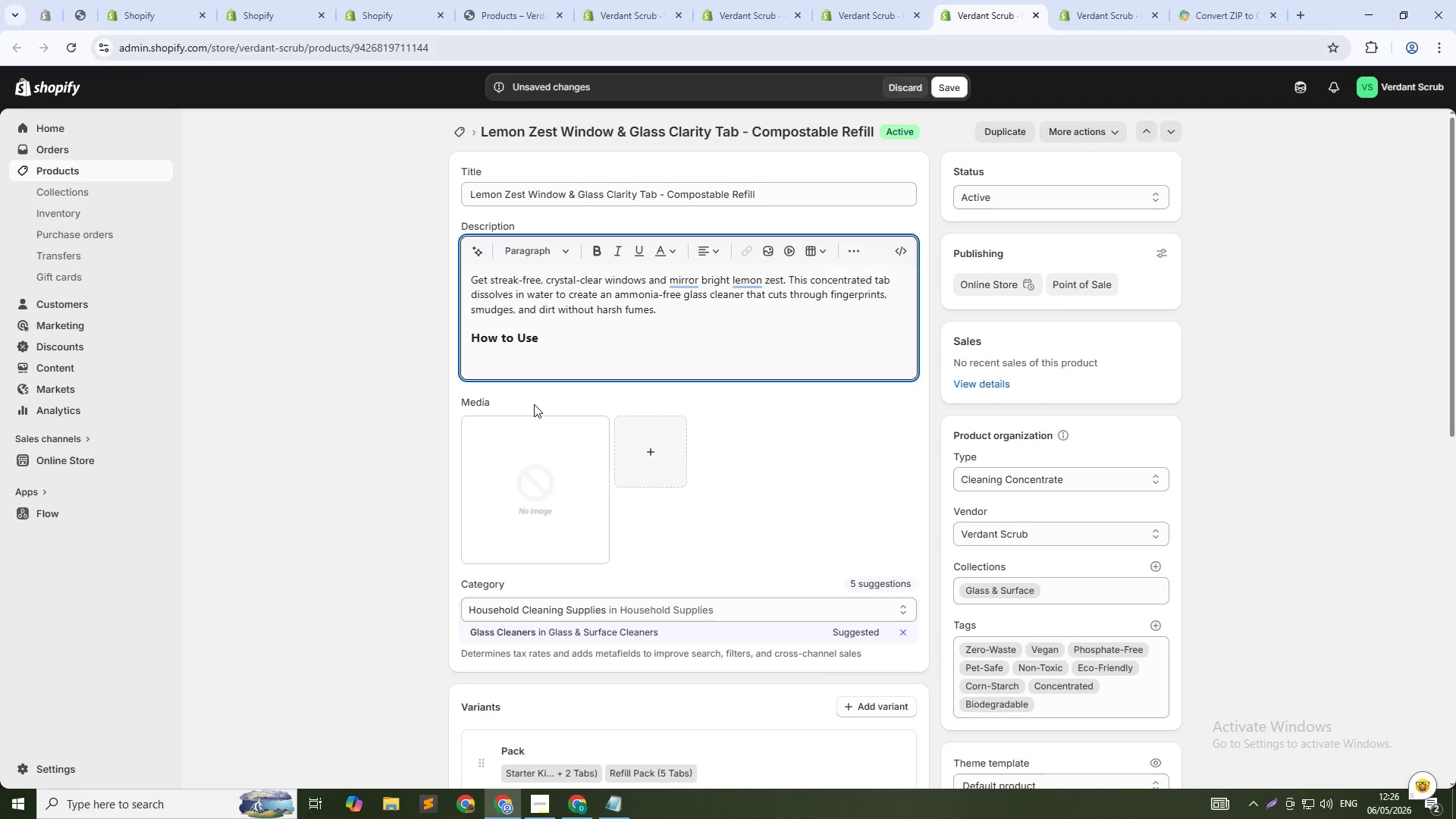 
hold_key(key=ShiftLeft, duration=0.47)
 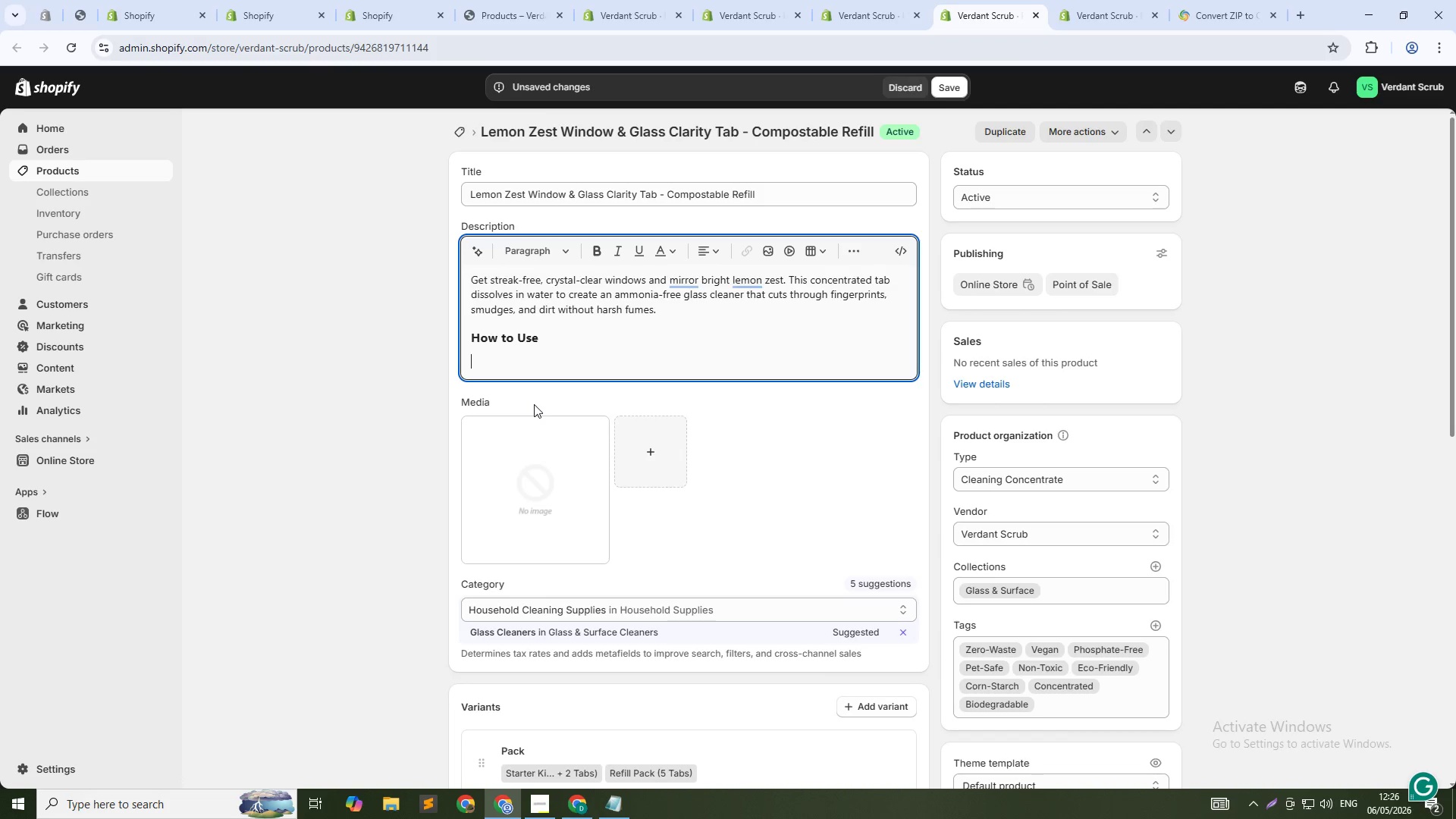 
type(Drop on tab into 16oz of warm water in  )
key(Backspace)
type(a reusable spray bottle. Wipe with a lint-free cloth)
key(Backspace)
key(Backspace)
type(wait 1-2mi)
key(Backspace)
key(Backspace)
type( minutes for the tab to fully dissolve, Shake get)
key(Backspace)
type(ntly, then spray on windows, mirrors, or glass o)
key(Backspace)
type(doors. Wipe with a lint-free cloth or microfiber towel for a streak-free shine.)
 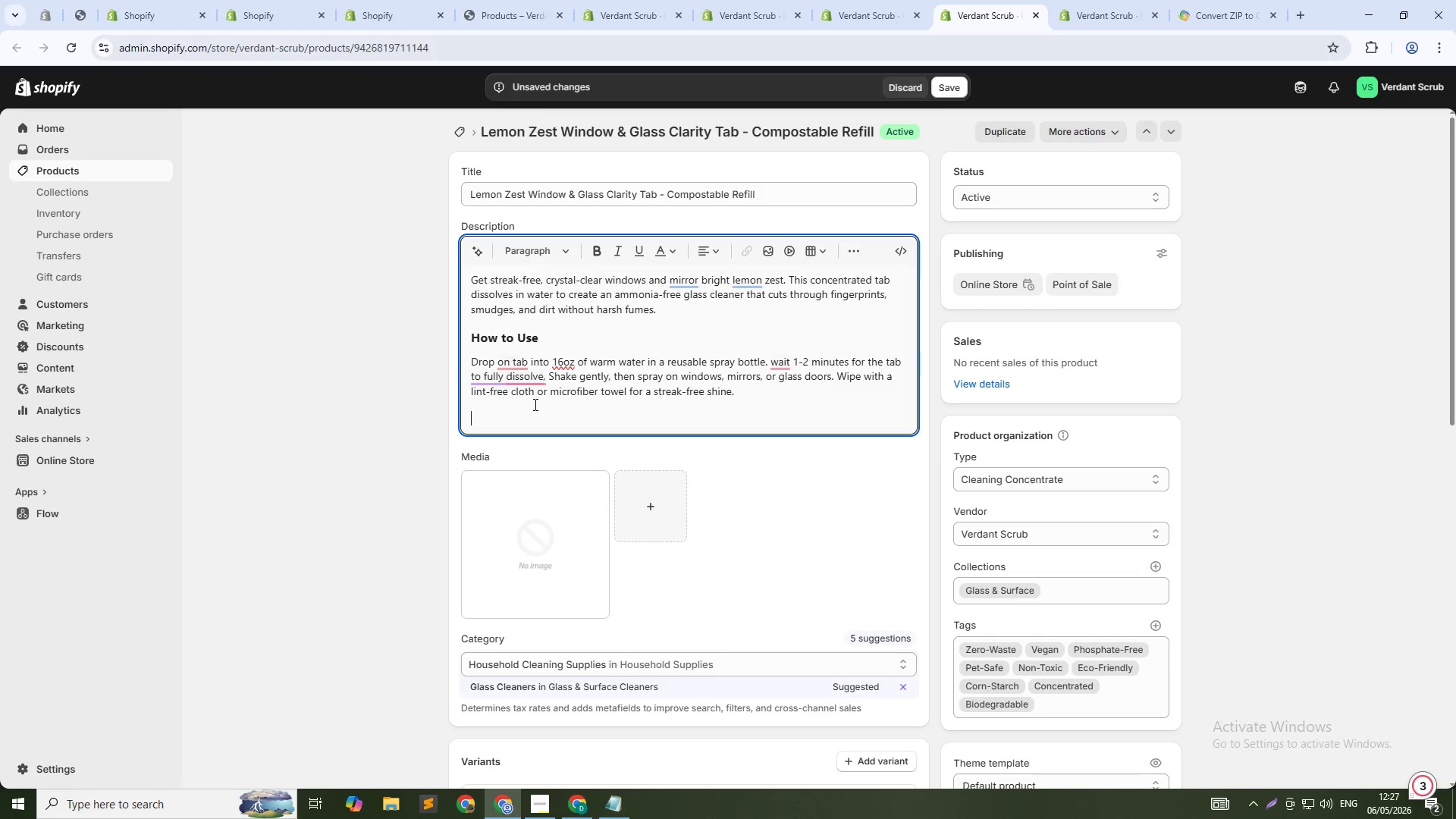 
 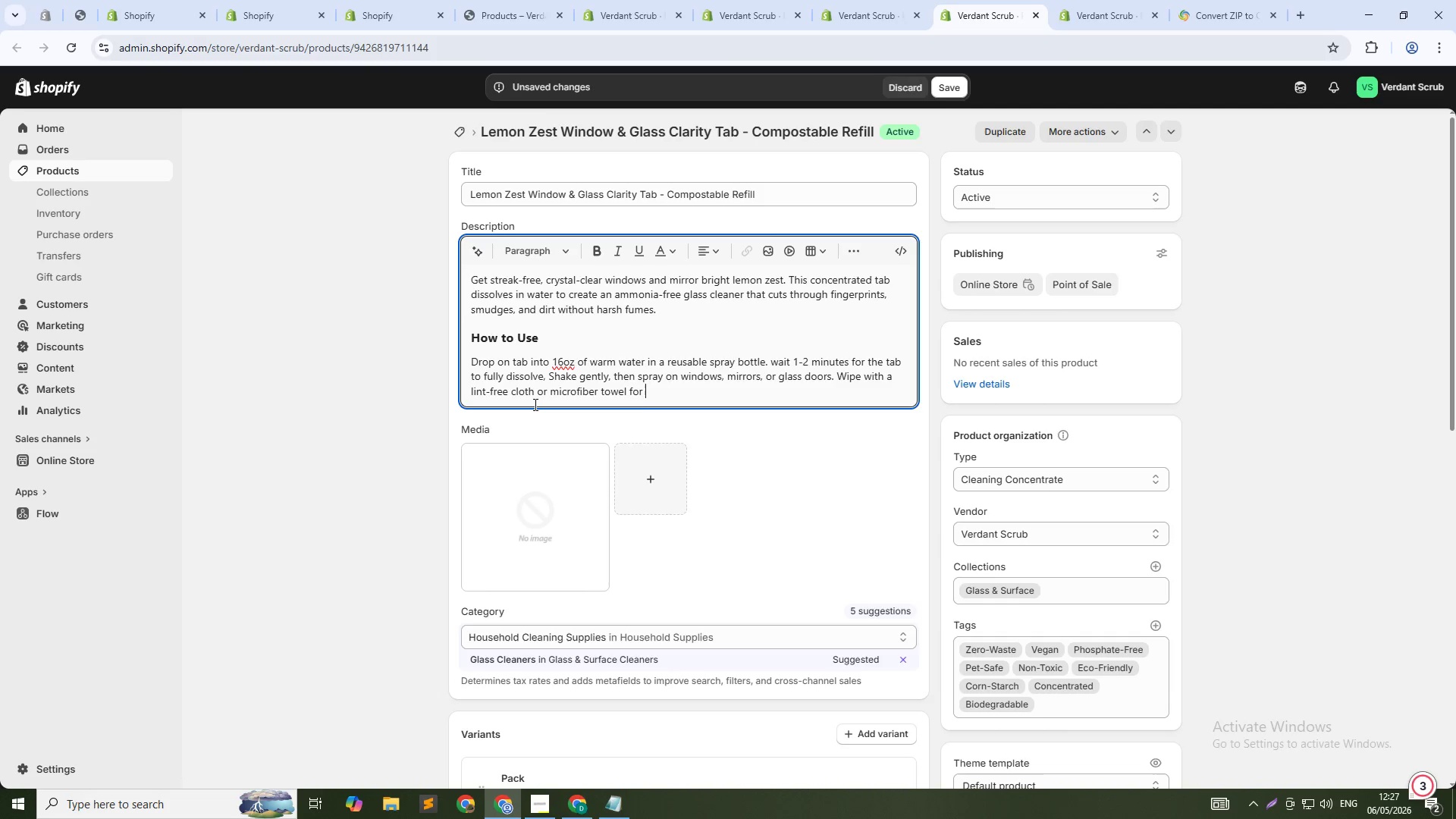 
key(Enter)
 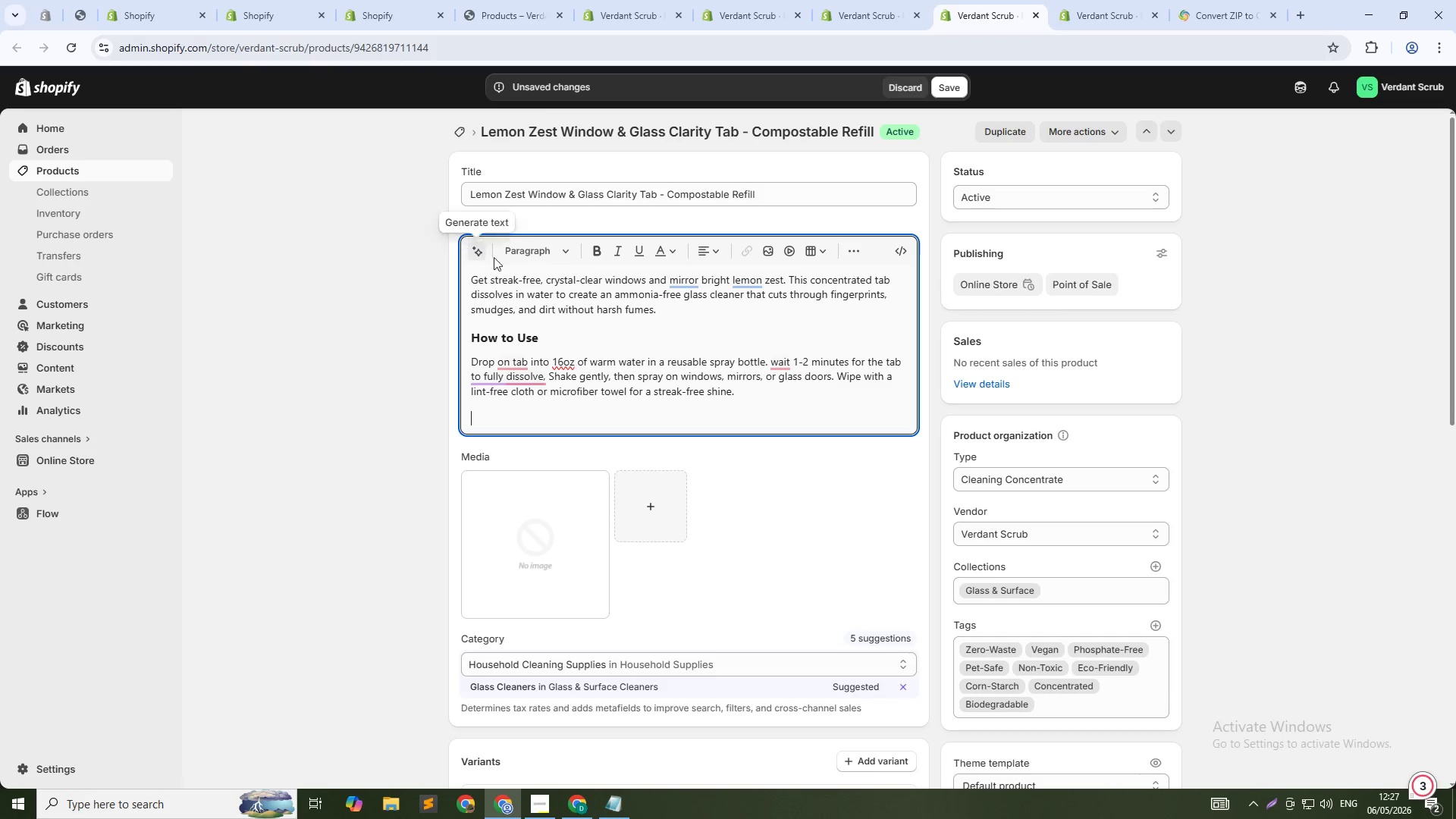 
left_click([552, 255])
 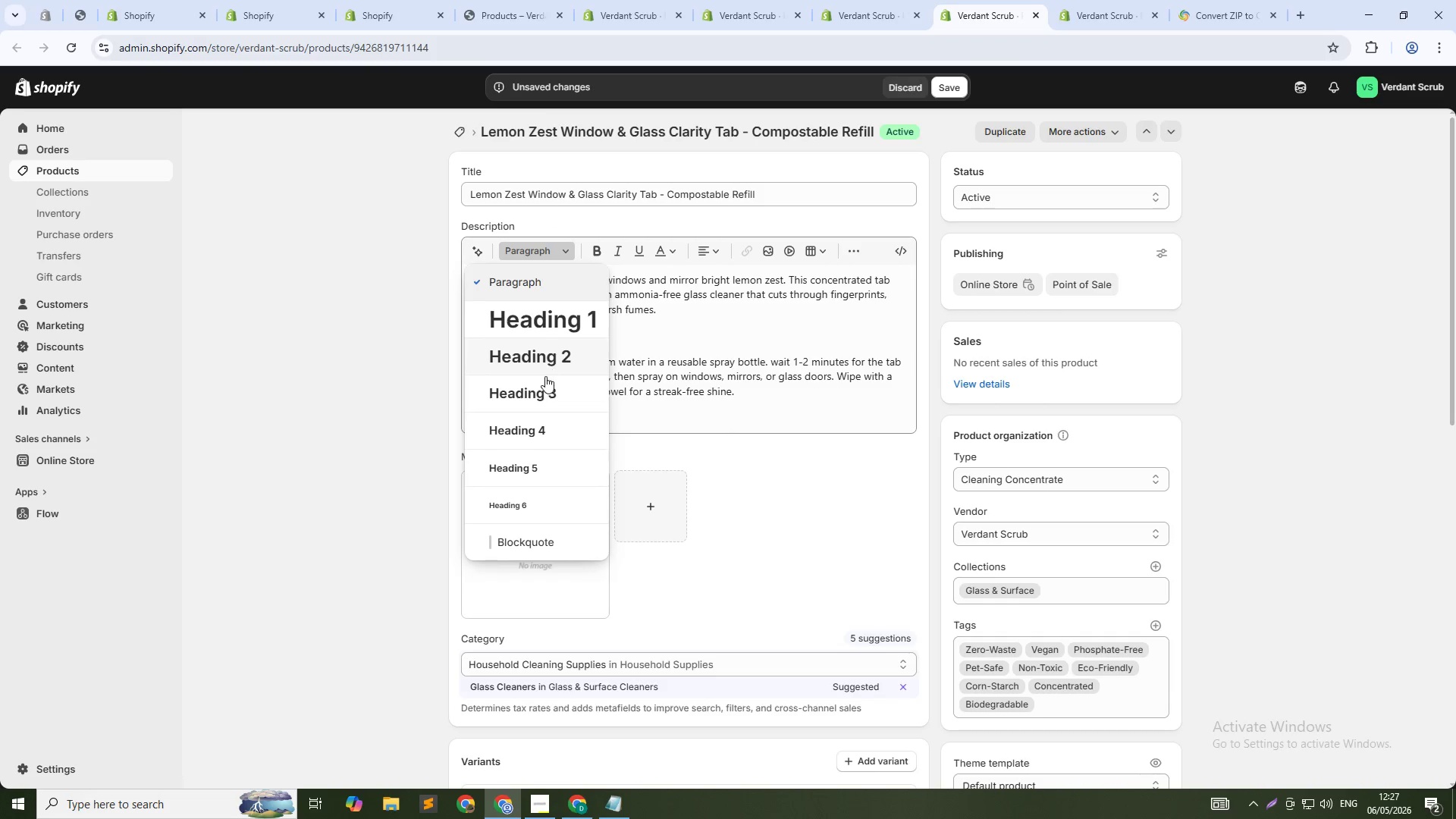 
left_click([545, 383])
 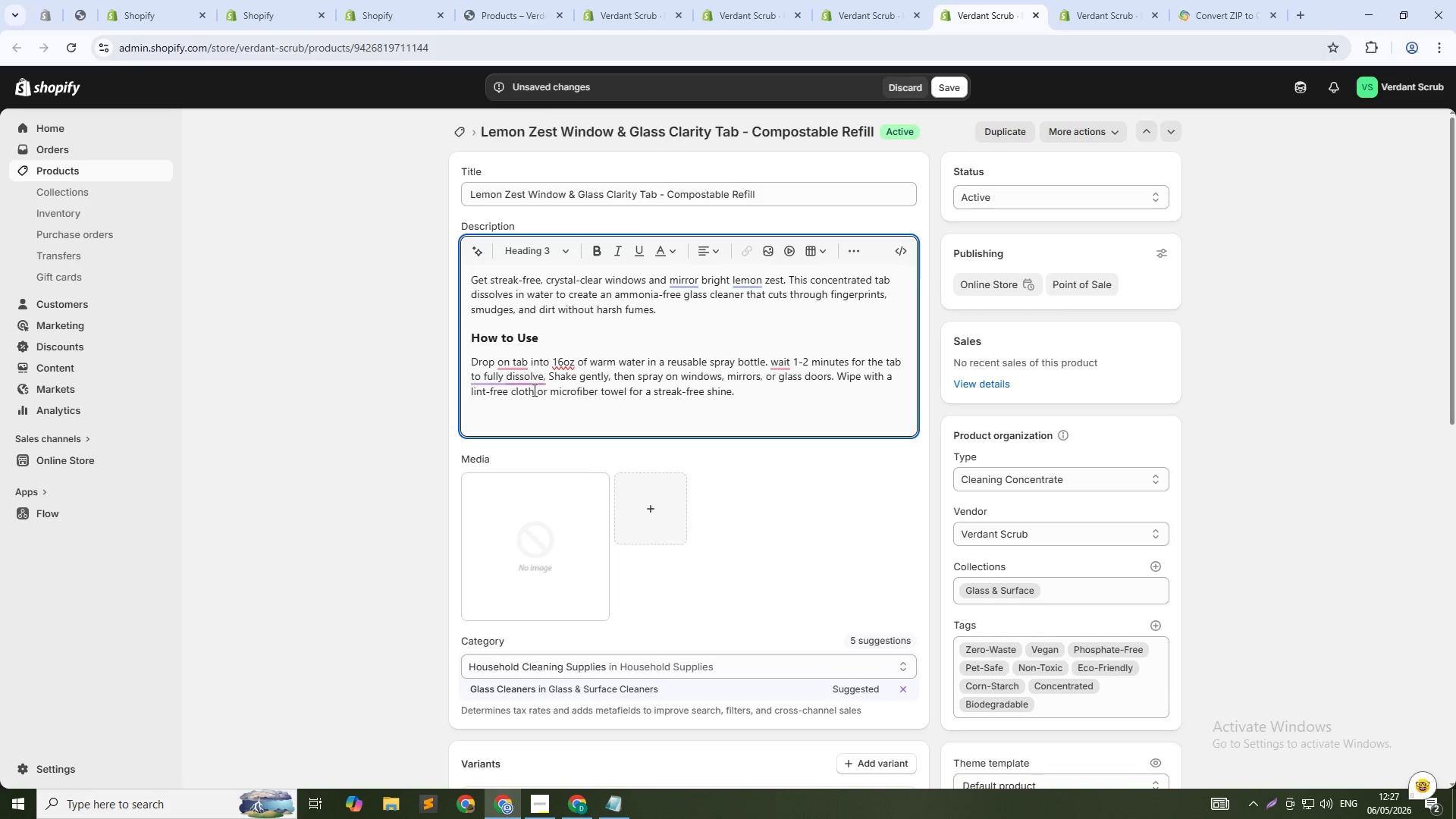 
type(Eco-Impact)
key(NumpadEnter)
 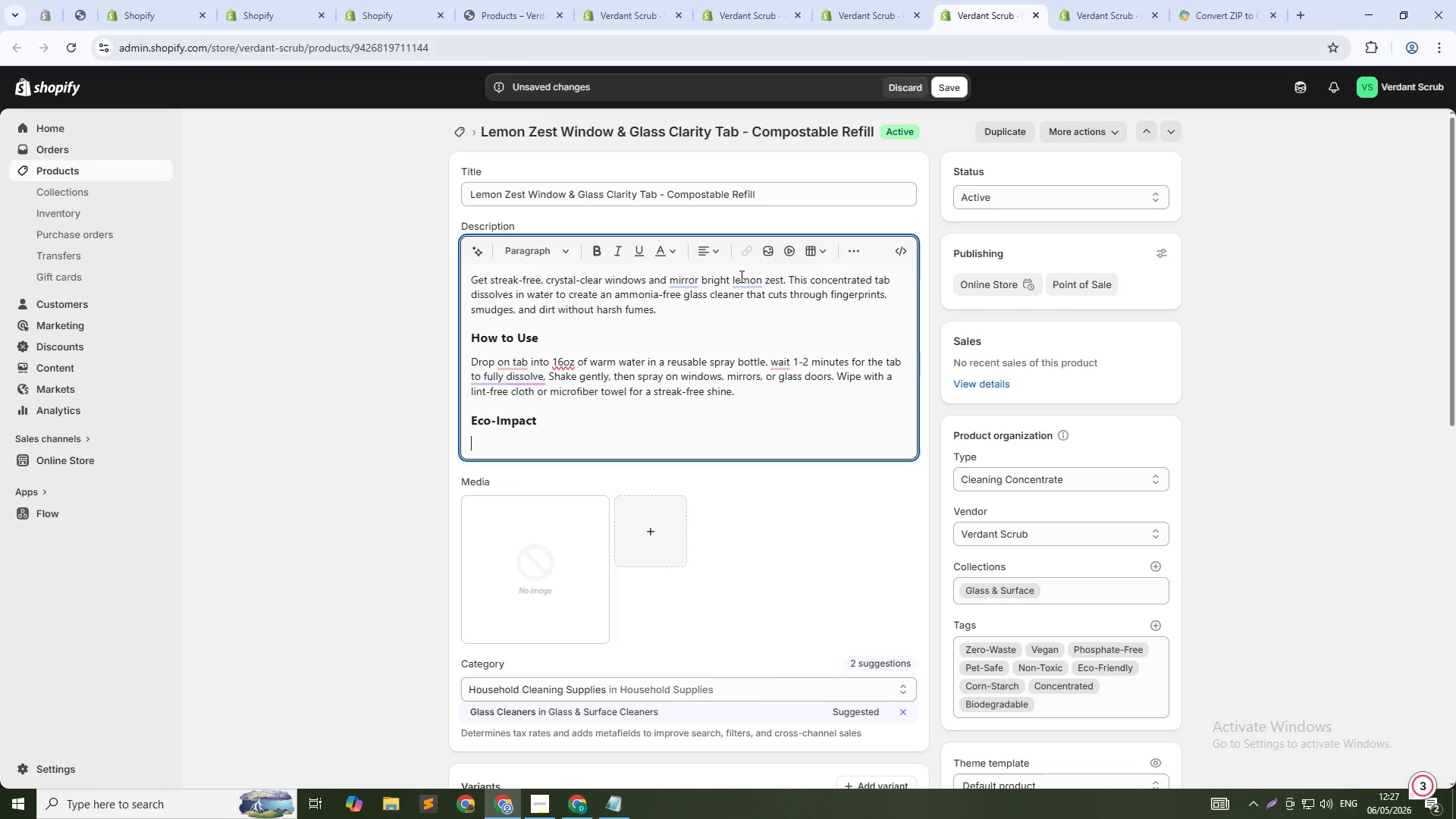 
left_click([854, 244])
 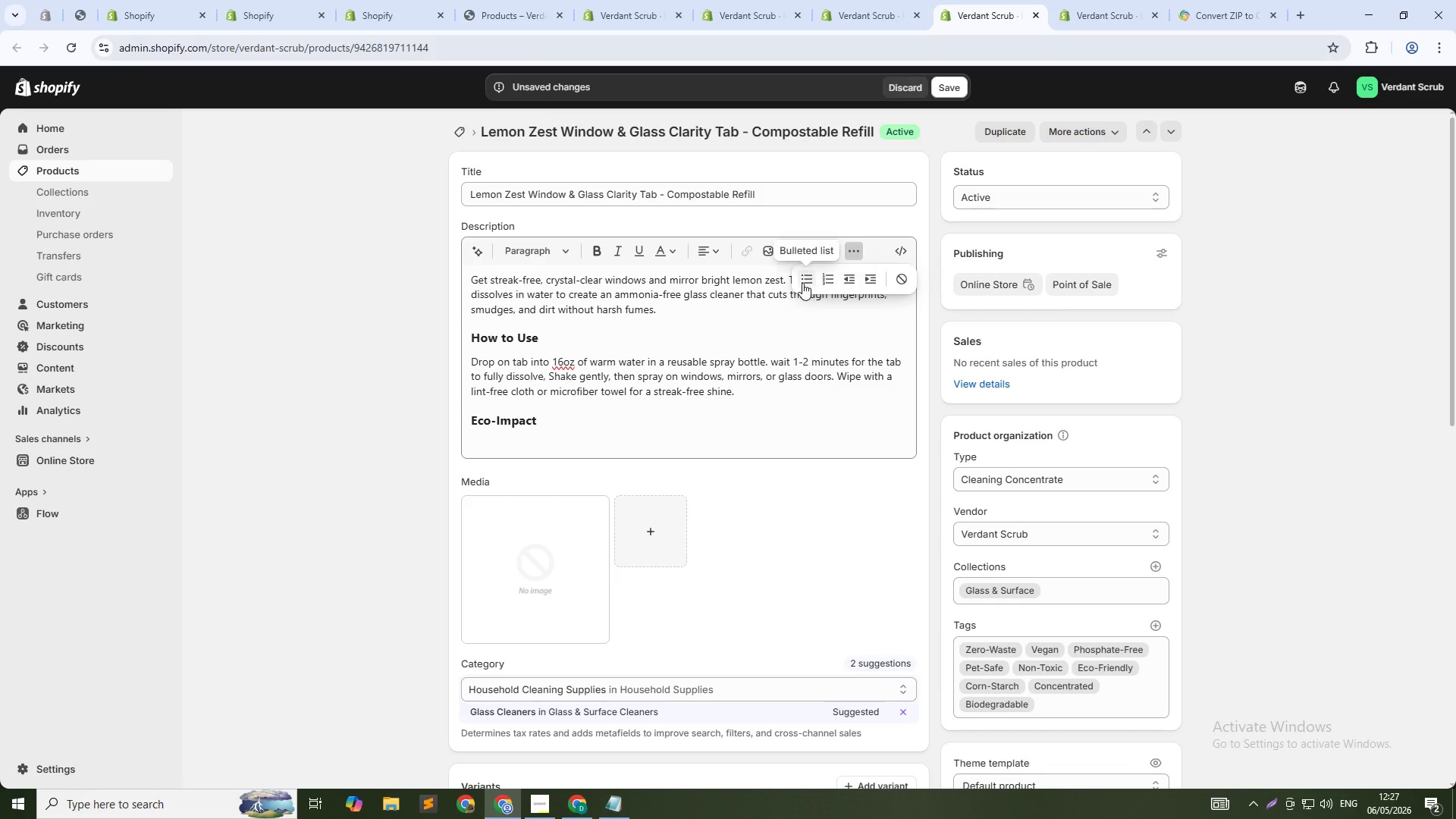 
left_click([799, 283])
 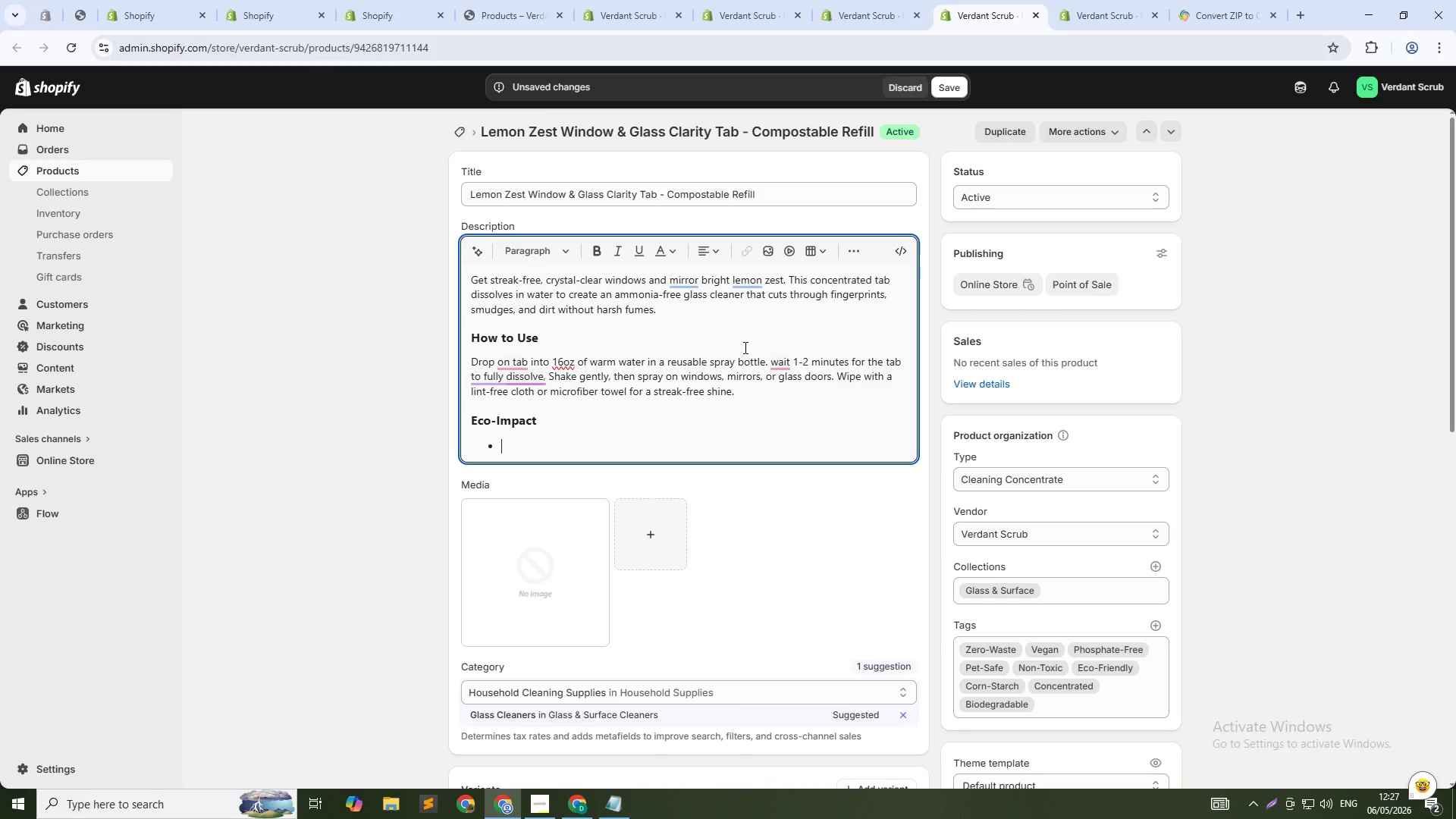 
type(Zero plastic)
 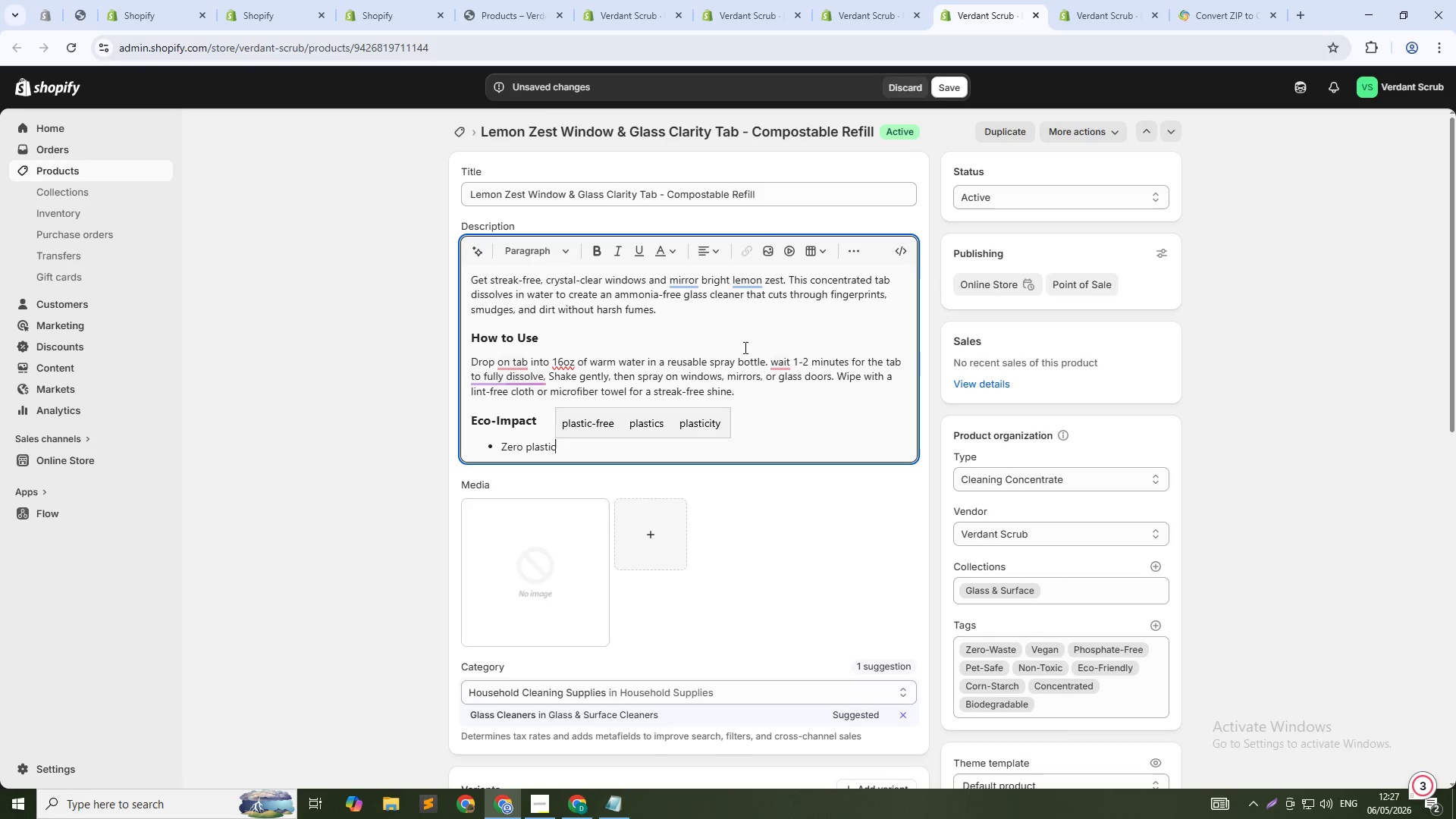 
type( waste - Biodegradable cellulose wrap)
 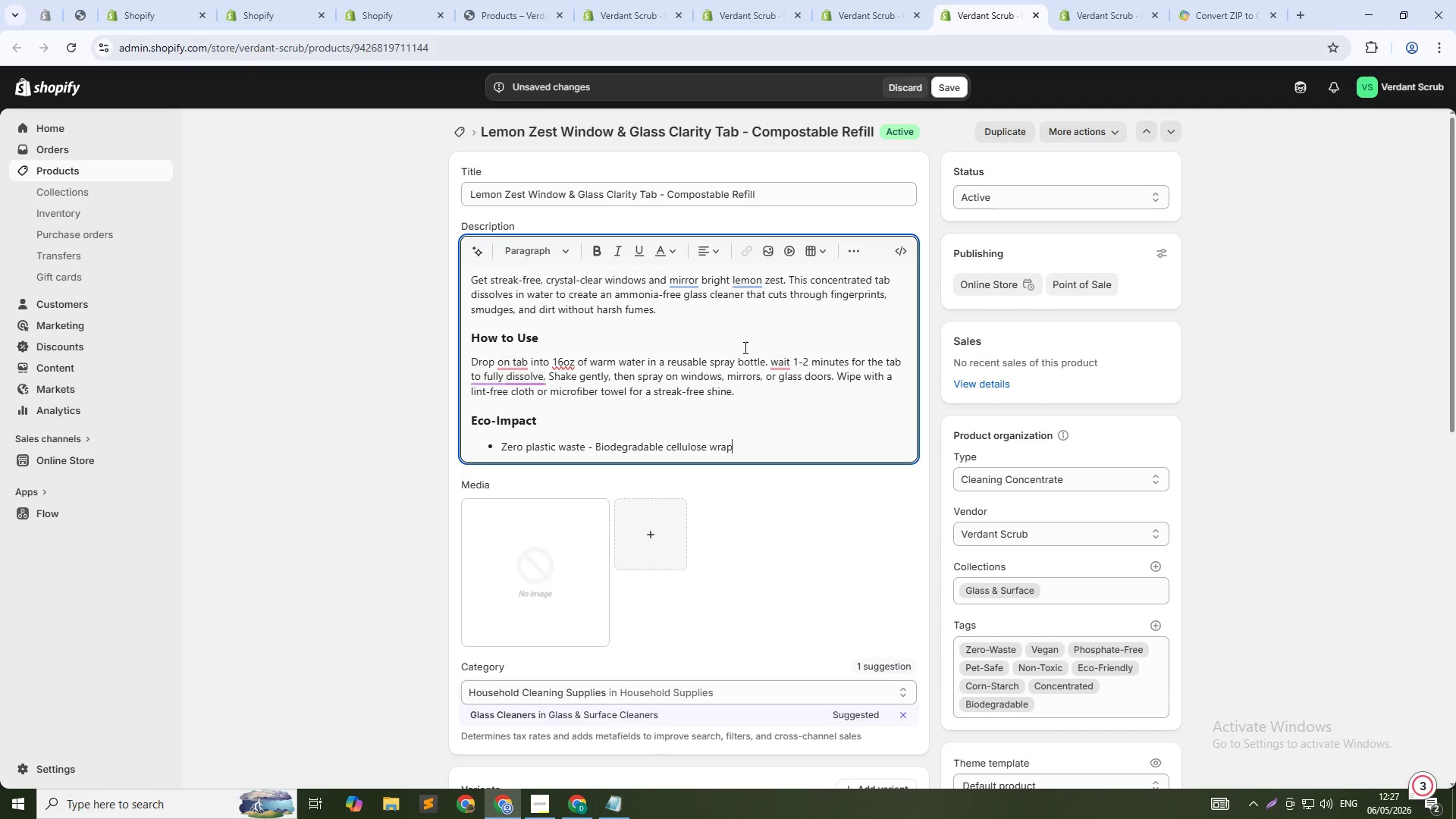 
 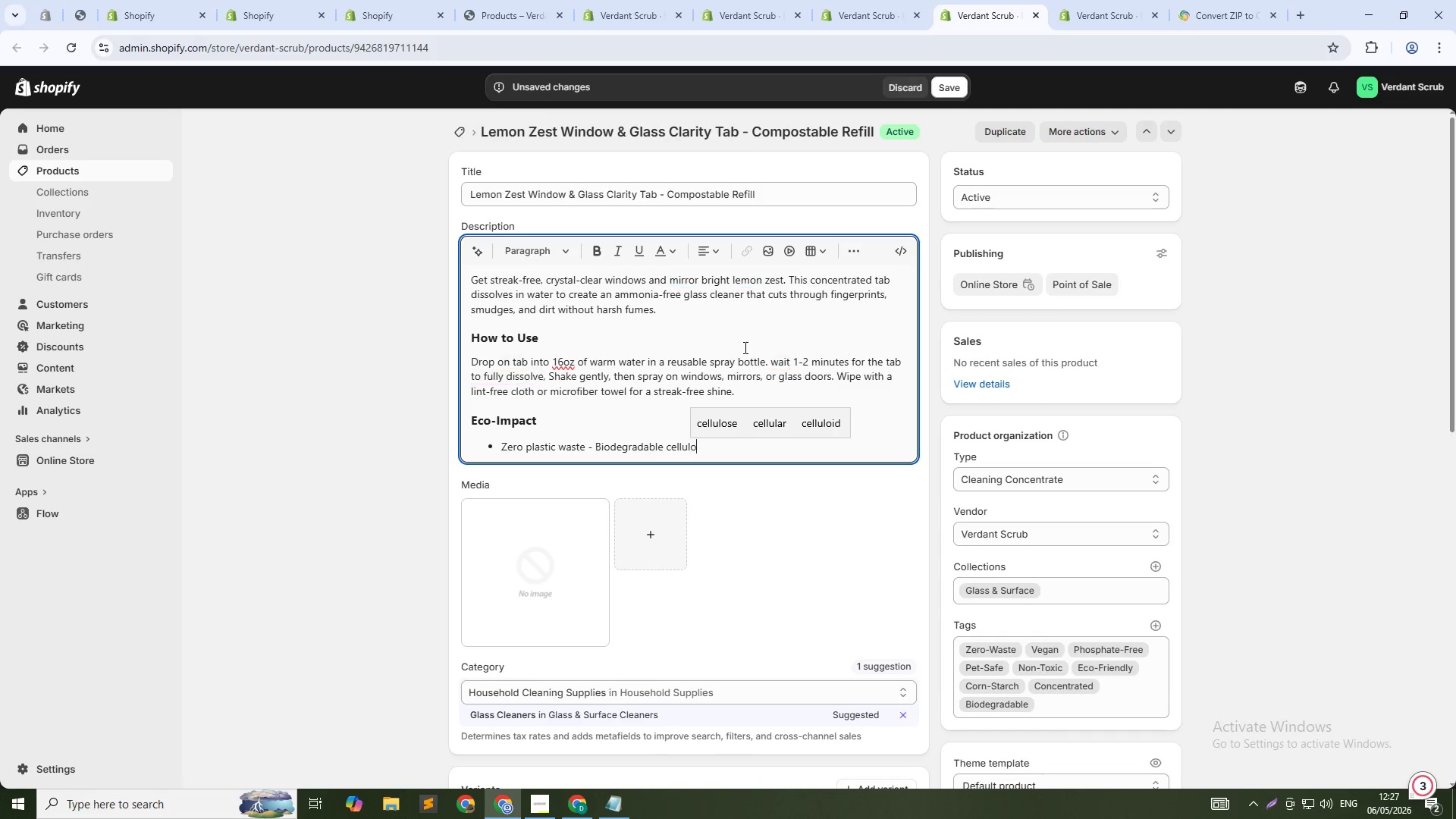 
key(Enter)
 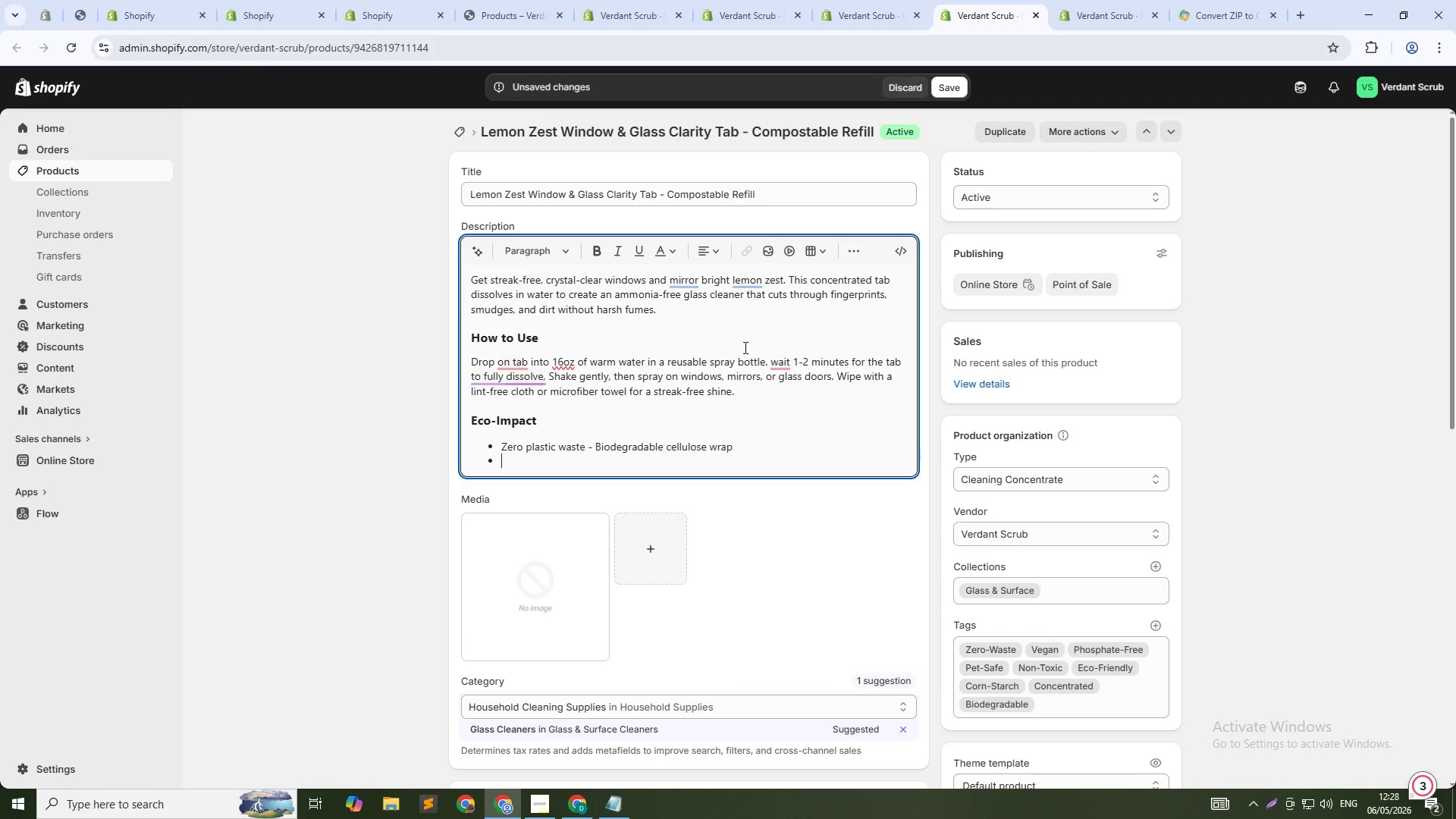 
type(Biodegradable - plant-based ingredients)
 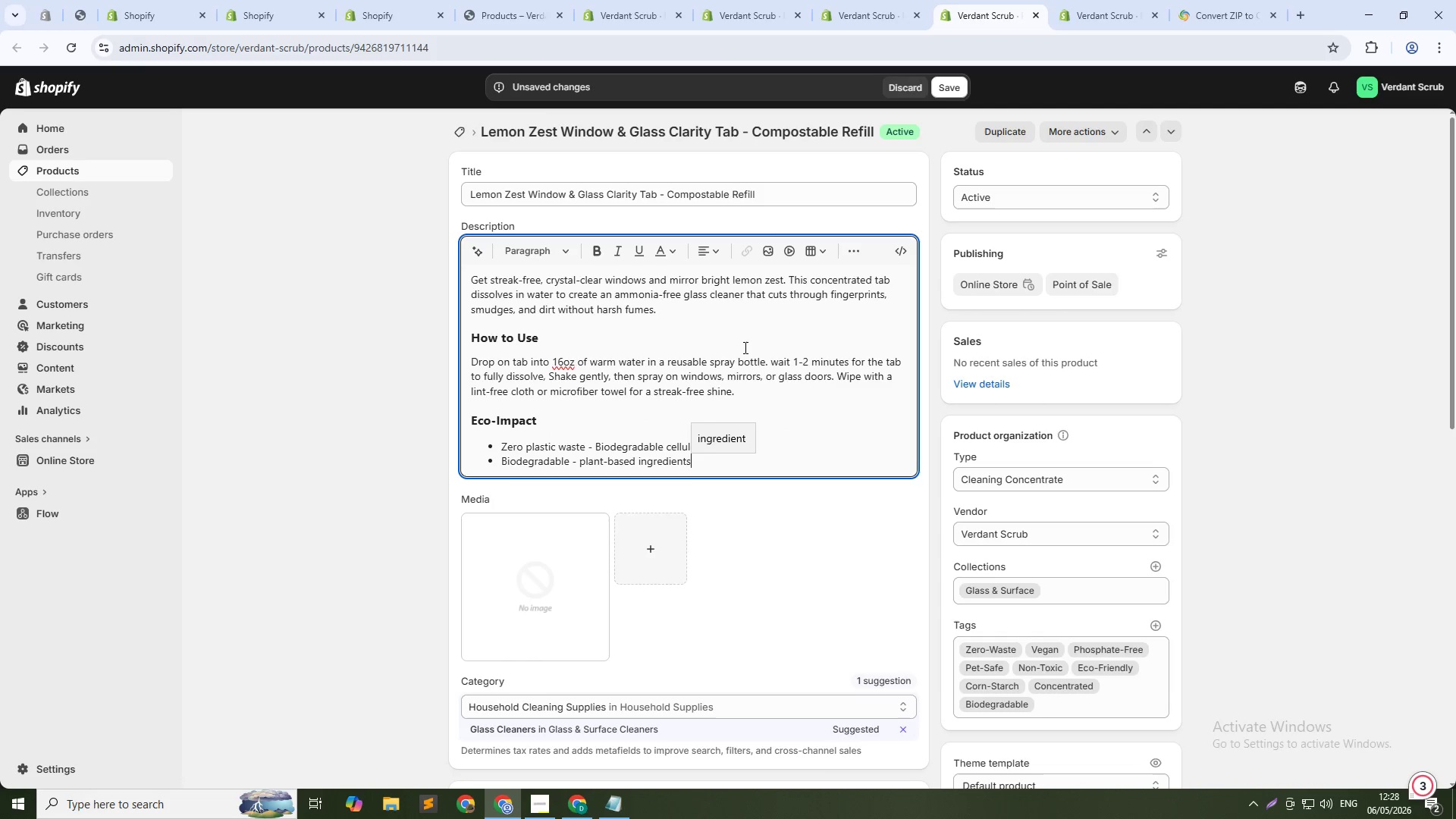 
key(Enter)
 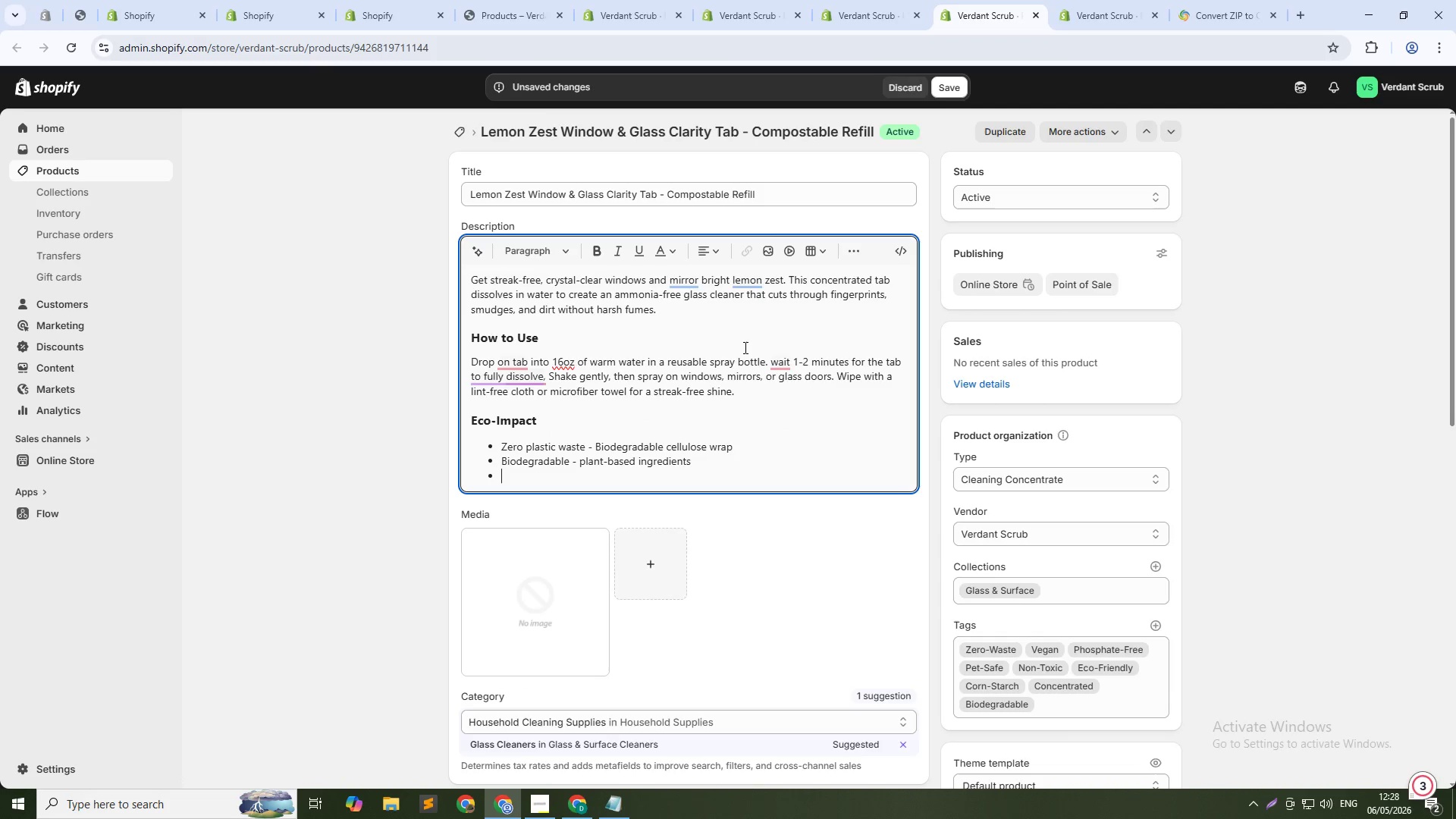 
type(Vegna & )
key(Backspace)
key(Backspace)
key(Backspace)
key(Backspace)
key(Backspace)
type(an & cruelty-free)
 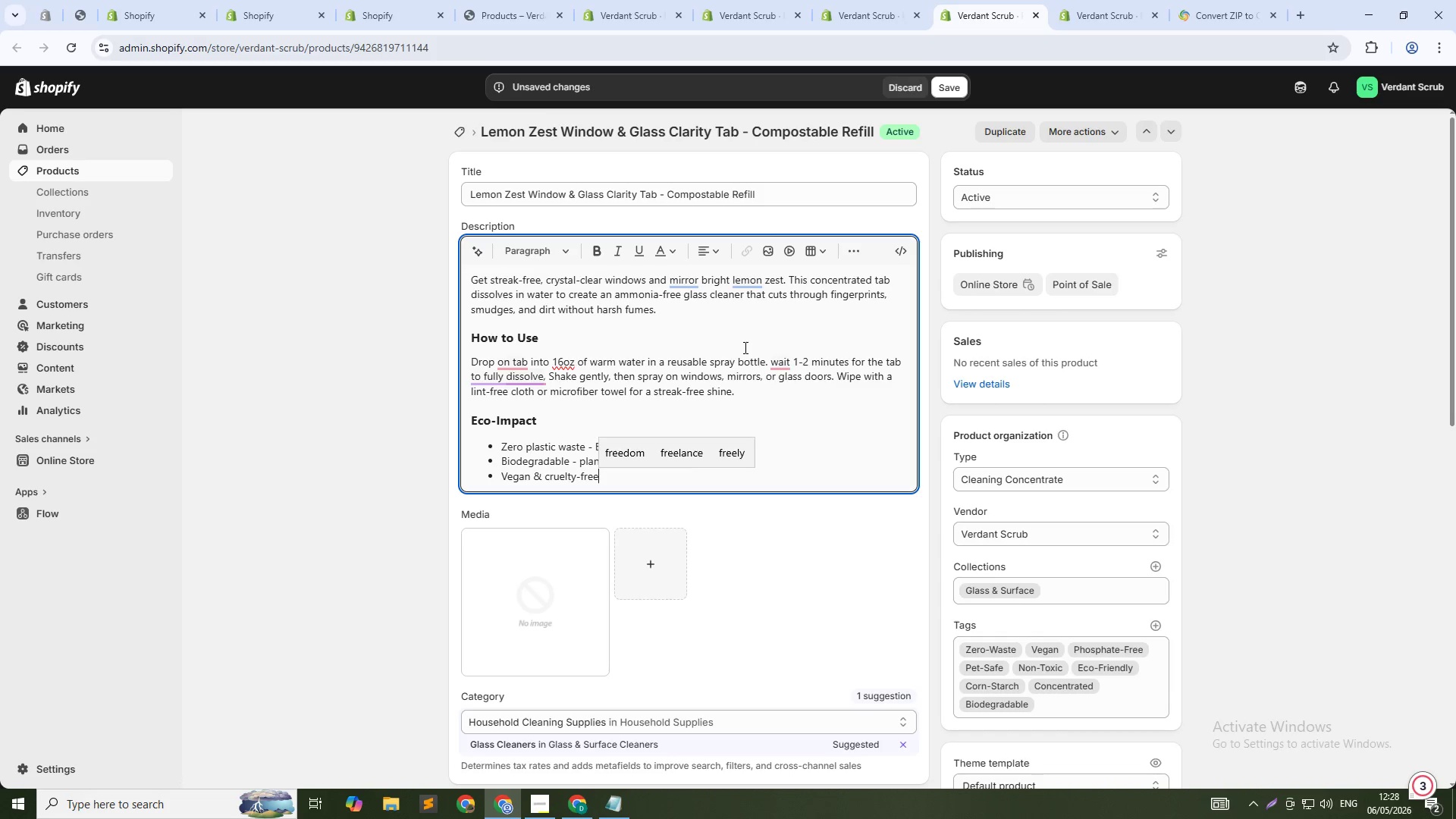 
key(Enter)
 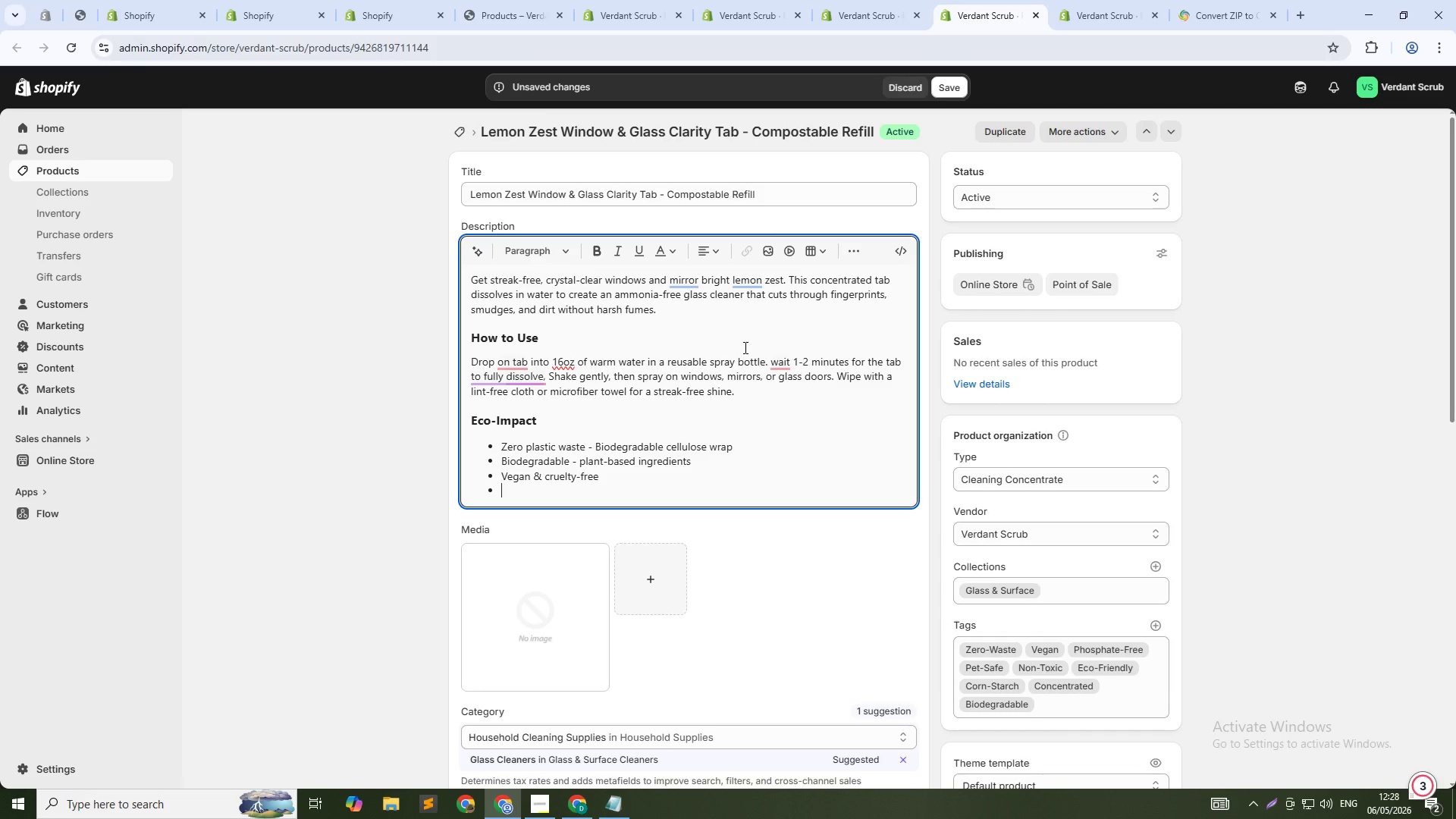 
type(Phosphate-free & ammonia )
key(Backspace)
type(-free)
 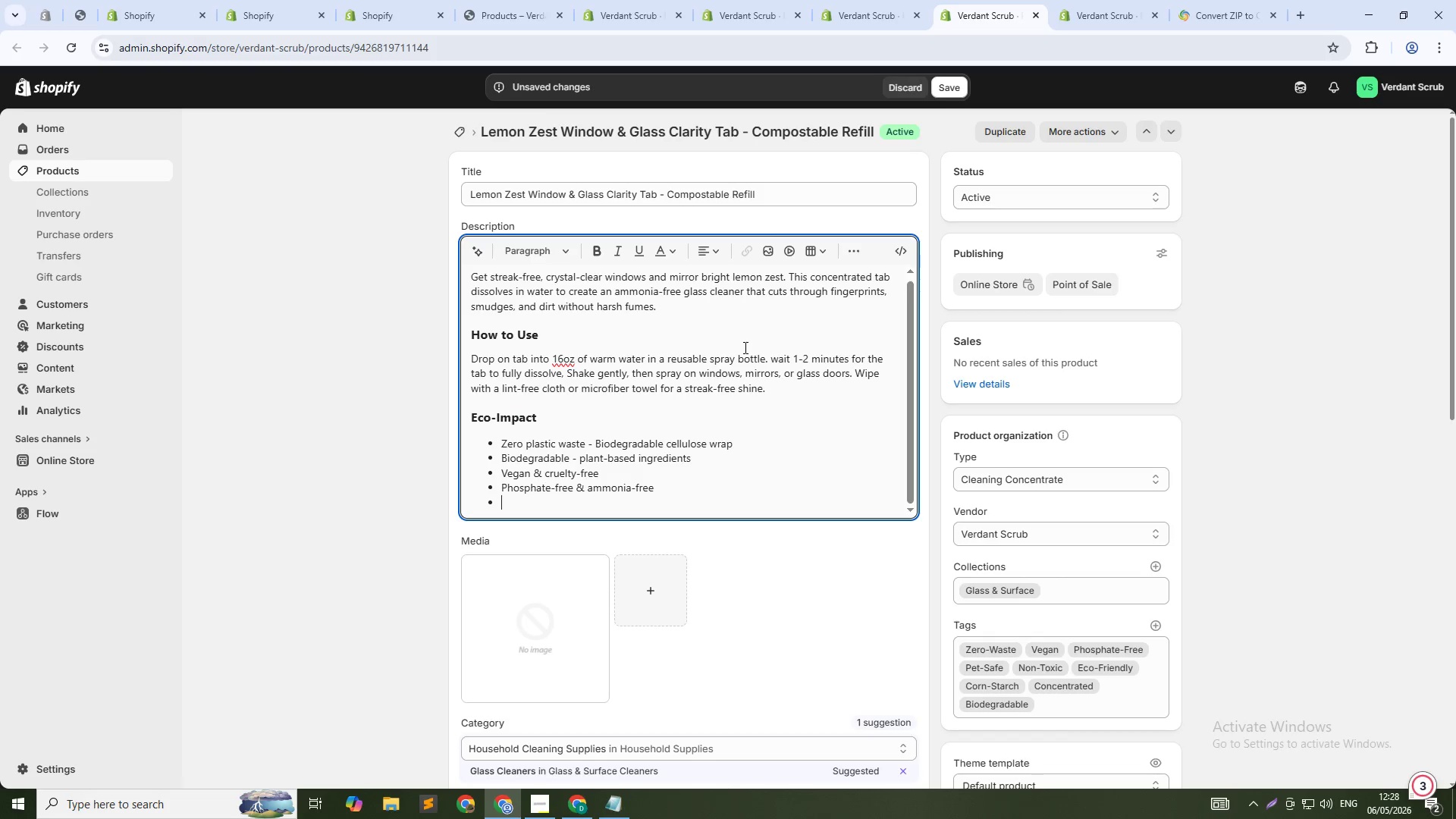 
 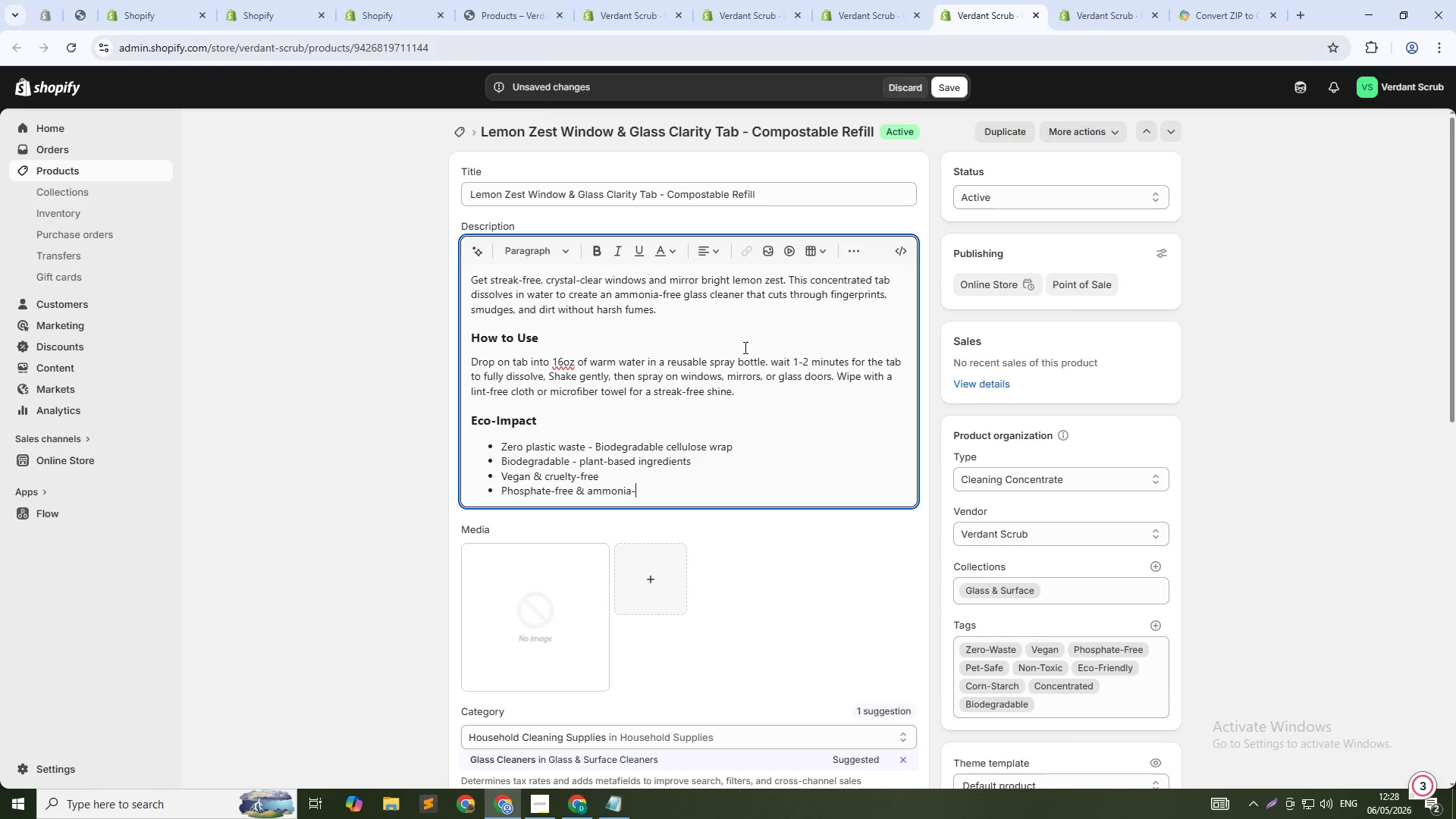 
key(Enter)
 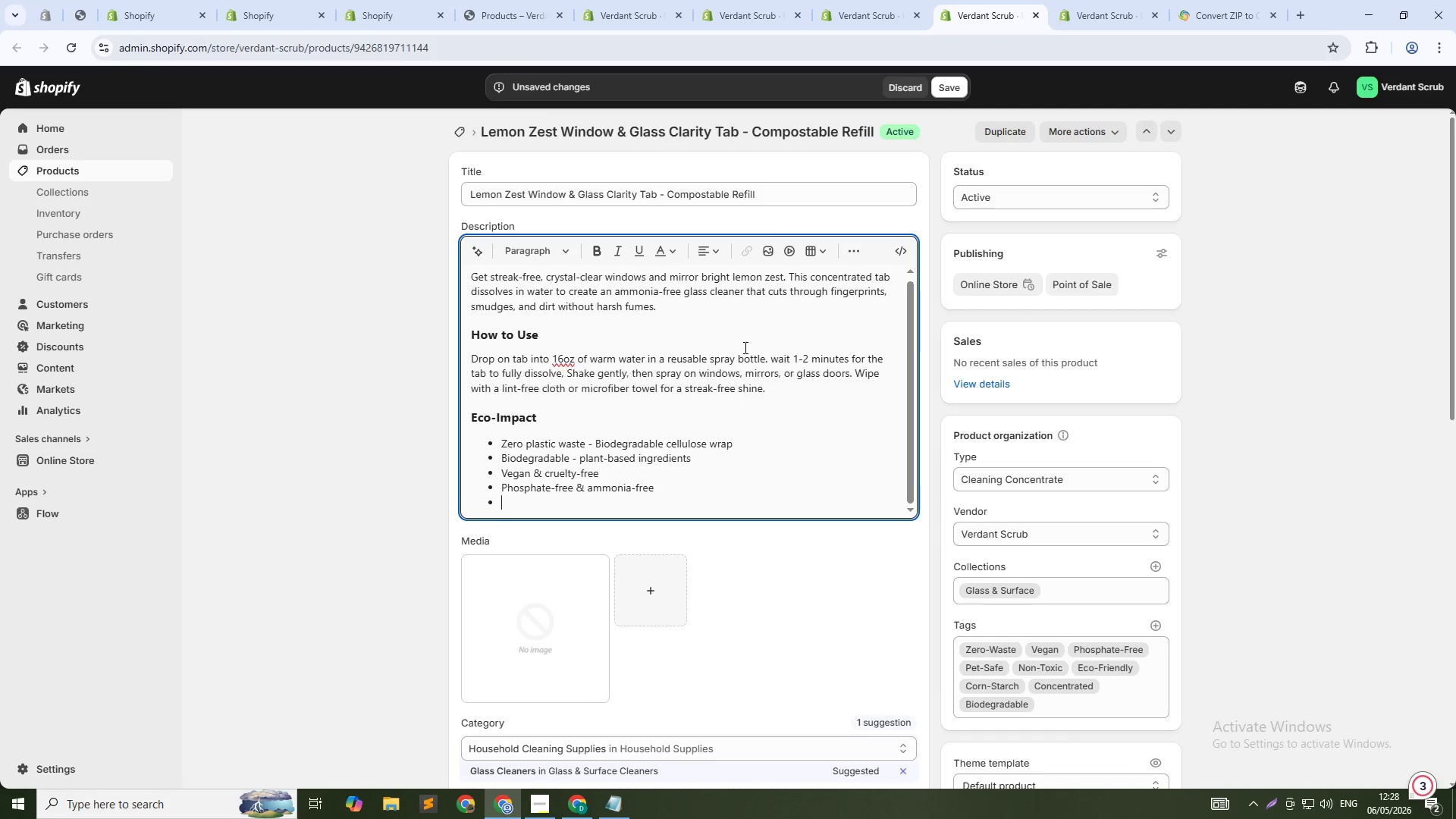 
type(Safe for septic systems)
 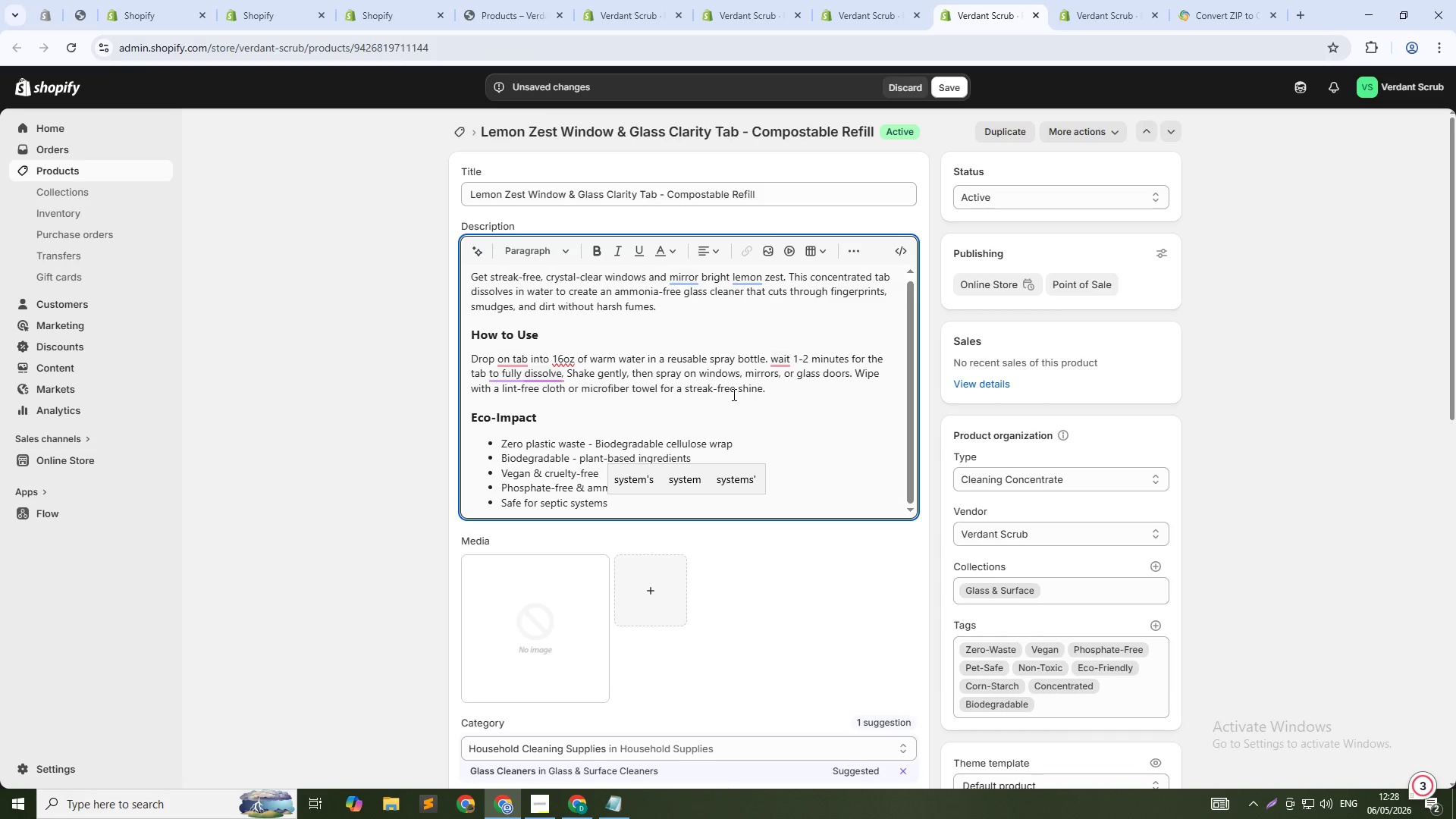 
scroll: coordinate [727, 433], scroll_direction: down, amount: 12.0
 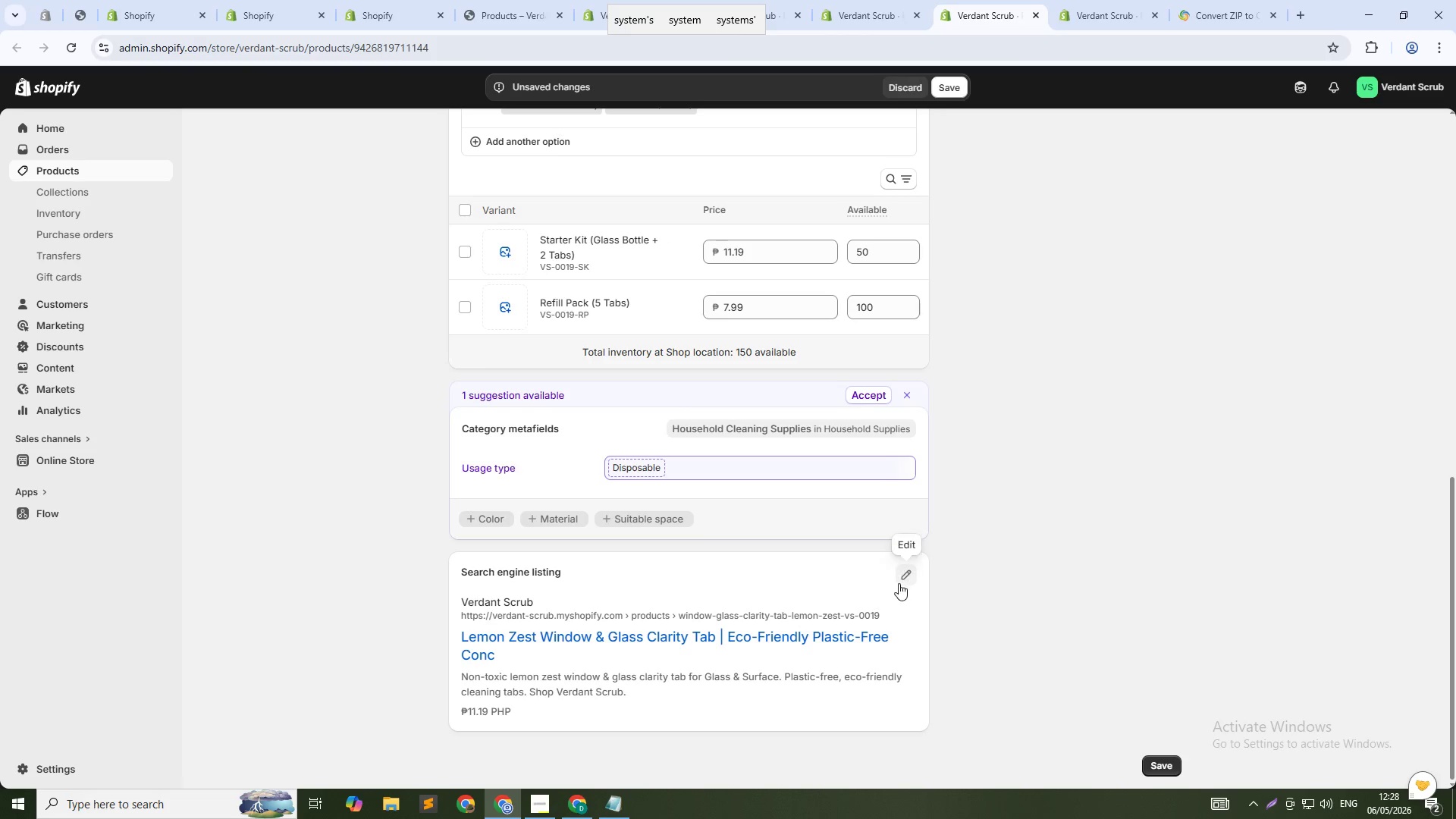 
left_click([901, 580])
 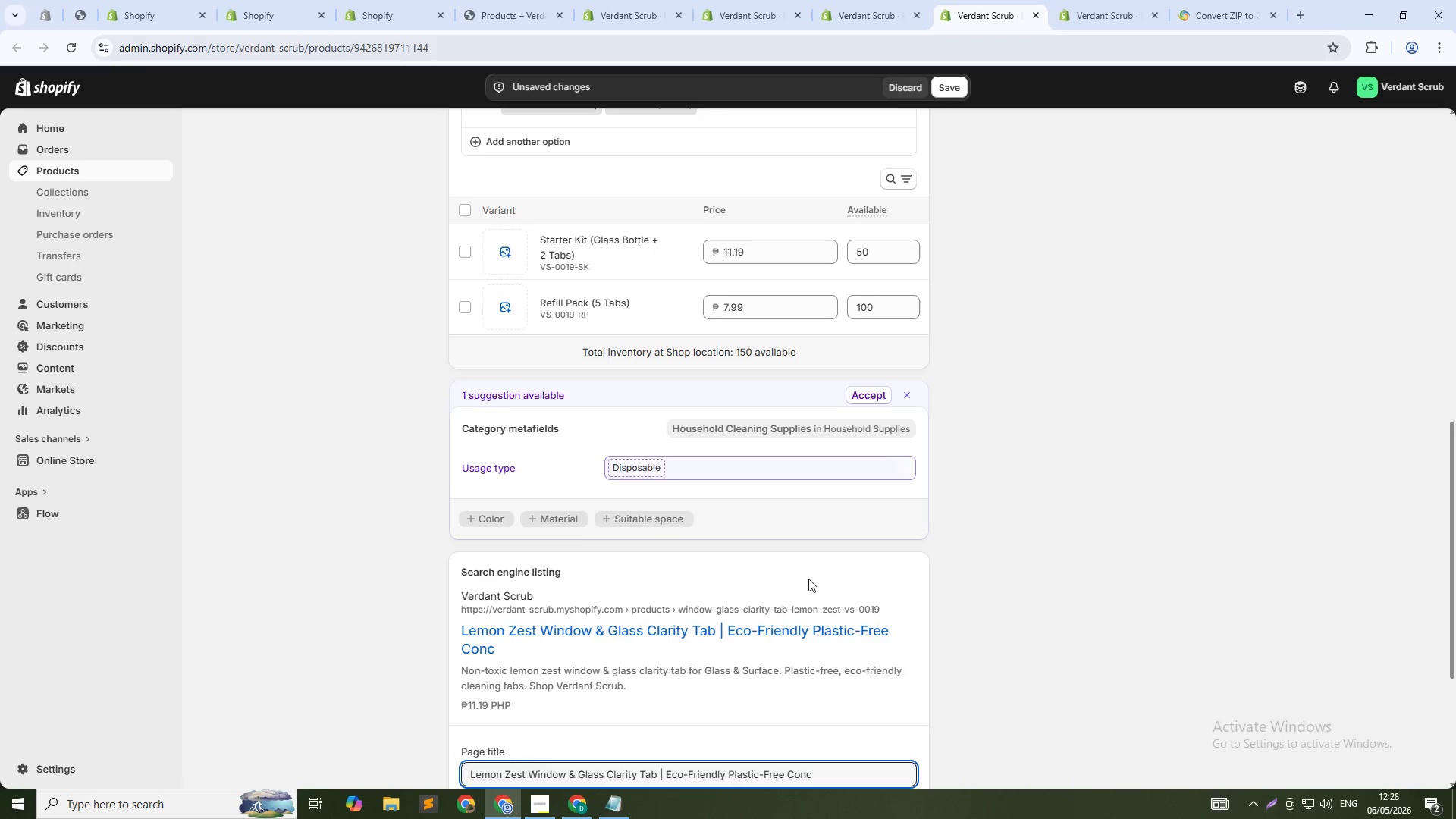 
scroll: coordinate [789, 589], scroll_direction: down, amount: 6.0
 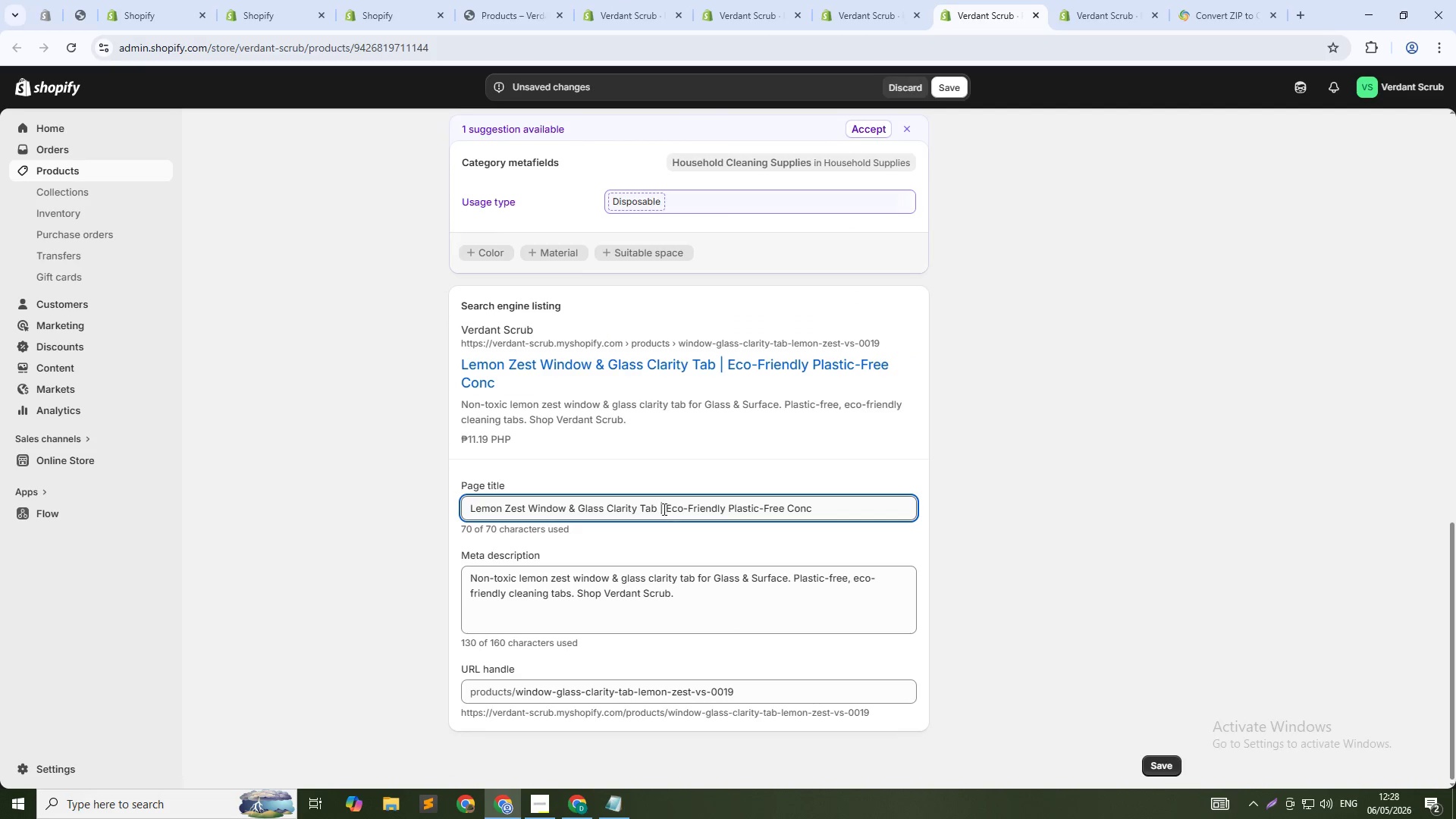 
left_click([657, 506])
 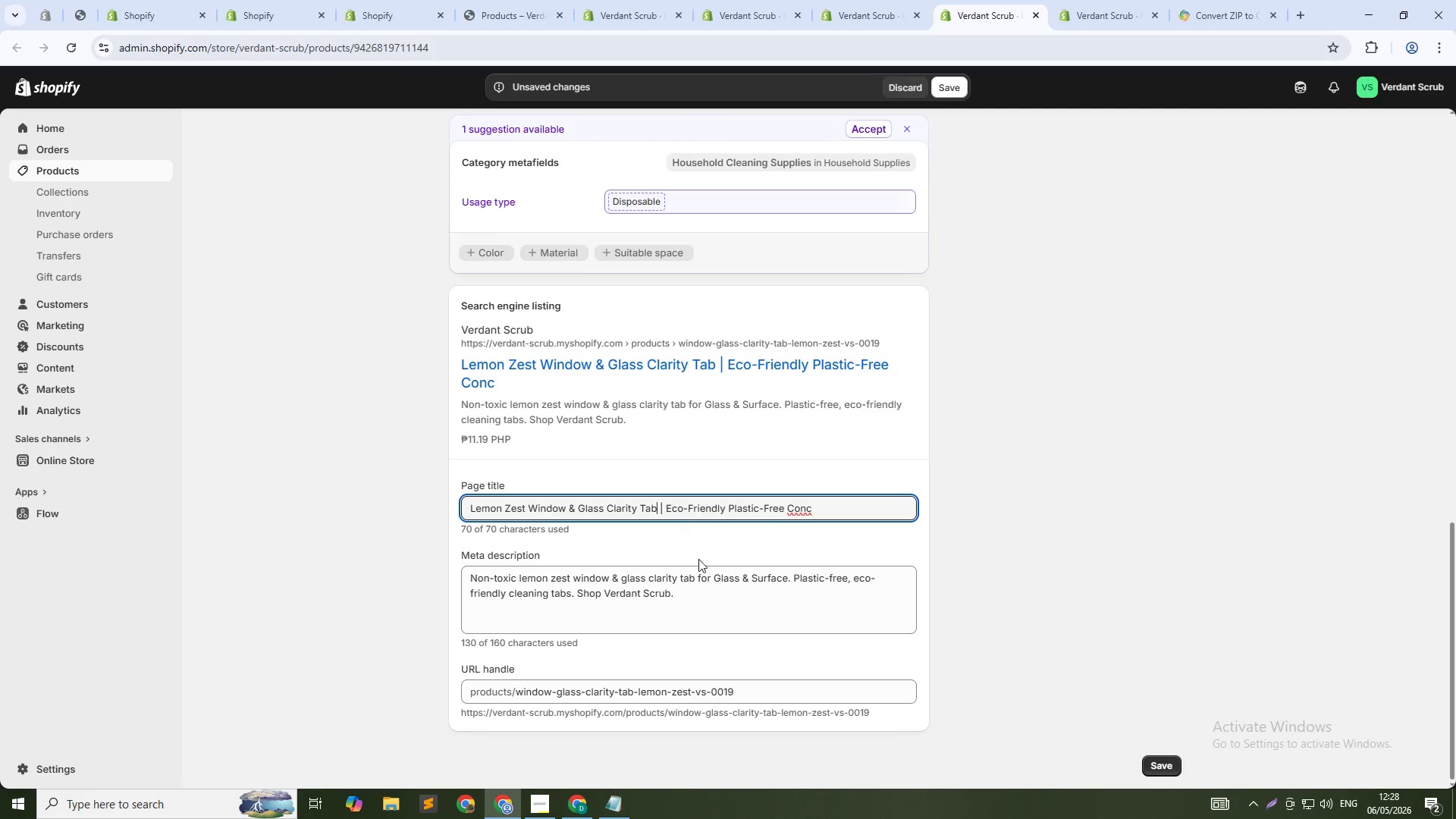 
key(Control+Shift+ArrowDown)
 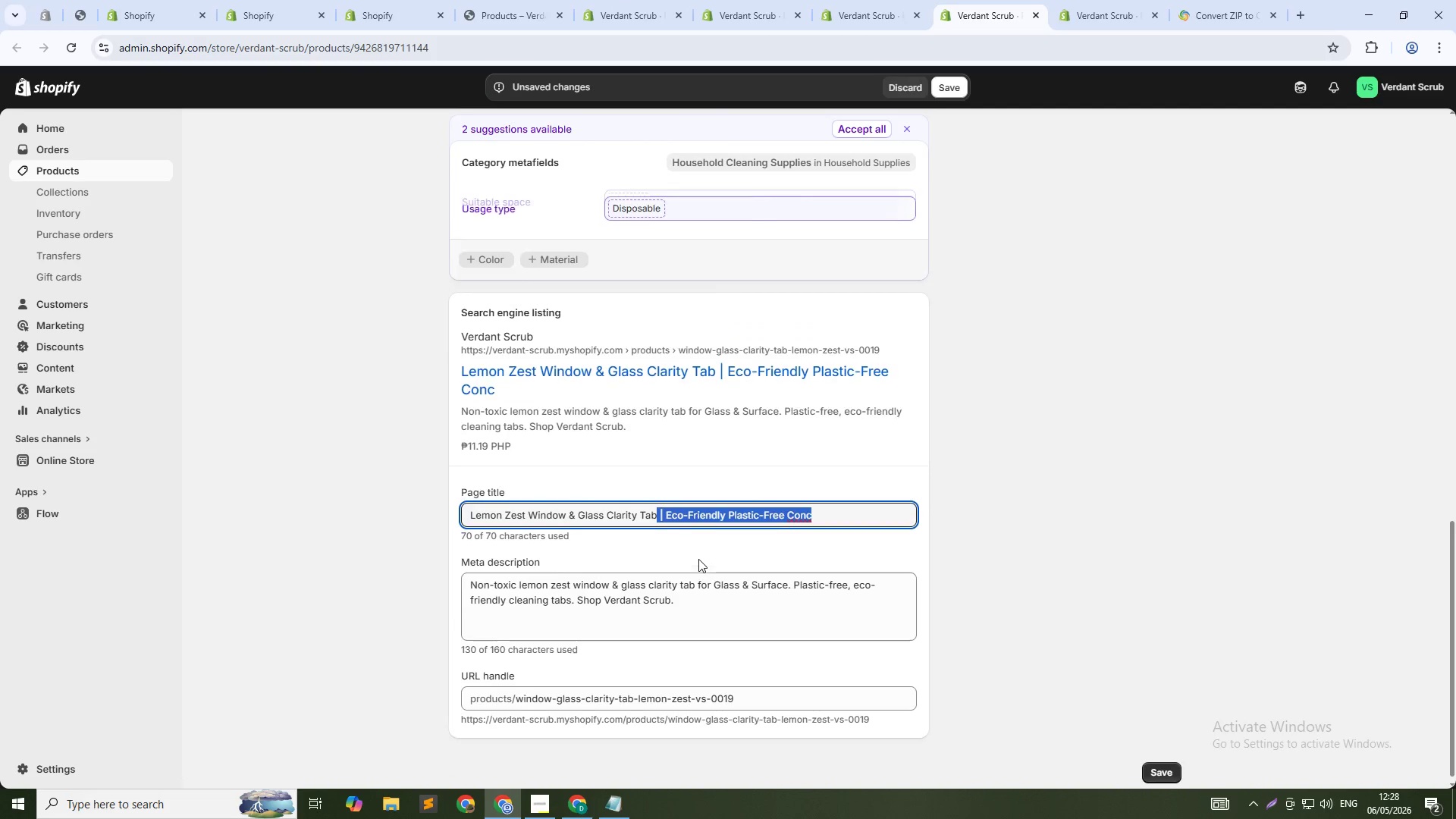 
key(Backspace)
 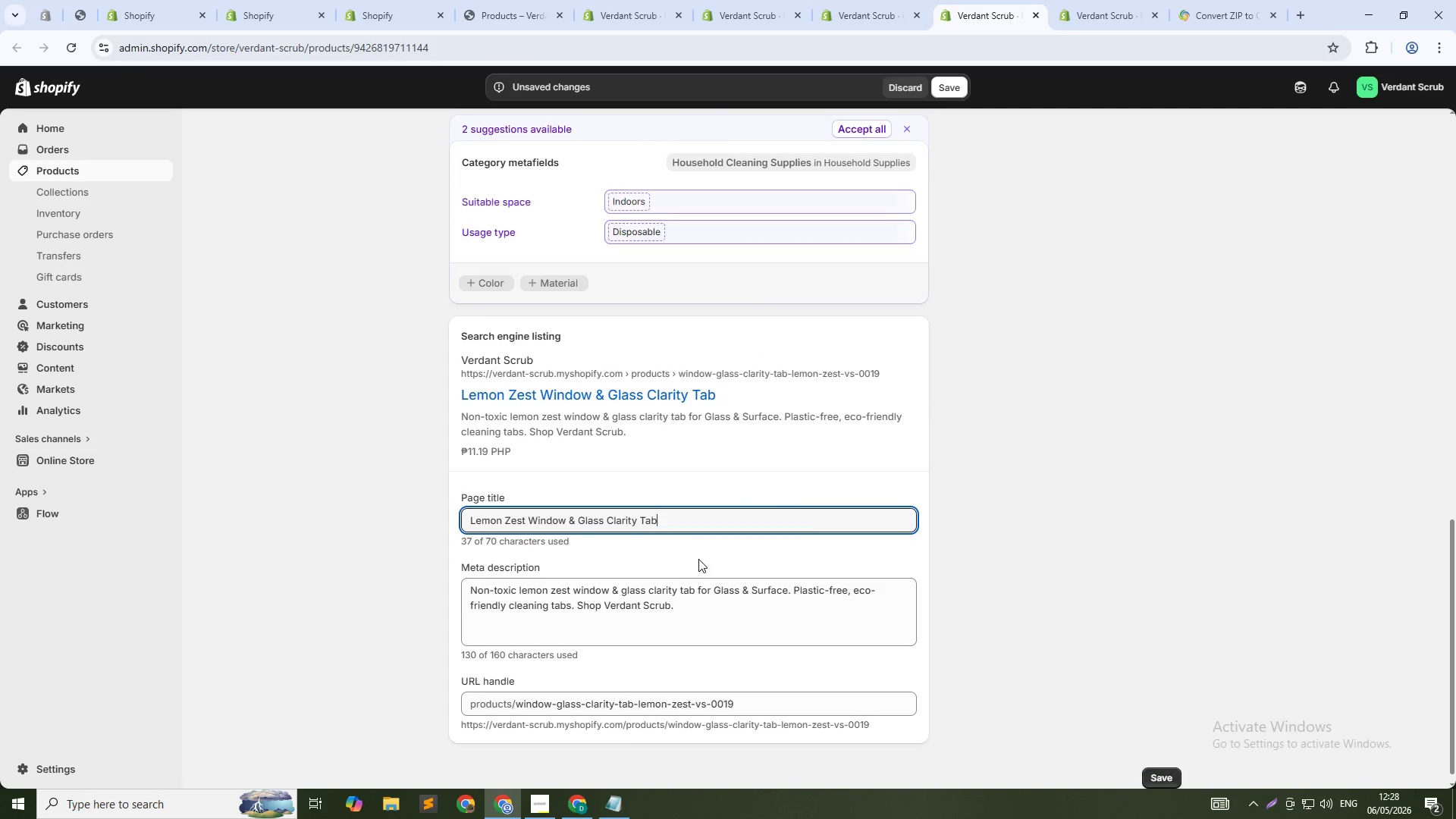 
key(Tab)
 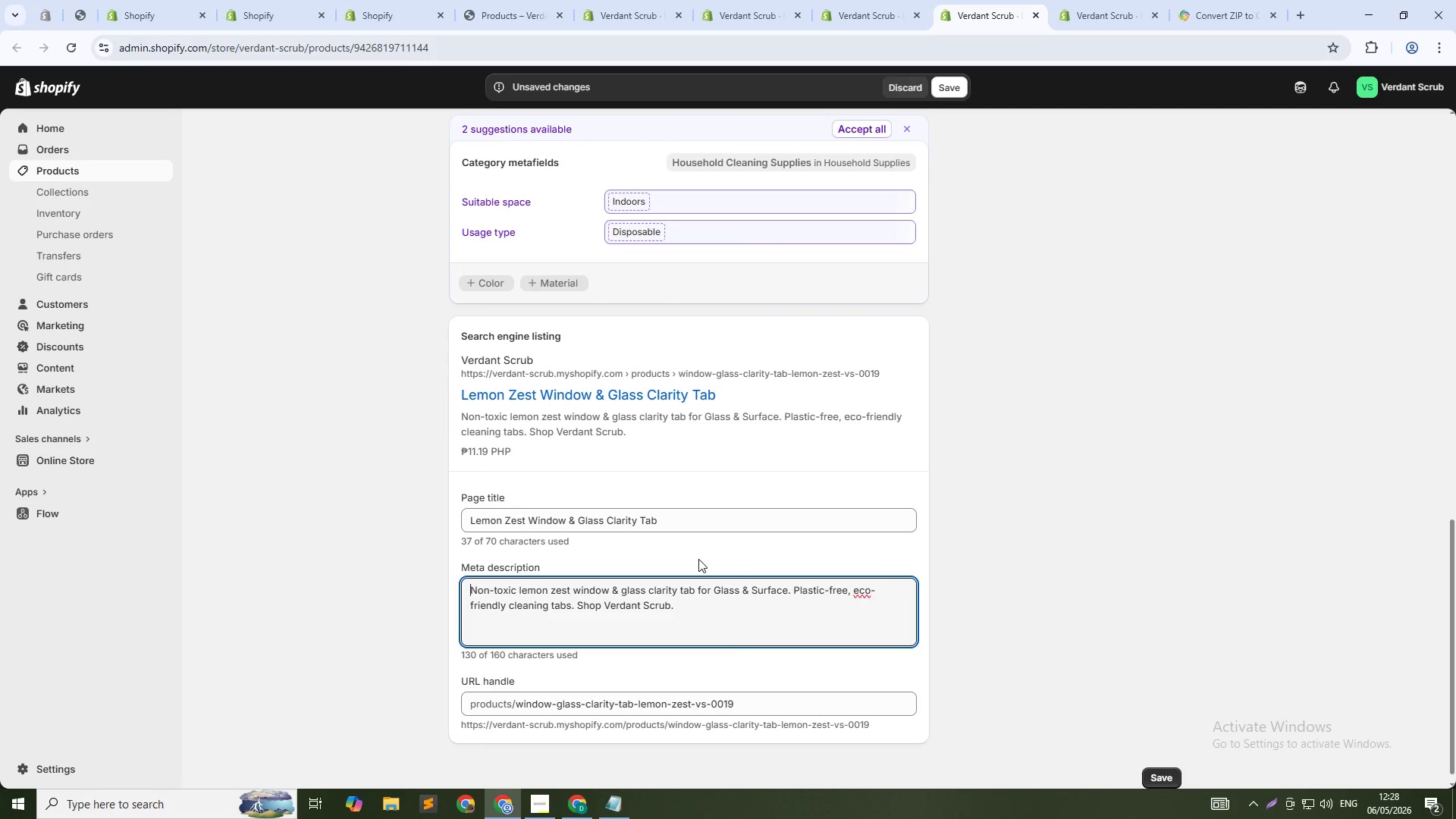 
key(Control+A)
 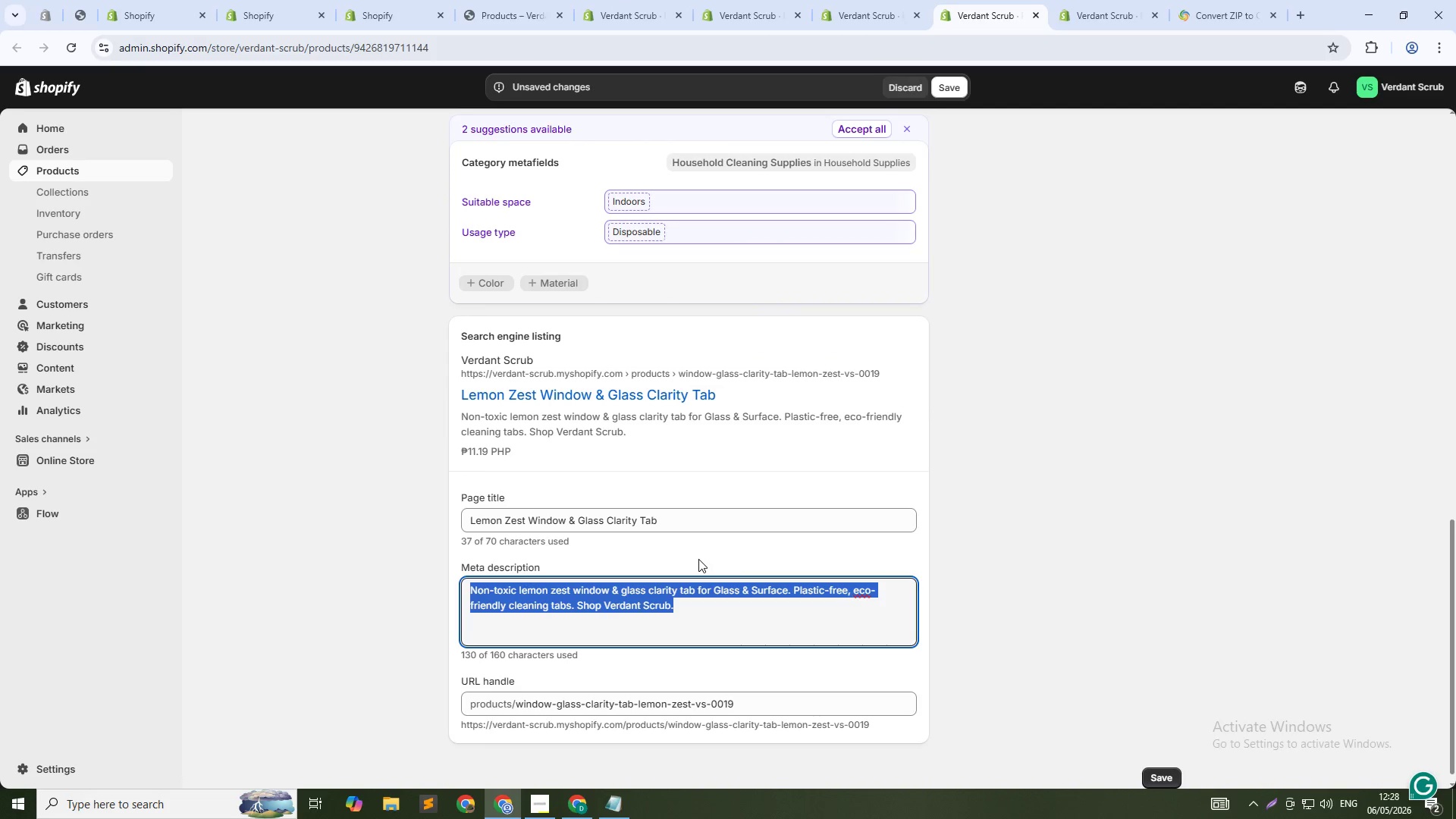 
type(Streak-free lemon zest window and glass cleaning tablet. Ammonia-free, be)
key(Backspace)
key(Backspace)
type(vegan, plastic-free. Biodegra d)
key(Backspace)
key(Backspace)
type(dable wrap. Zero waste. Shop now.)
 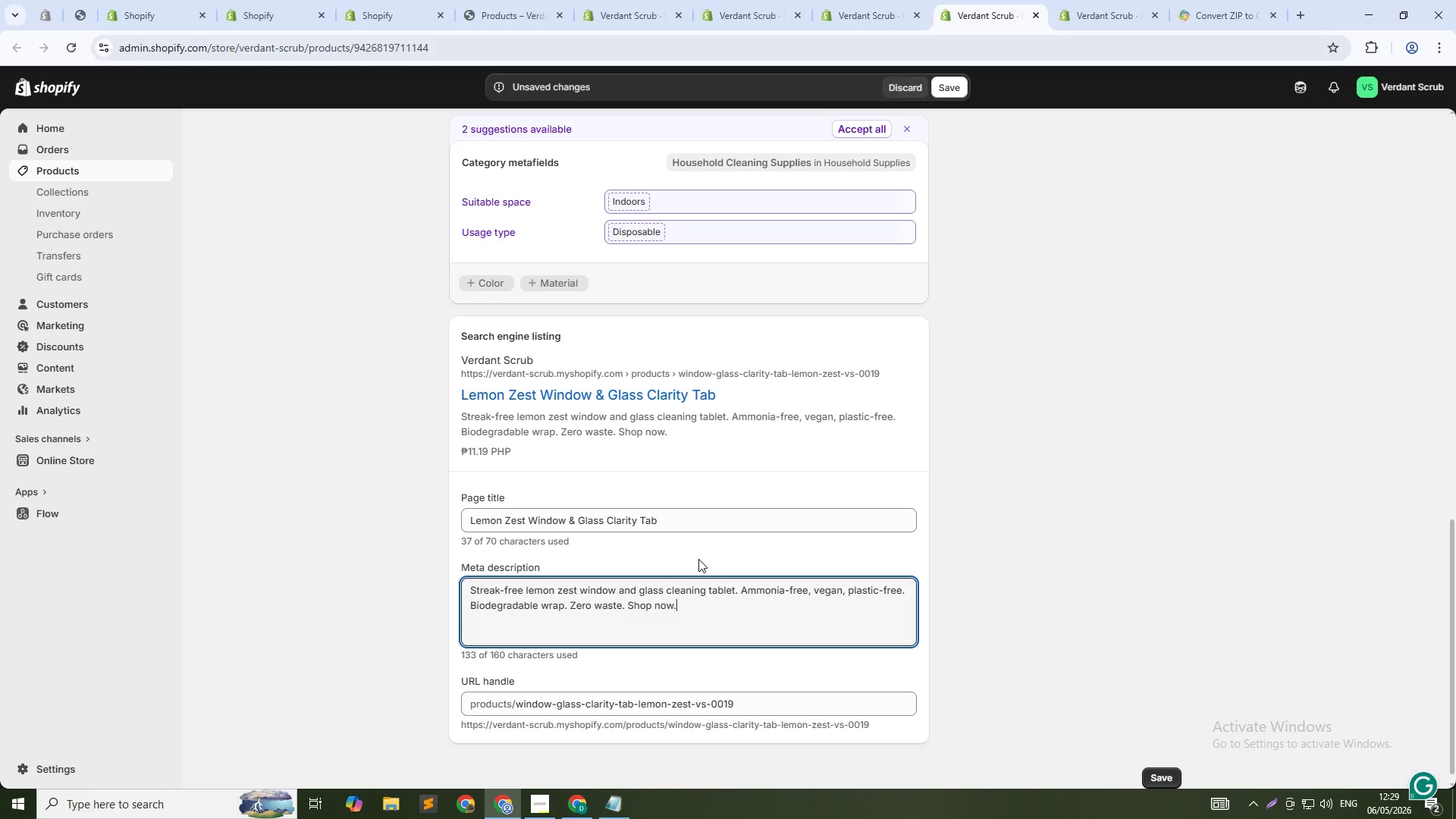 
wait(27.62)
 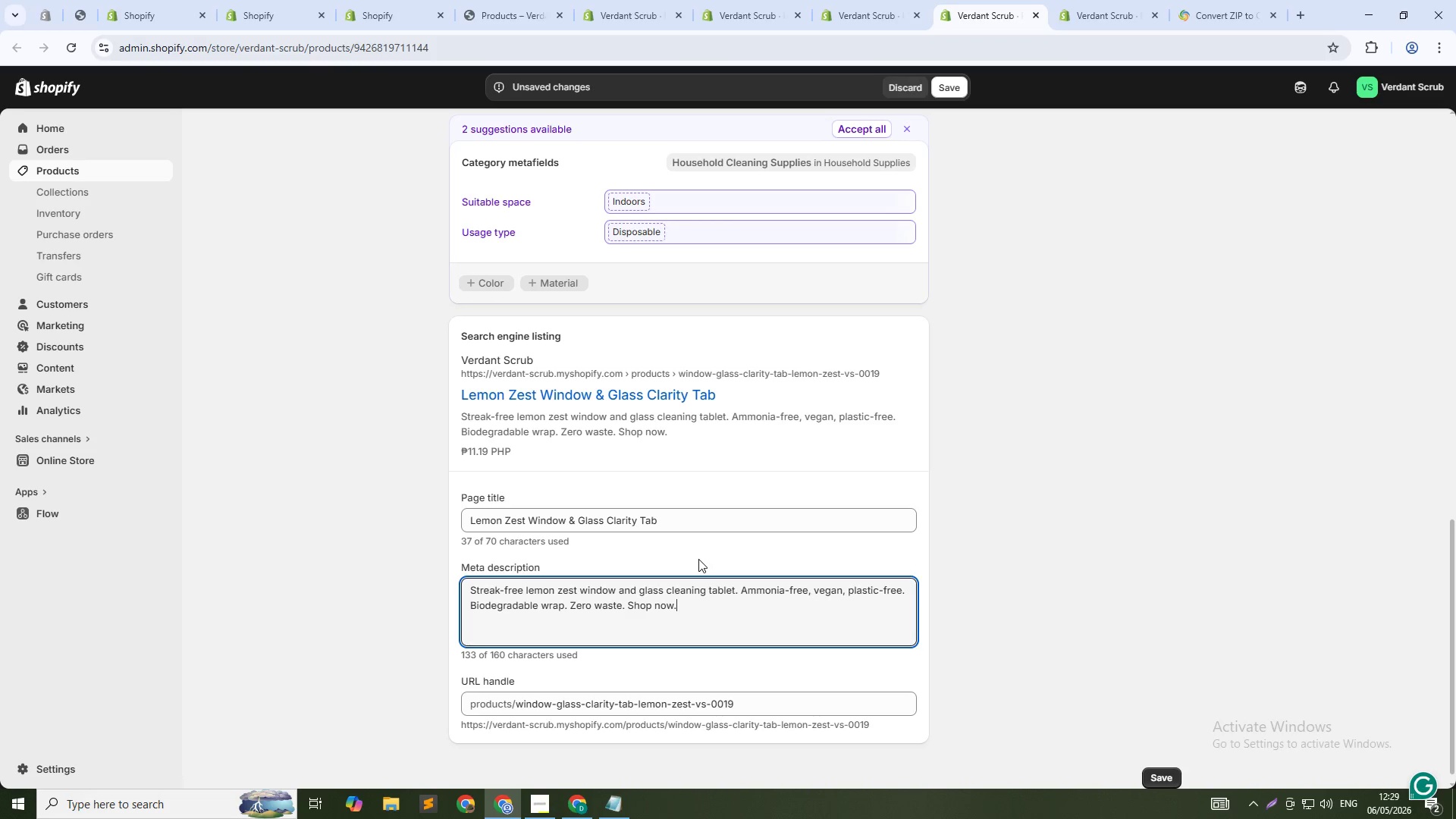 
left_click([756, 698])
 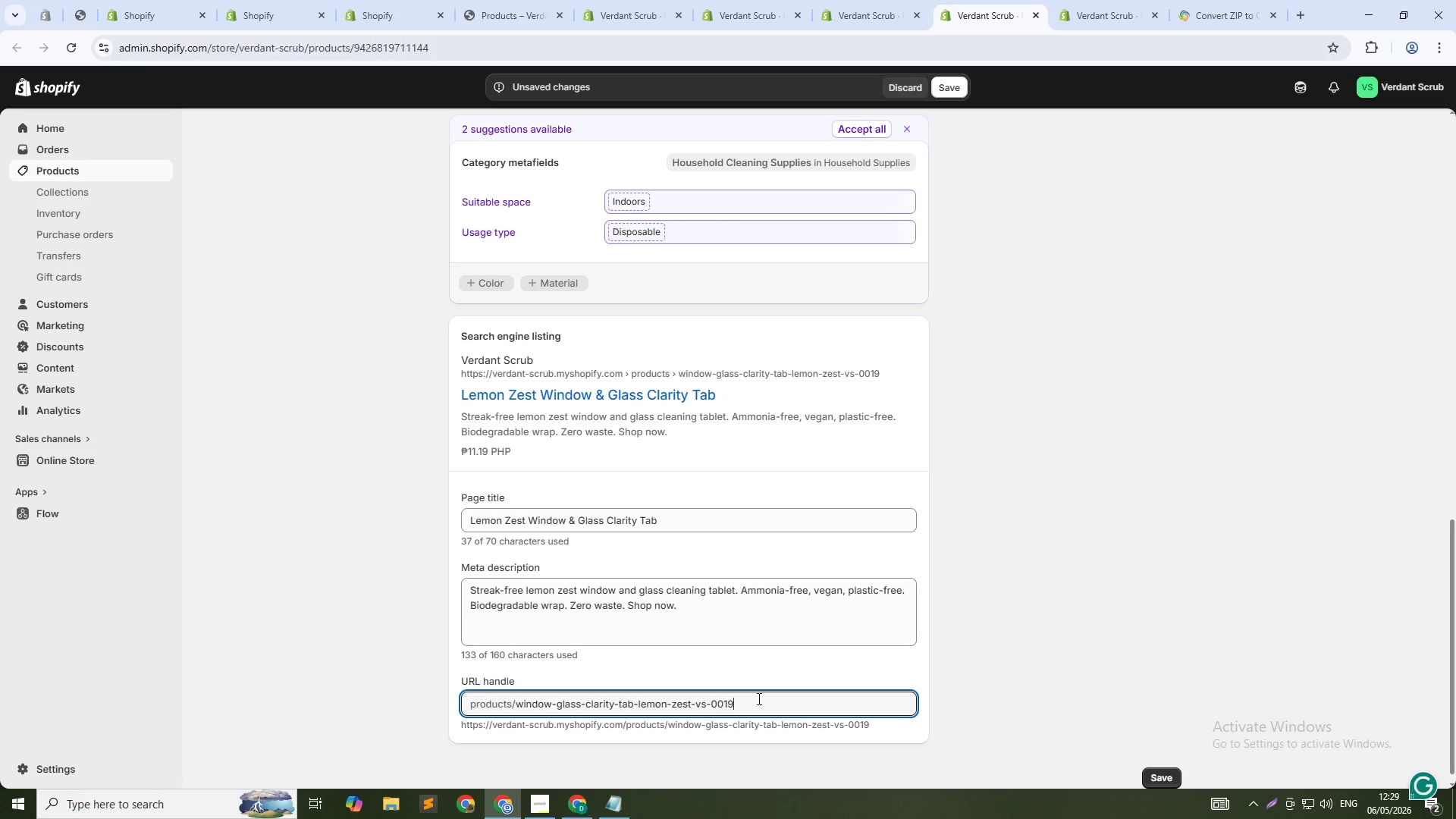 
key(Control+Shift+ArrowLeft)
 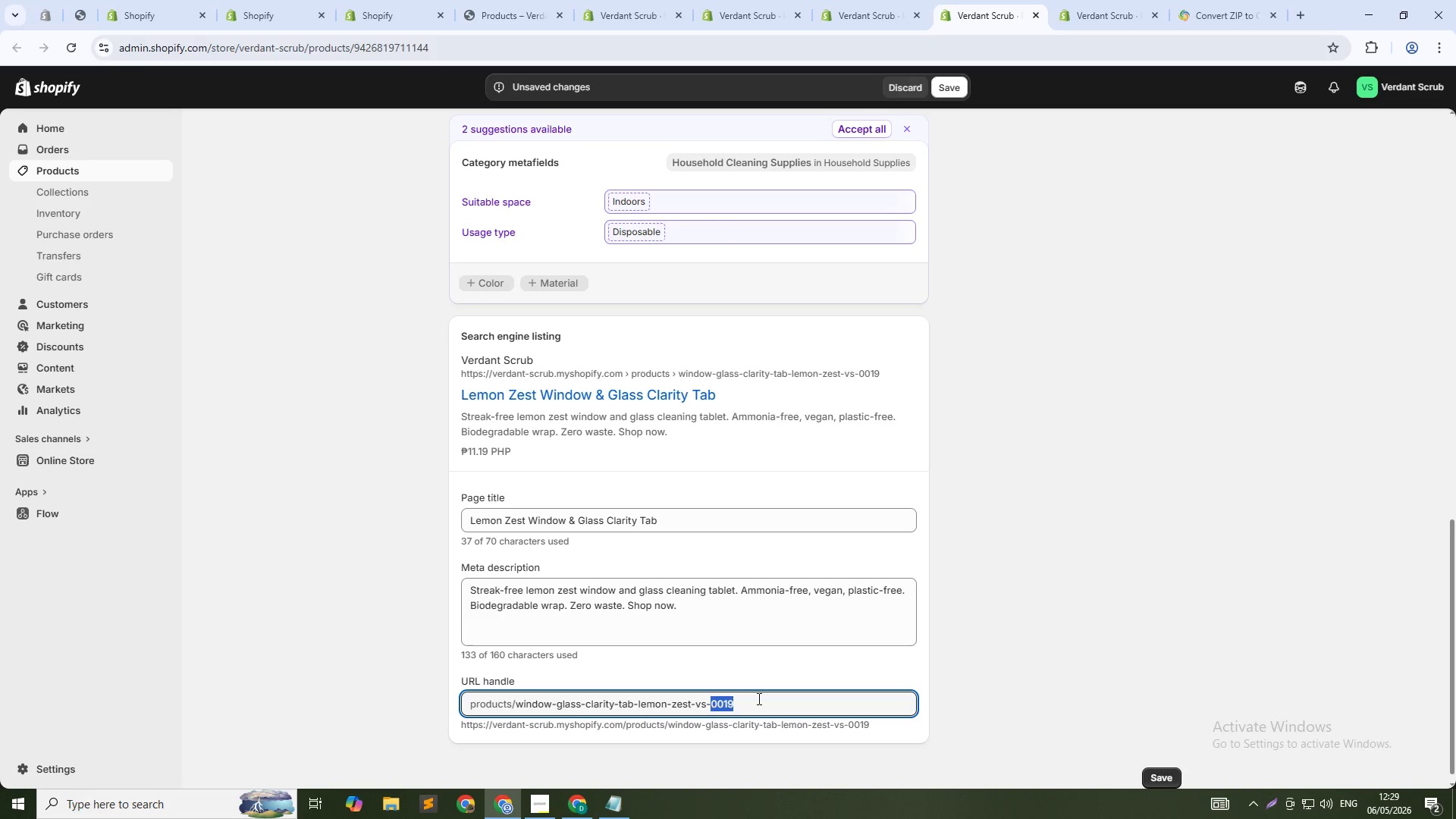 
key(Control+Shift+ArrowLeft)
 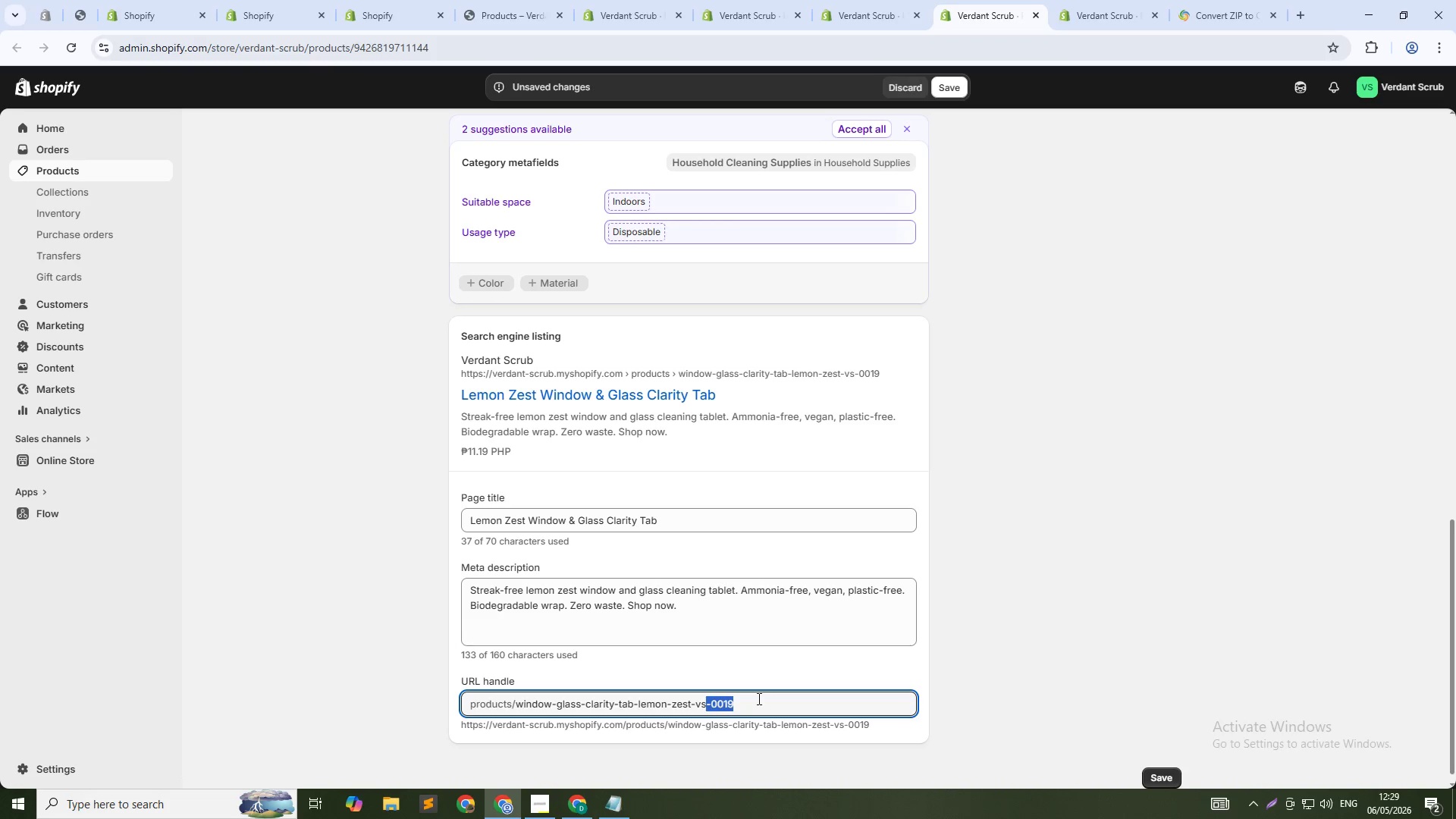 
key(Control+Shift+ArrowLeft)
 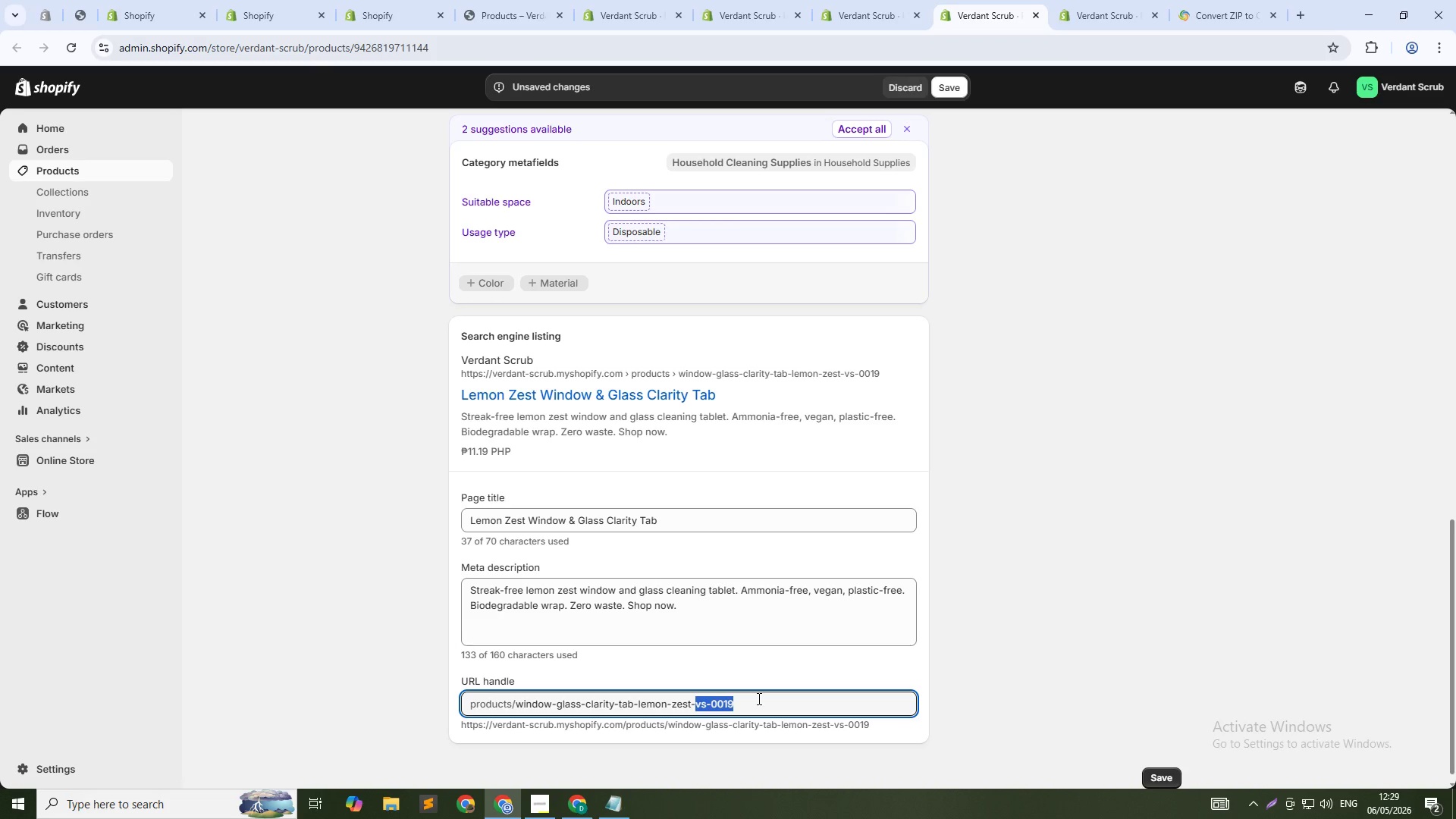 
key(Shift+Backspace)
 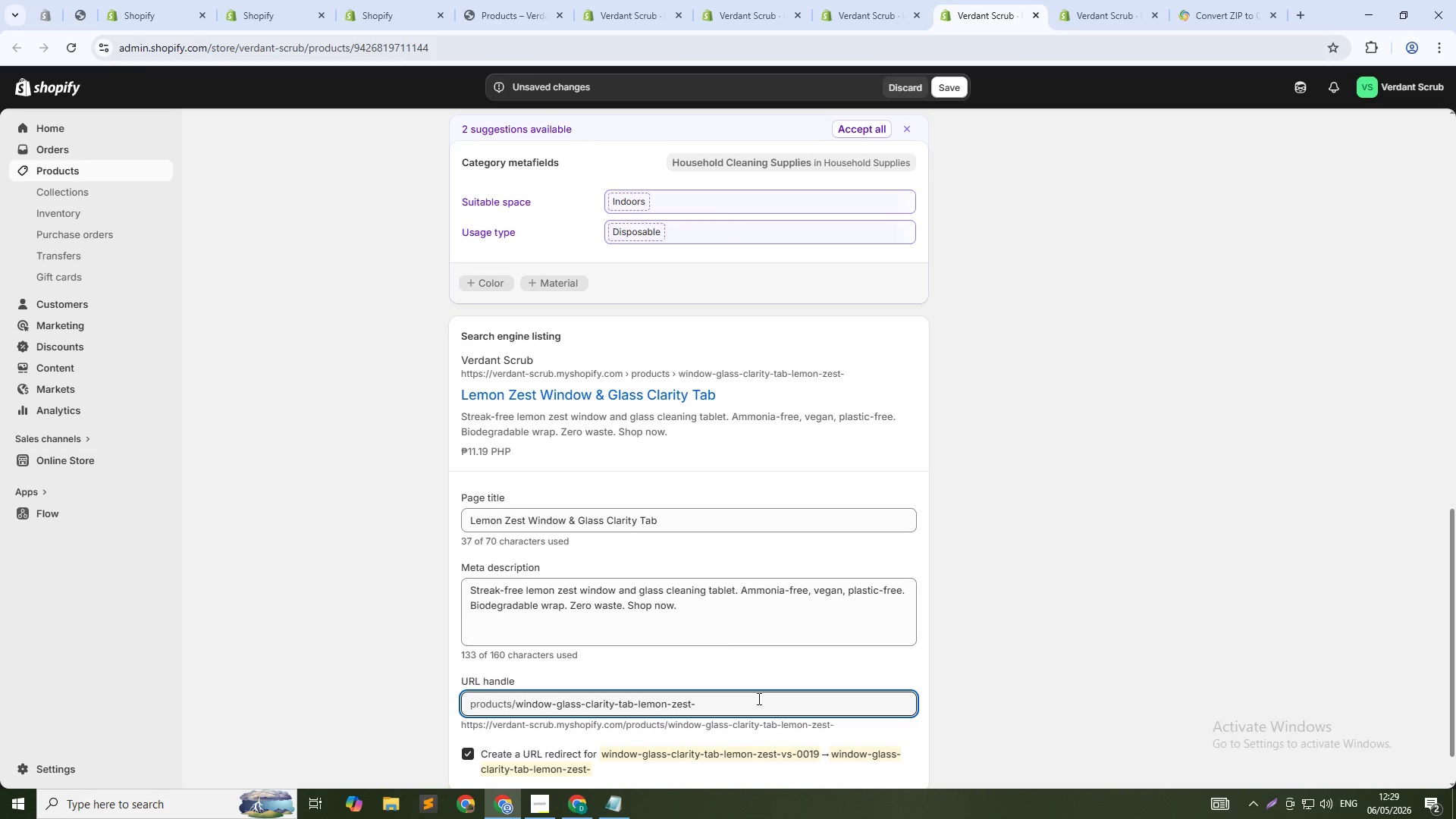 
key(Backspace)
 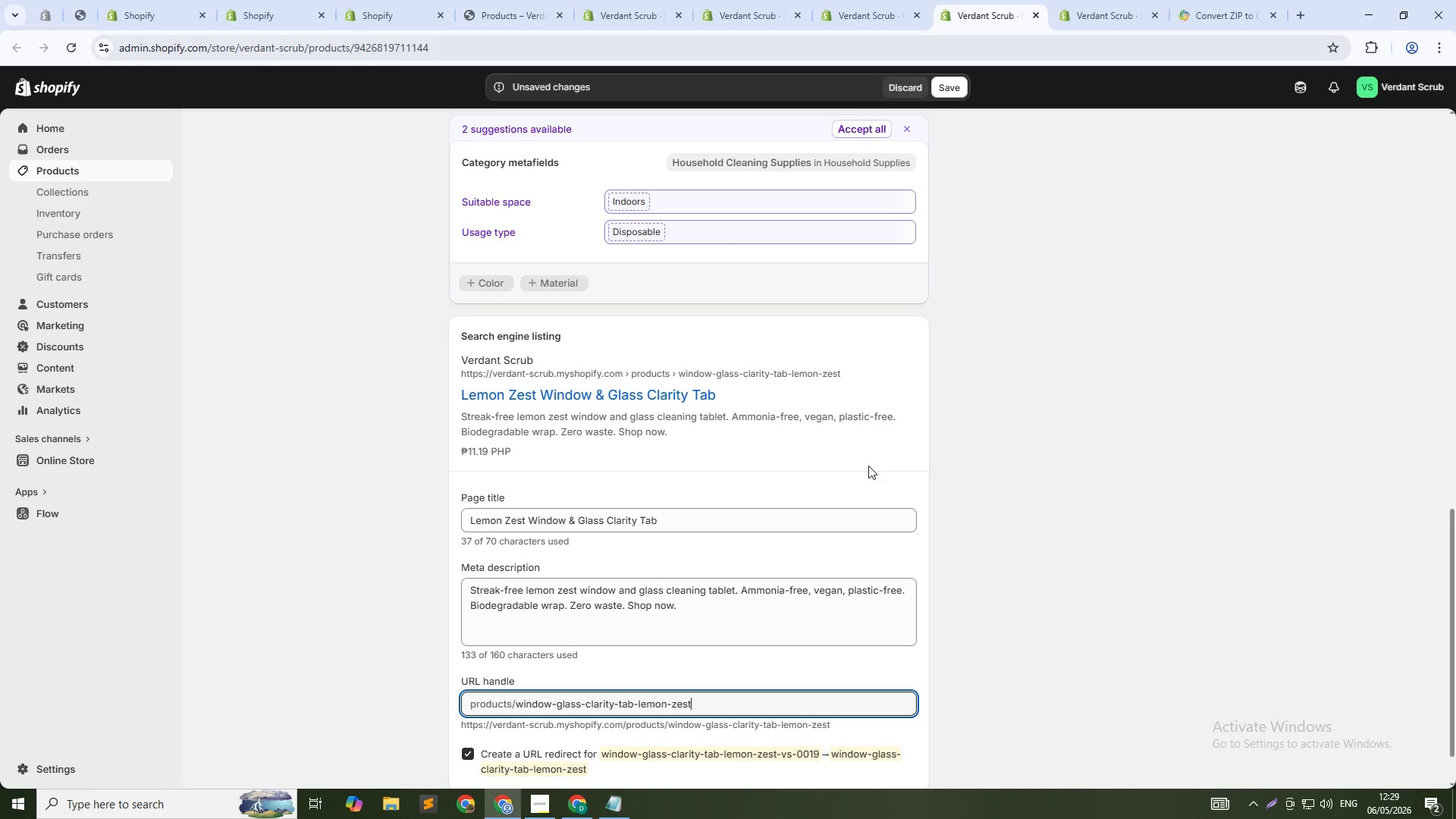 
scroll: coordinate [789, 482], scroll_direction: up, amount: 14.0
 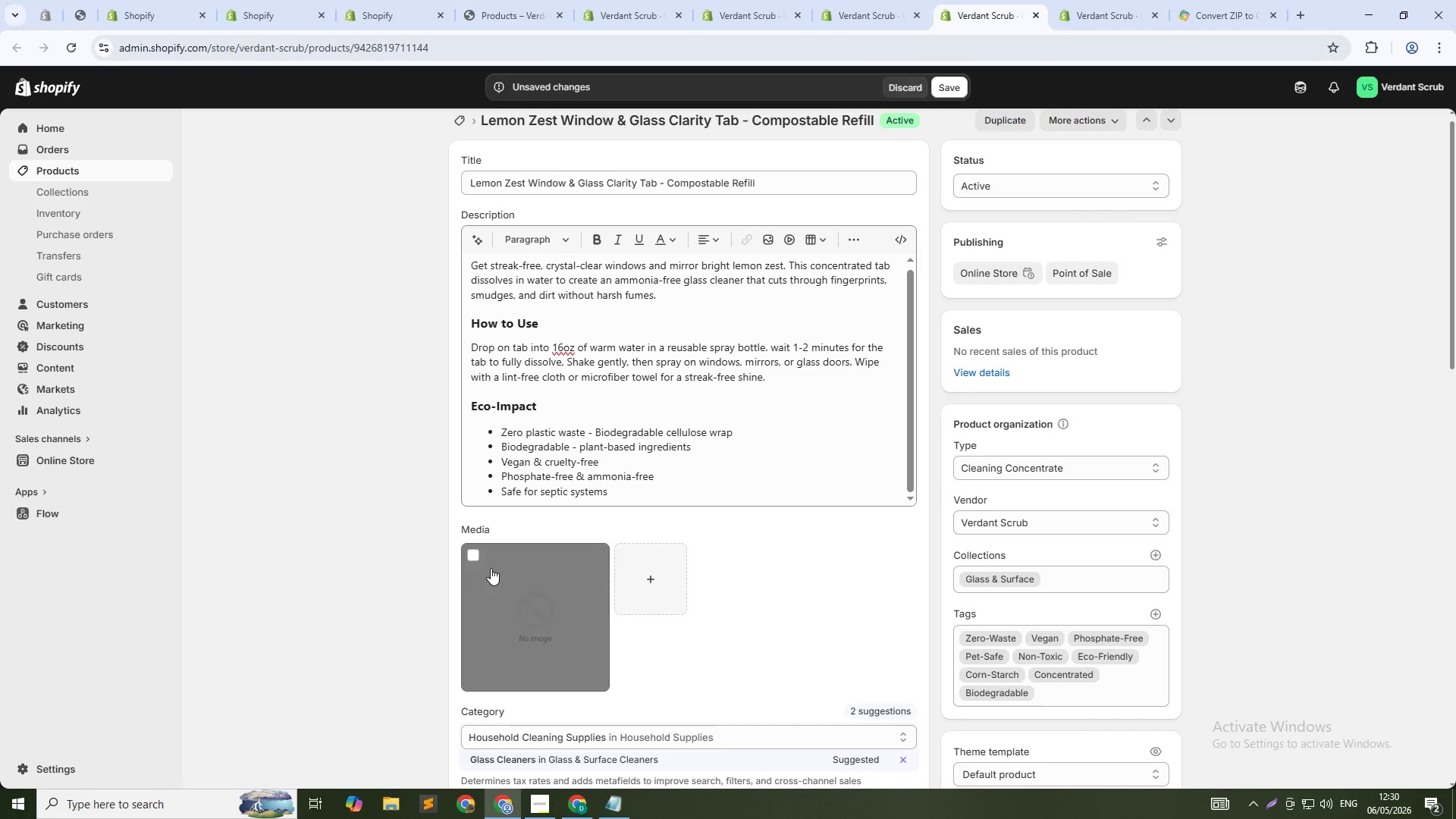 
left_click([474, 556])
 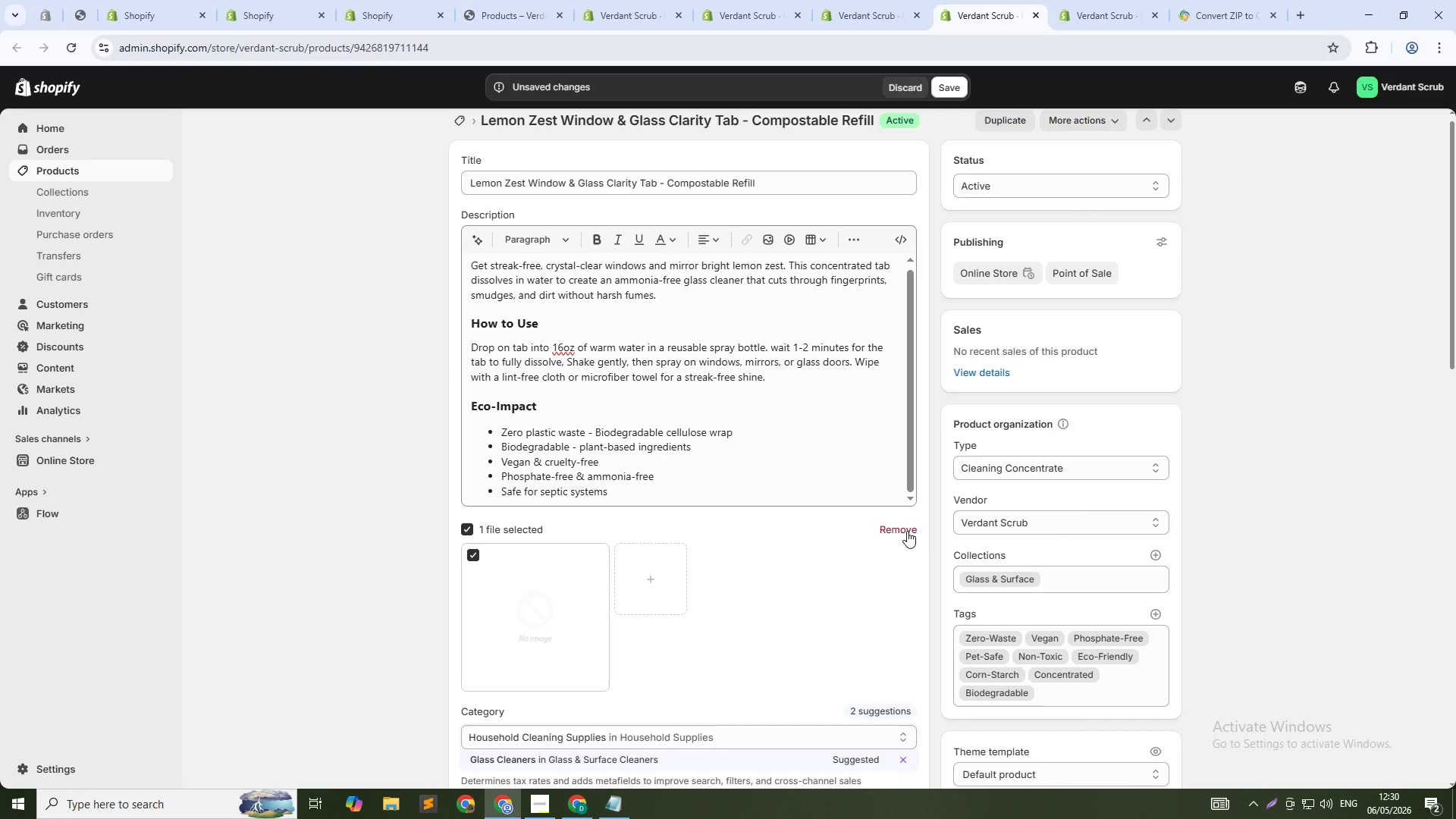 
left_click([914, 527])
 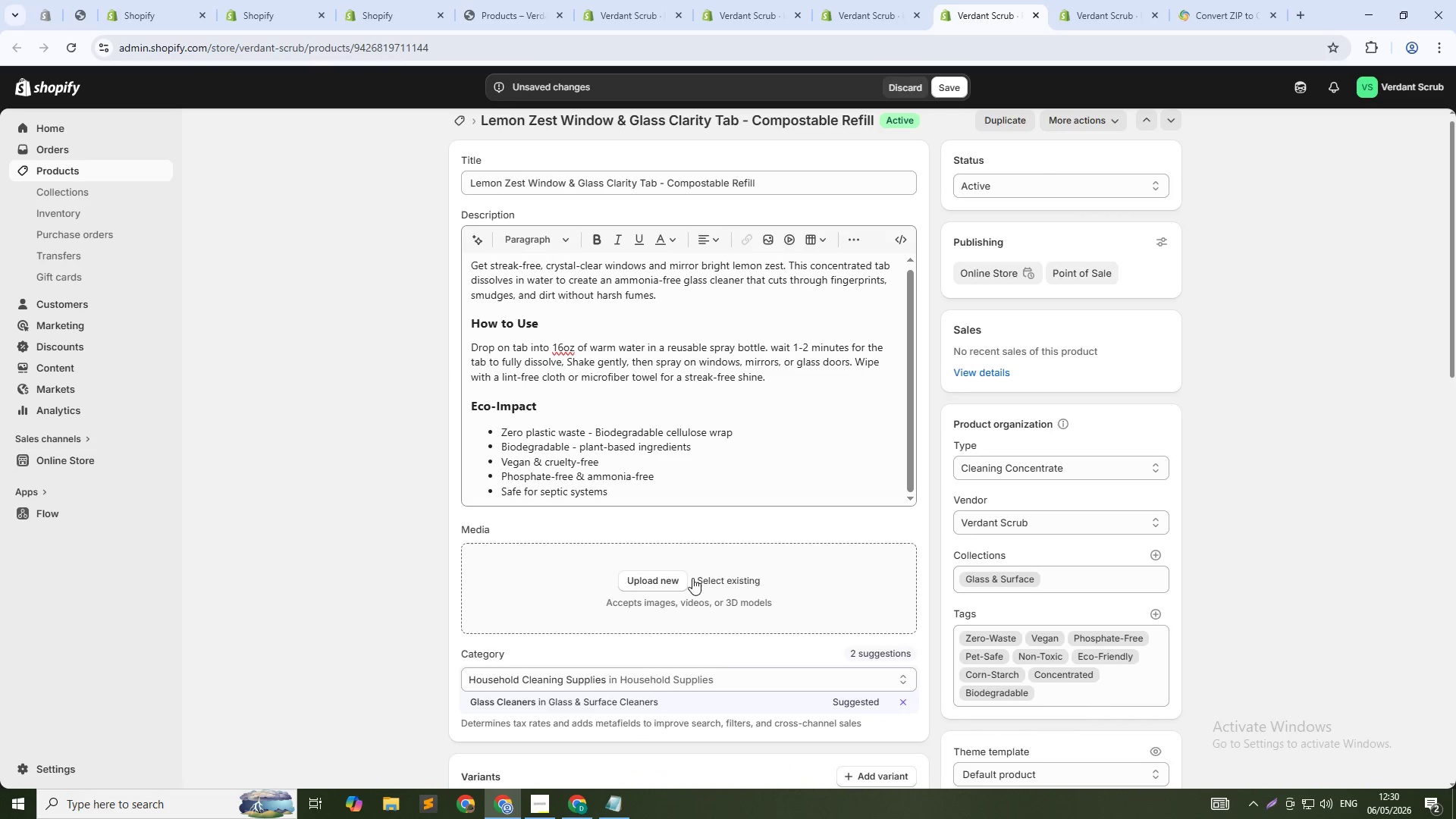 
left_click([704, 578])
 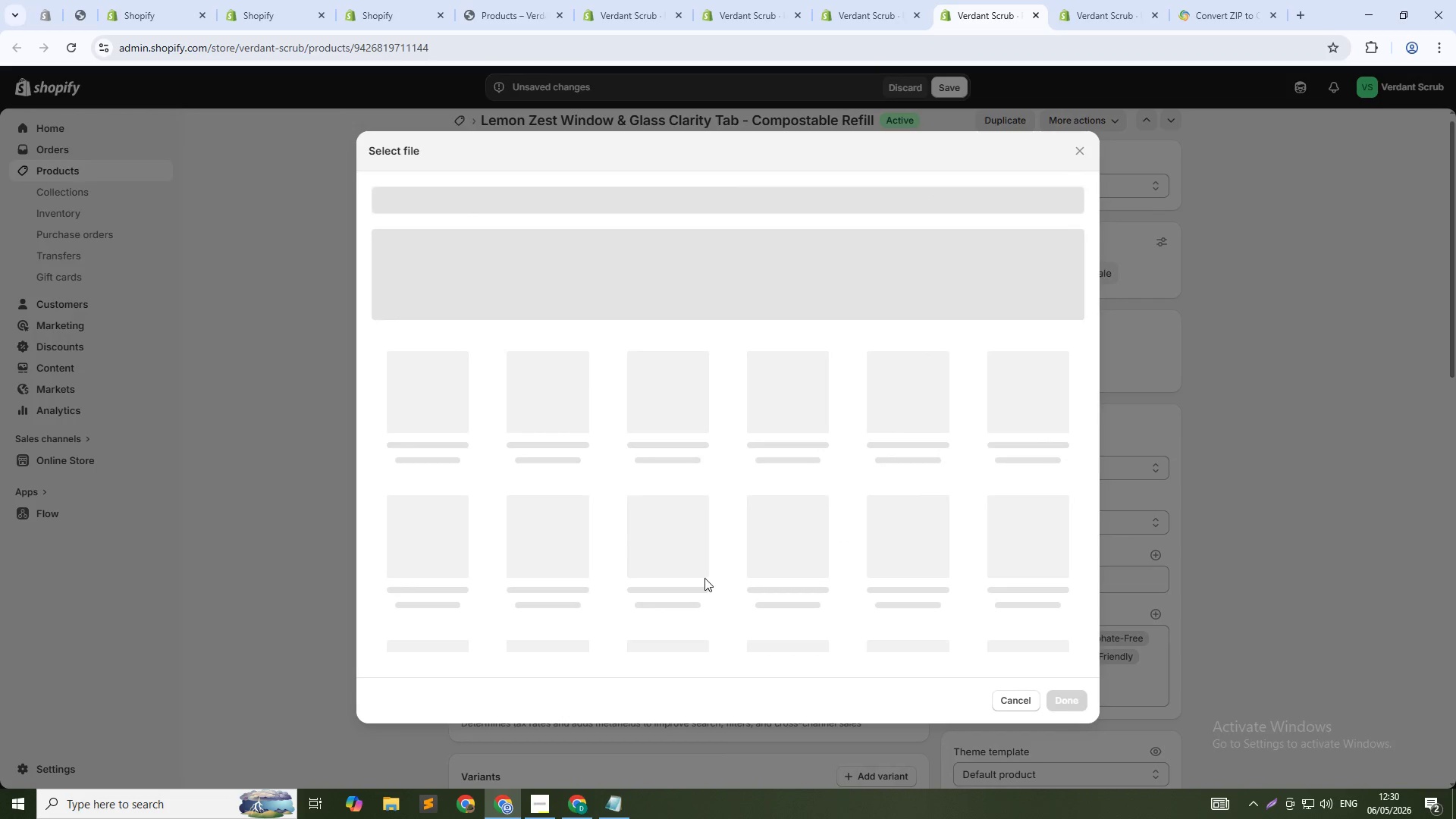 
hold_key(key=ShiftLeft, duration=0.69)
 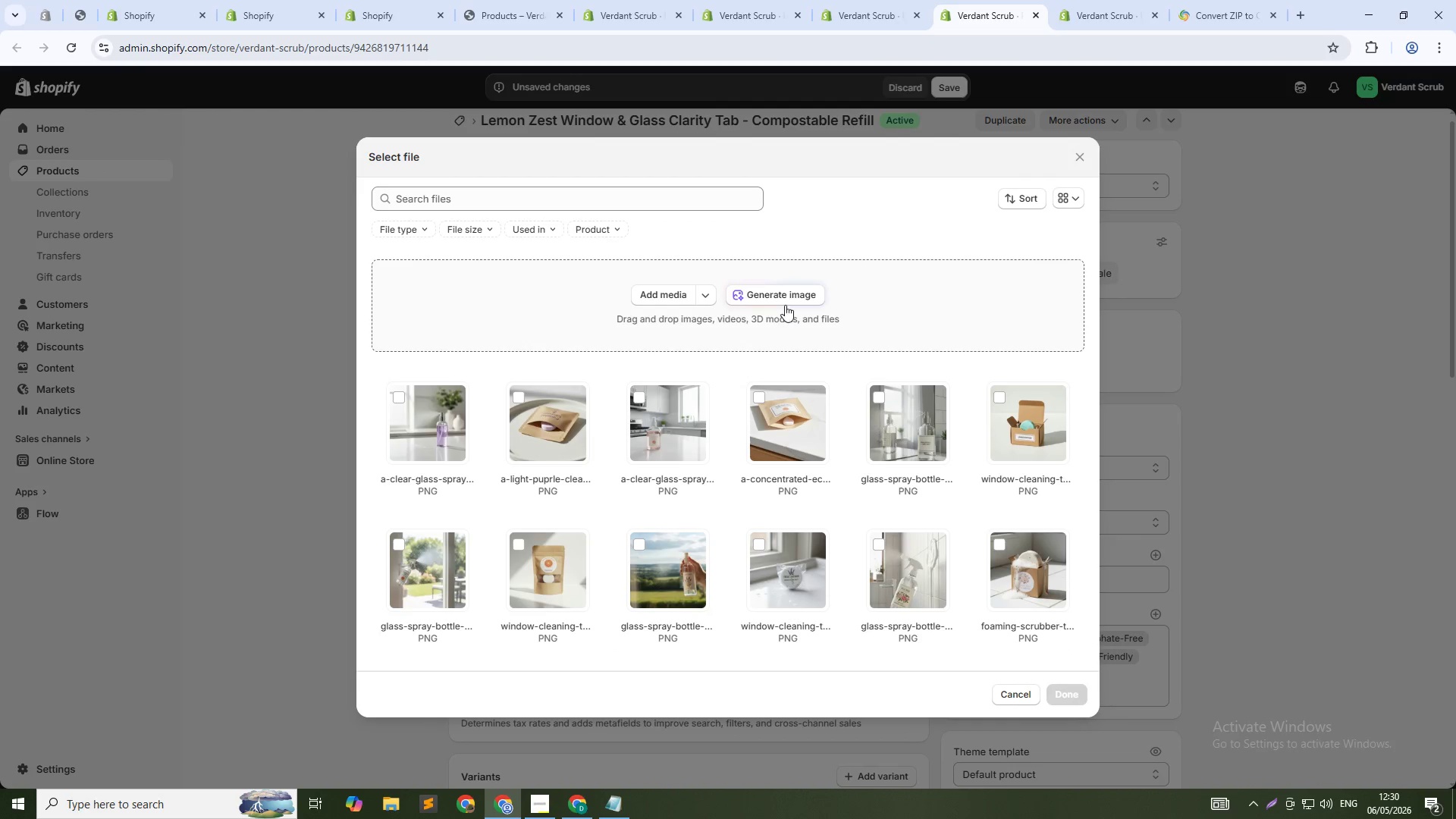 
left_click([785, 305])
 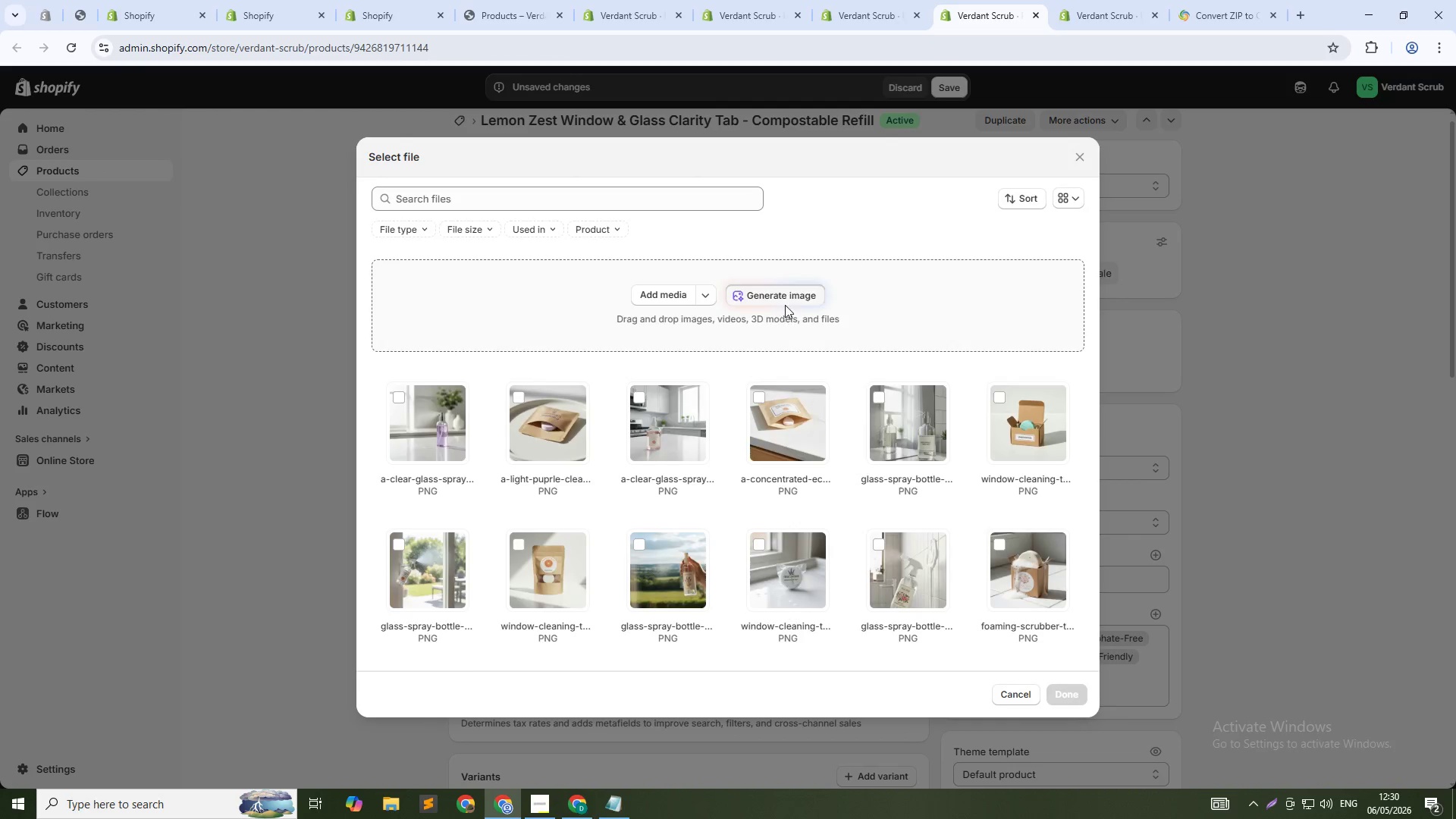 
type(A yello cleaning tablet inside an open biodegradable cellulose wrap labeled "")
 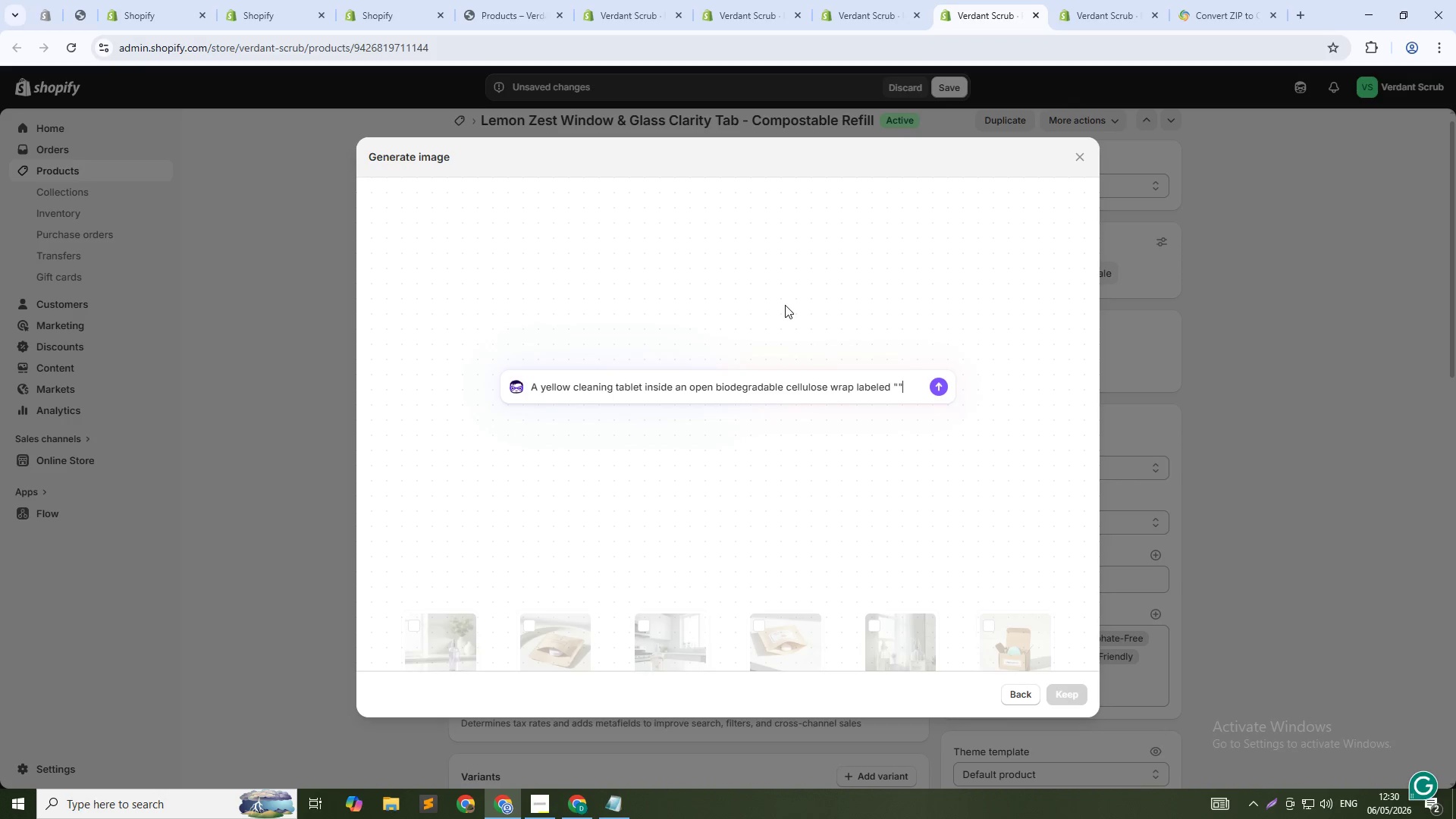 
 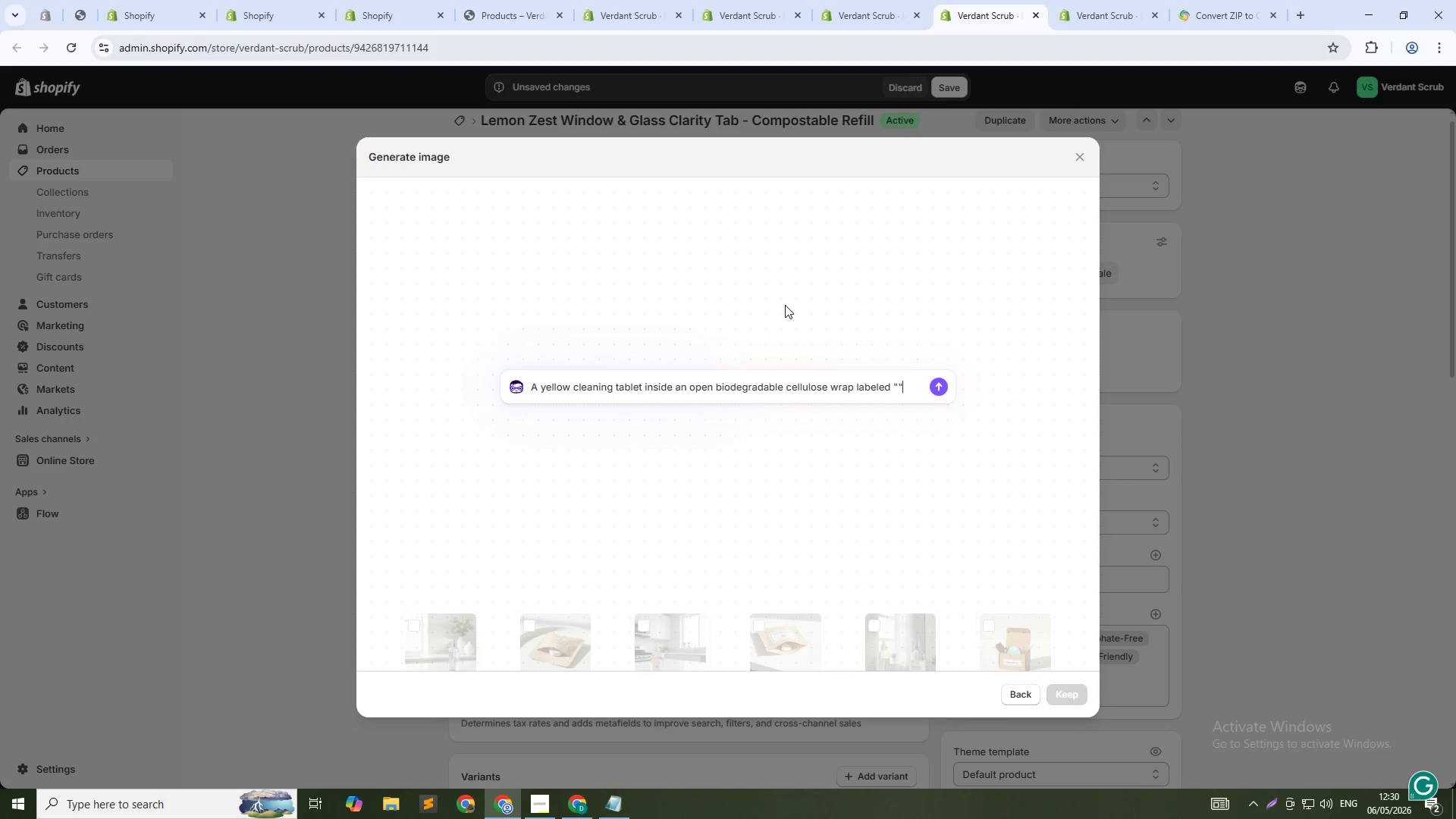 
key(ArrowLeft)
 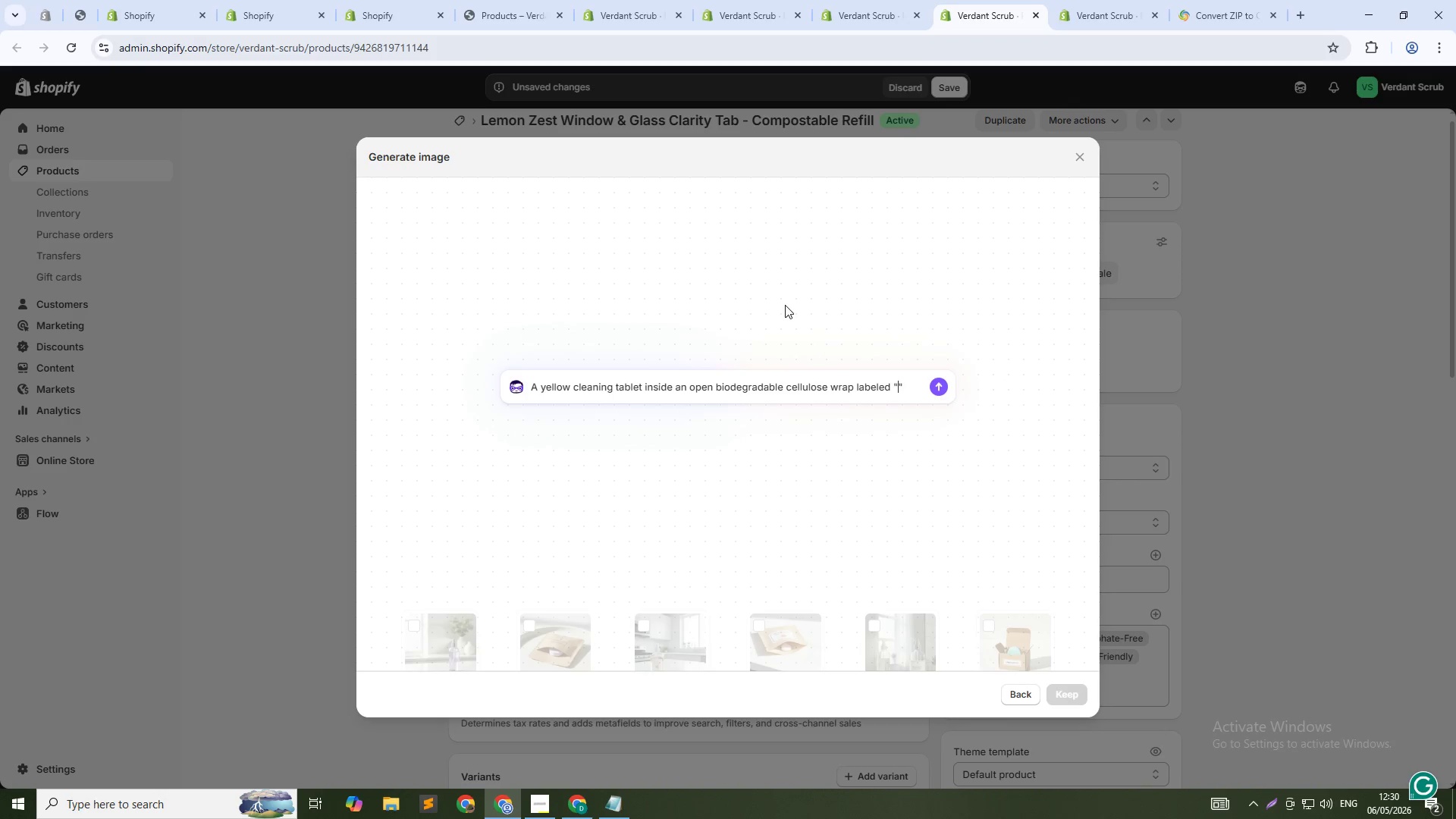 
type(Lemon Zest)
 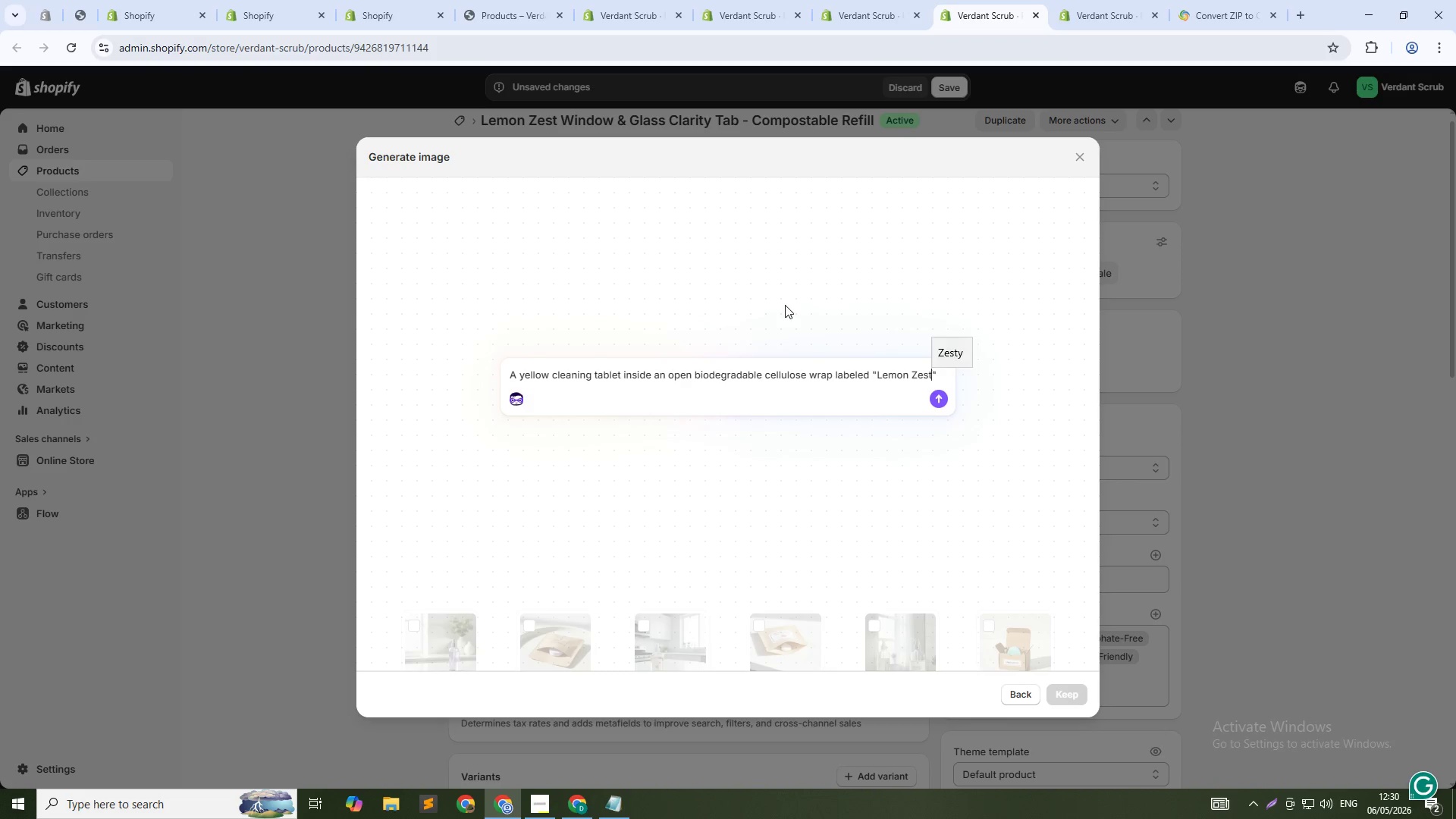 
 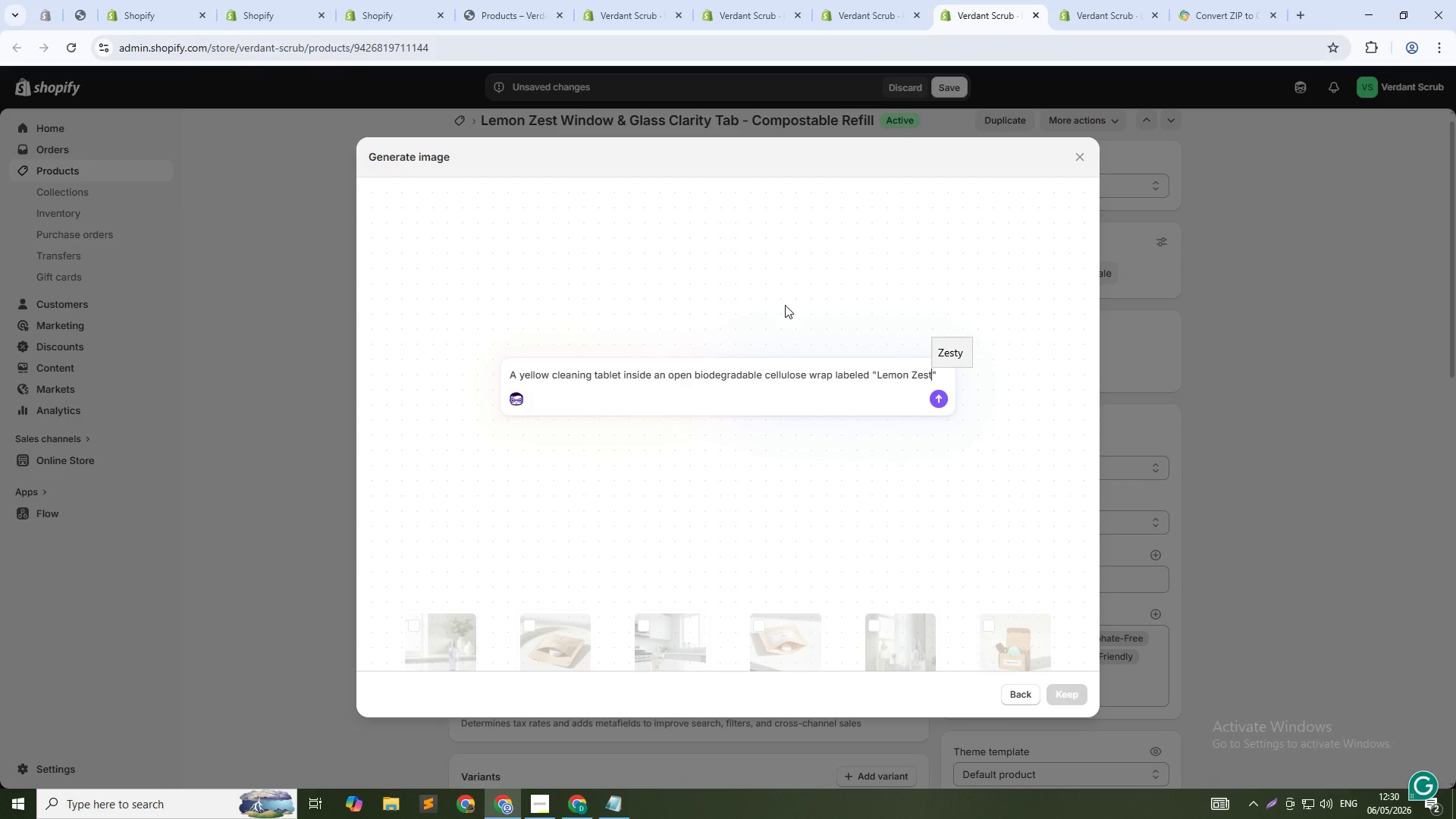 
key(ArrowDown)
 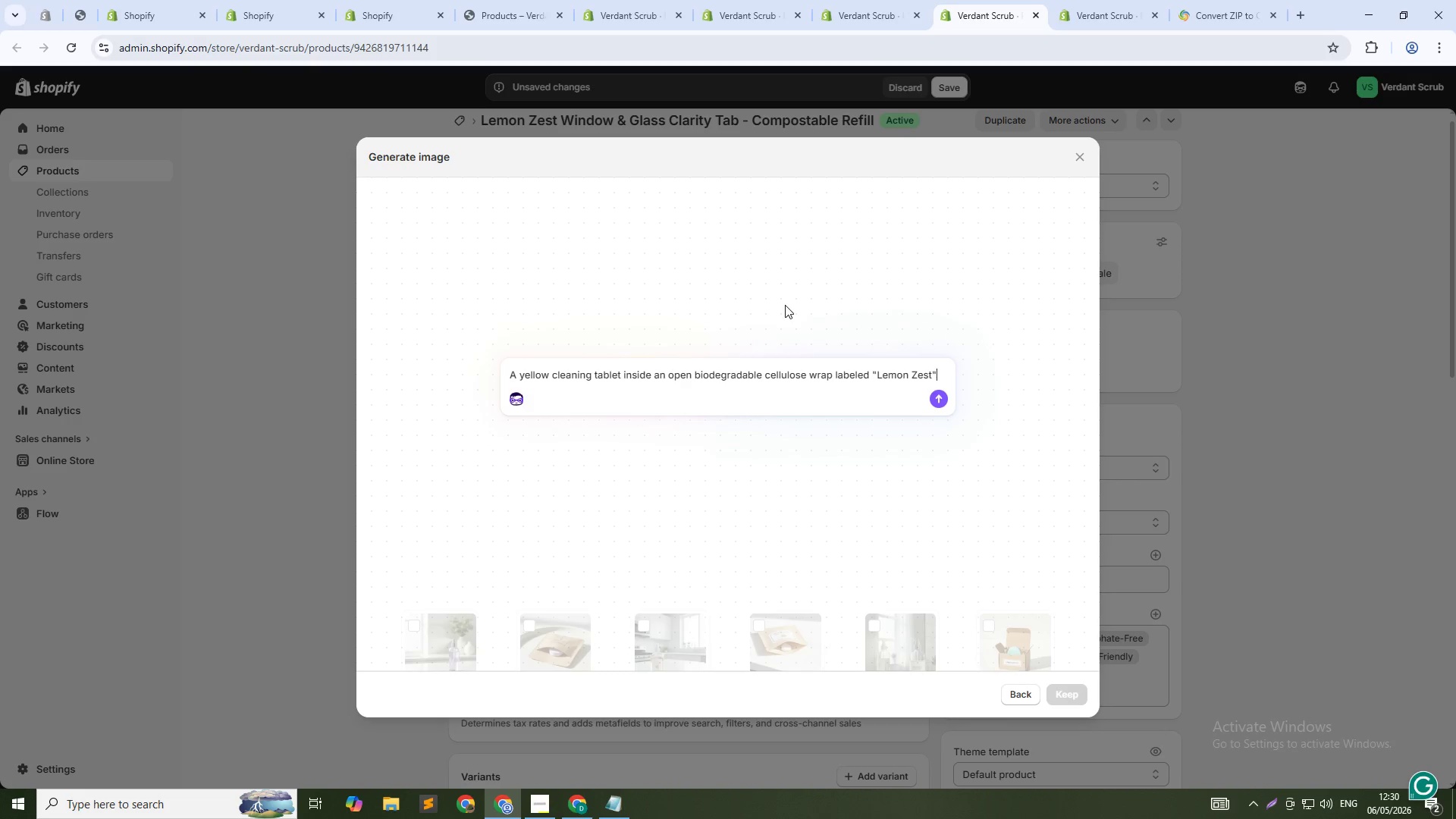 
type(. Wrap on a cleanr)
key(Backspace)
type( white surface. Bright natural daylight. Minimalist product photography. Square 1:1)
 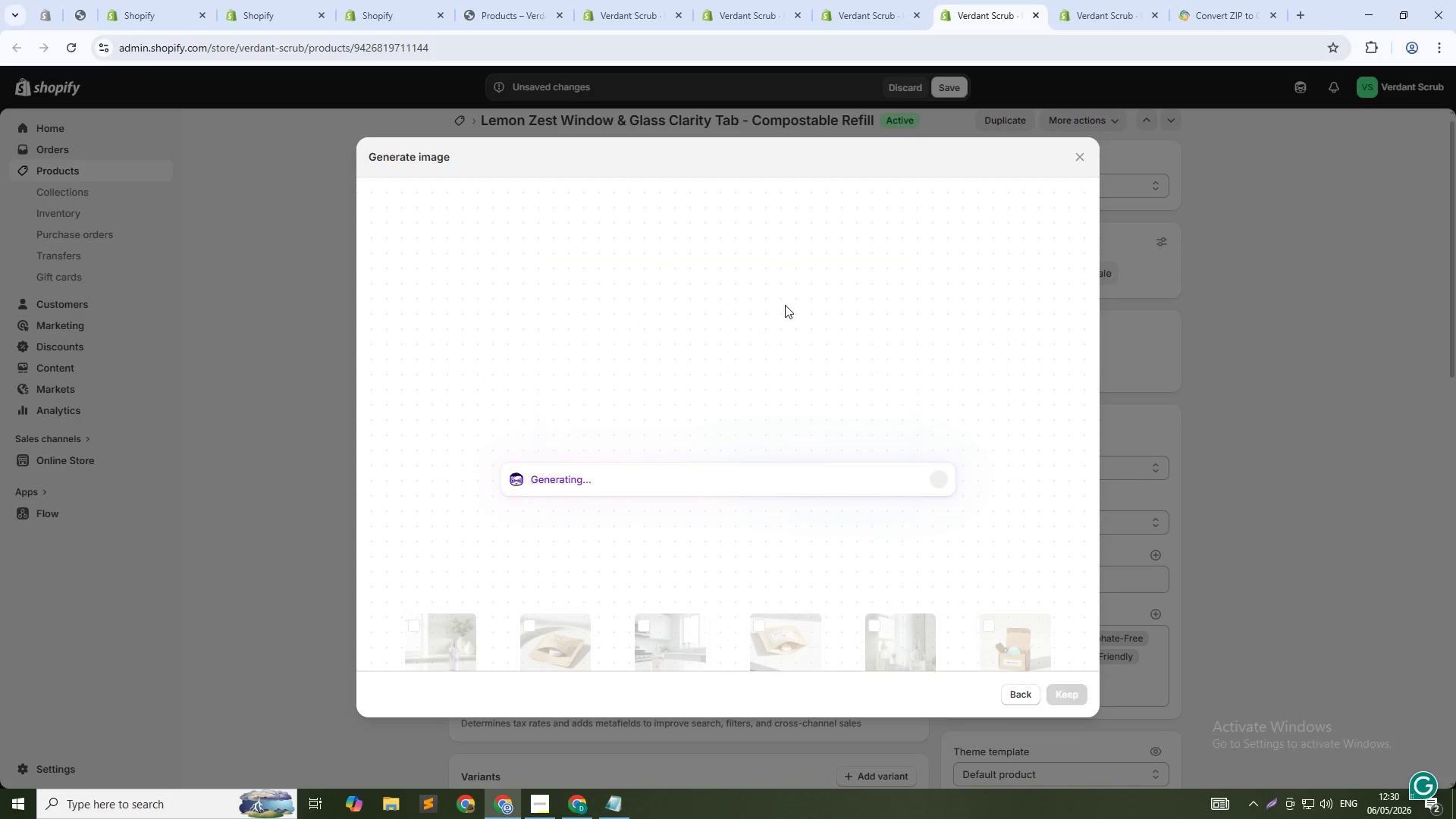 
 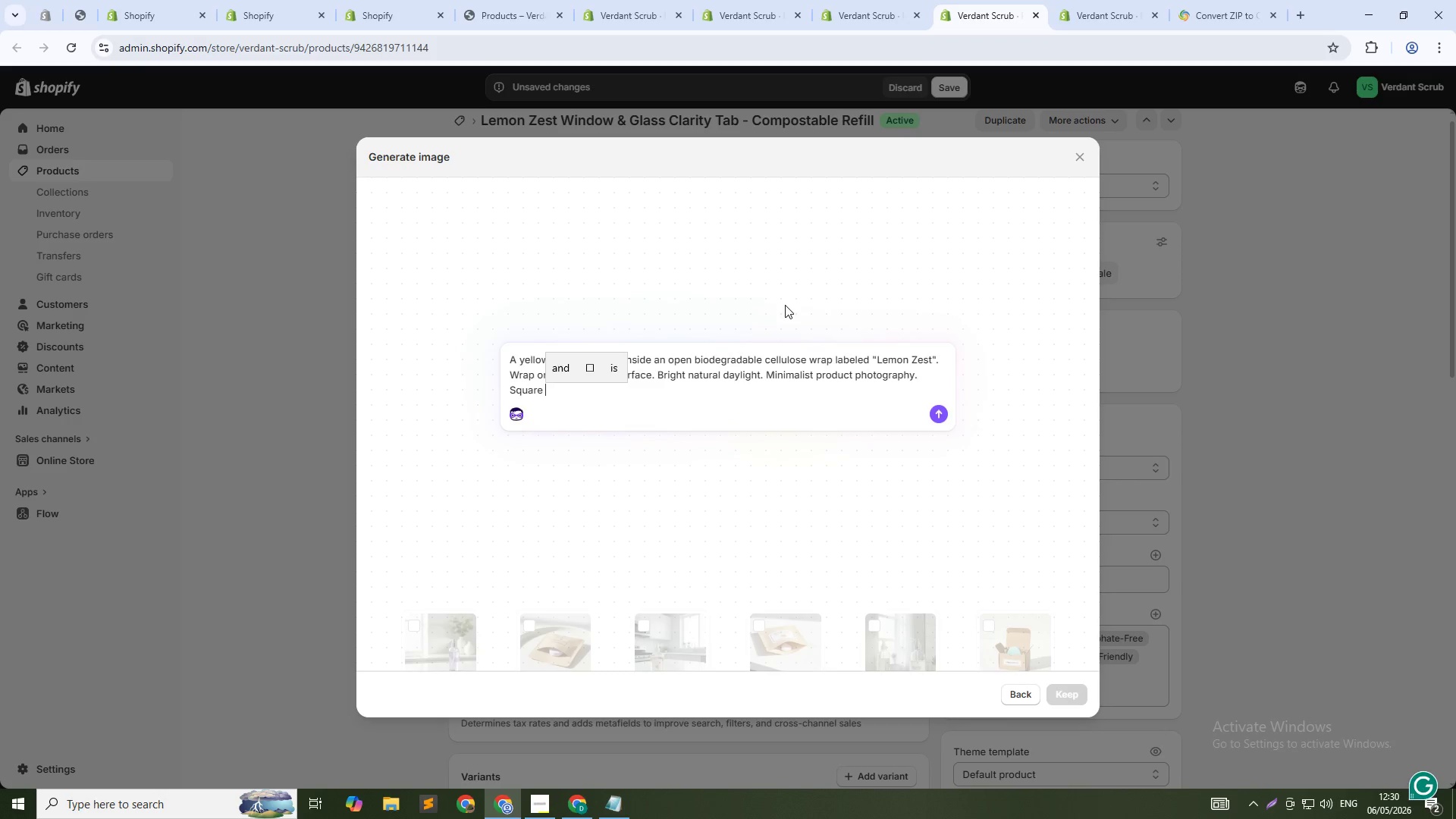 
key(Enter)
 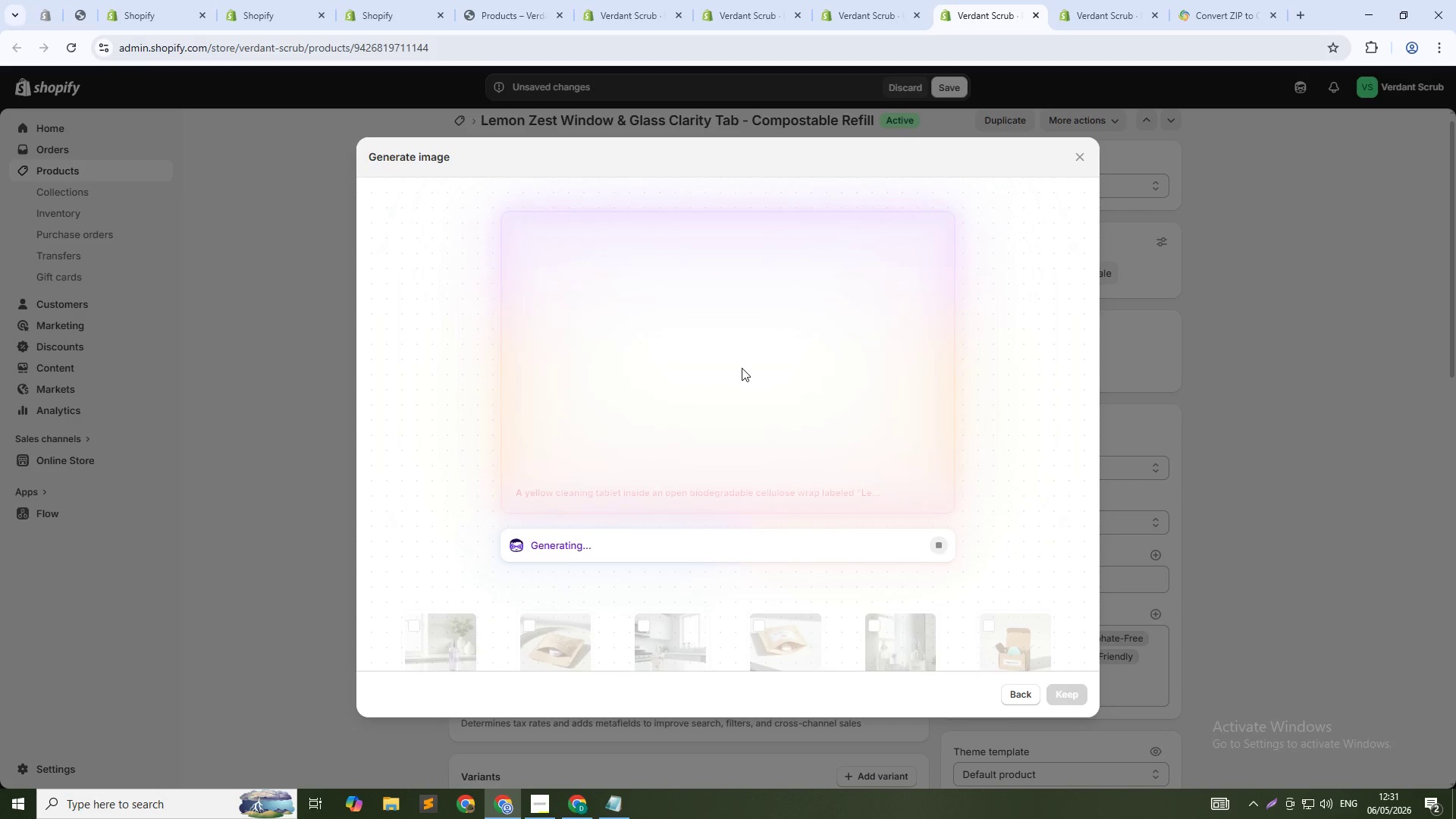 
wait(28.7)
 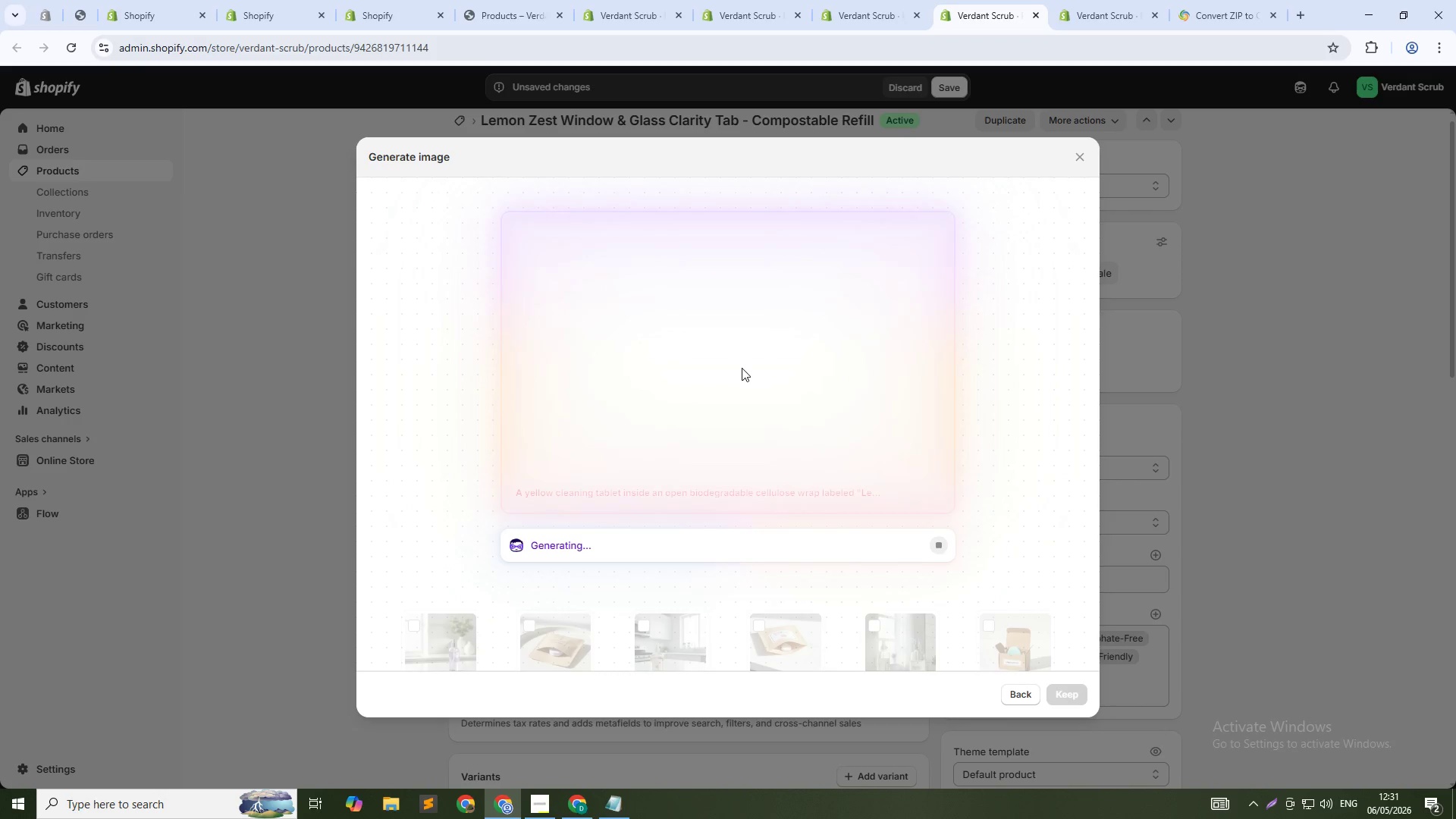 
left_click([1072, 698])
 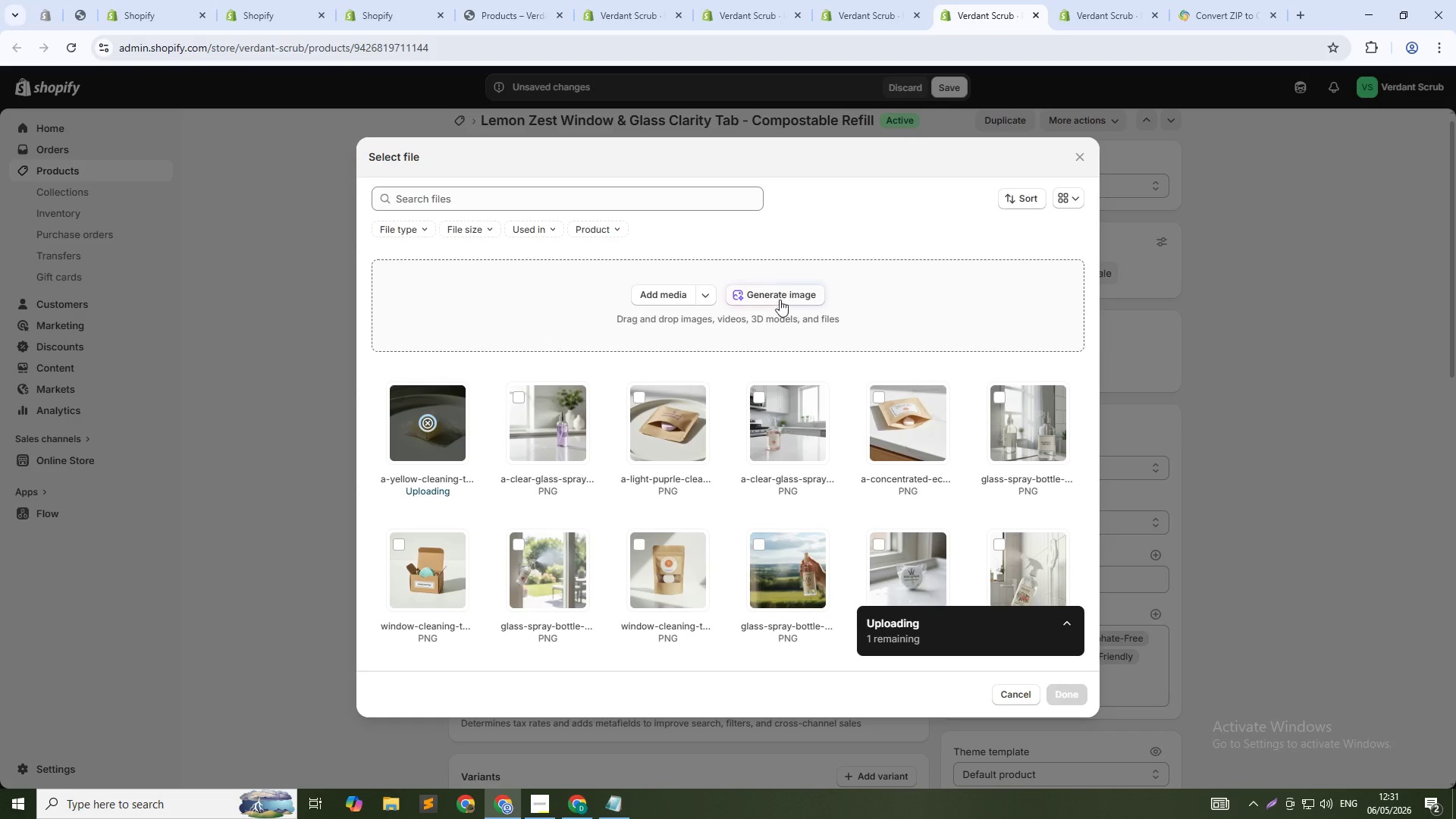 
left_click([778, 296])
 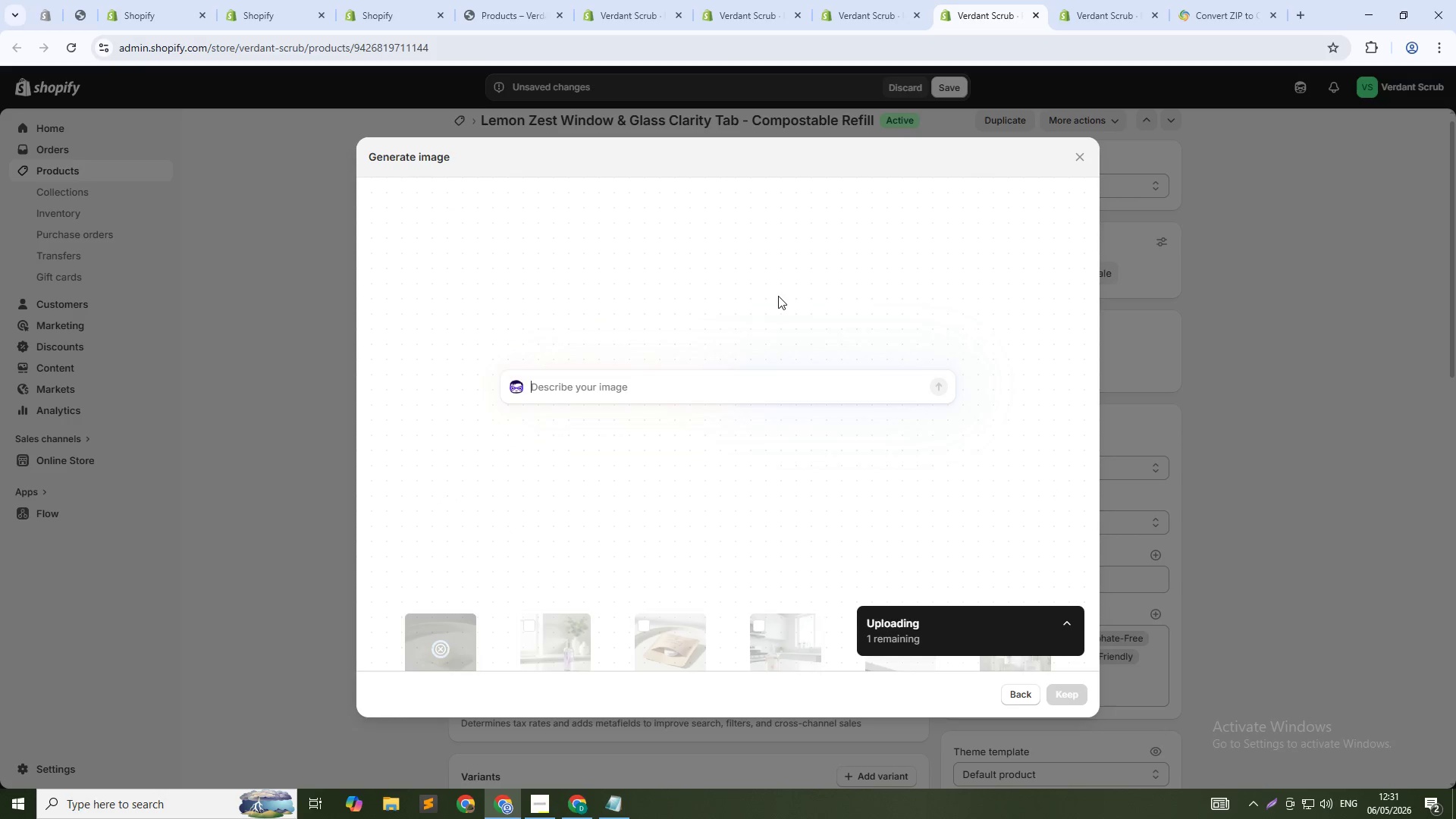 
type(A clear glass spray bottle with yellow liquid spraying onto a large glass window. SUnlight coming through the window. Clearn)
key(Backspace)
key(Backspace)
type(n reflection visible. Fresh bright atmoshphere. Sqtmospe)
key(Backspace)
key(Backspace)
type(h)
key(Backspace)
type(phere. square 1:1)
 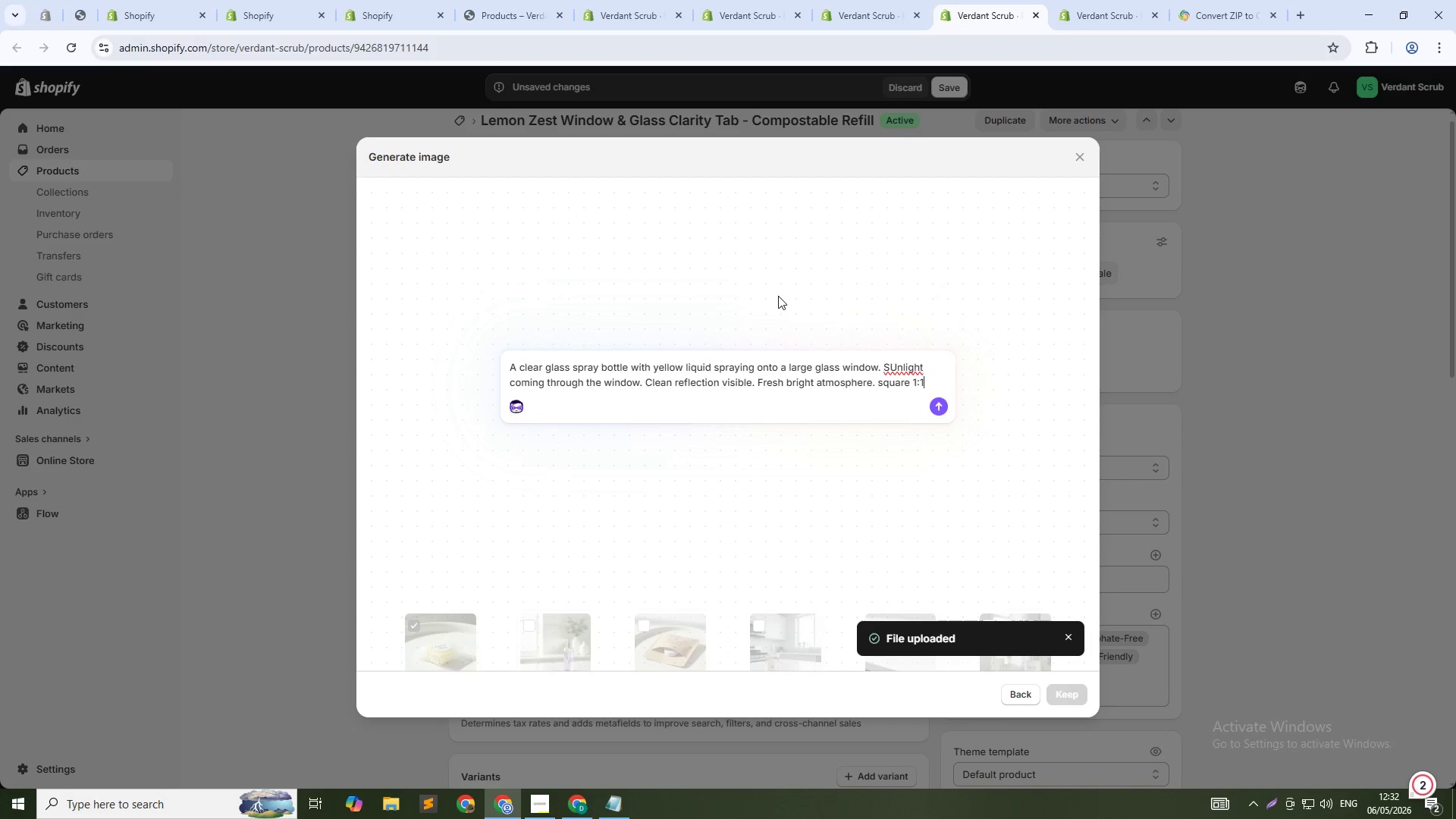 
key(ArrowUp)
 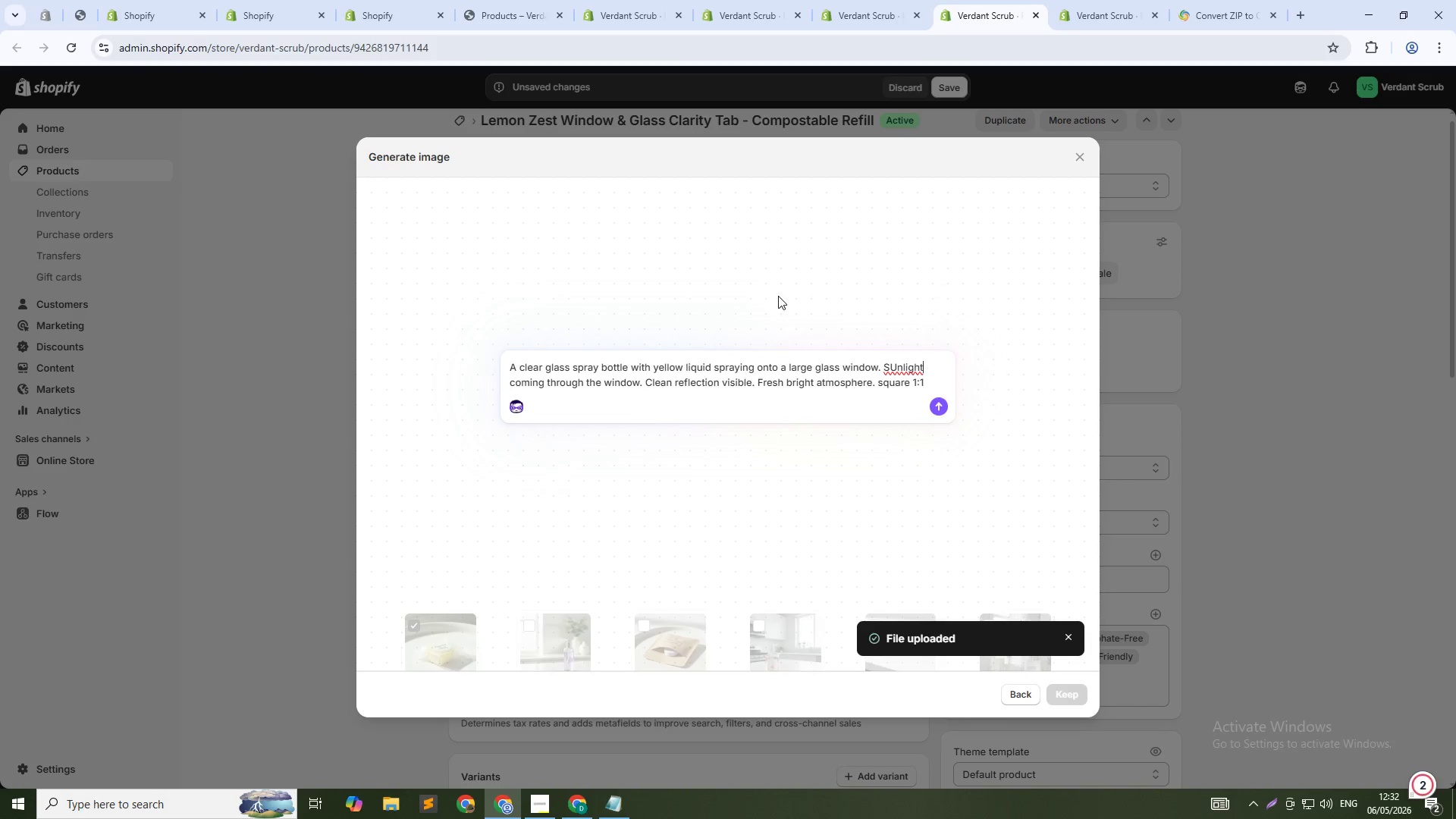 
key(ArrowLeft)
 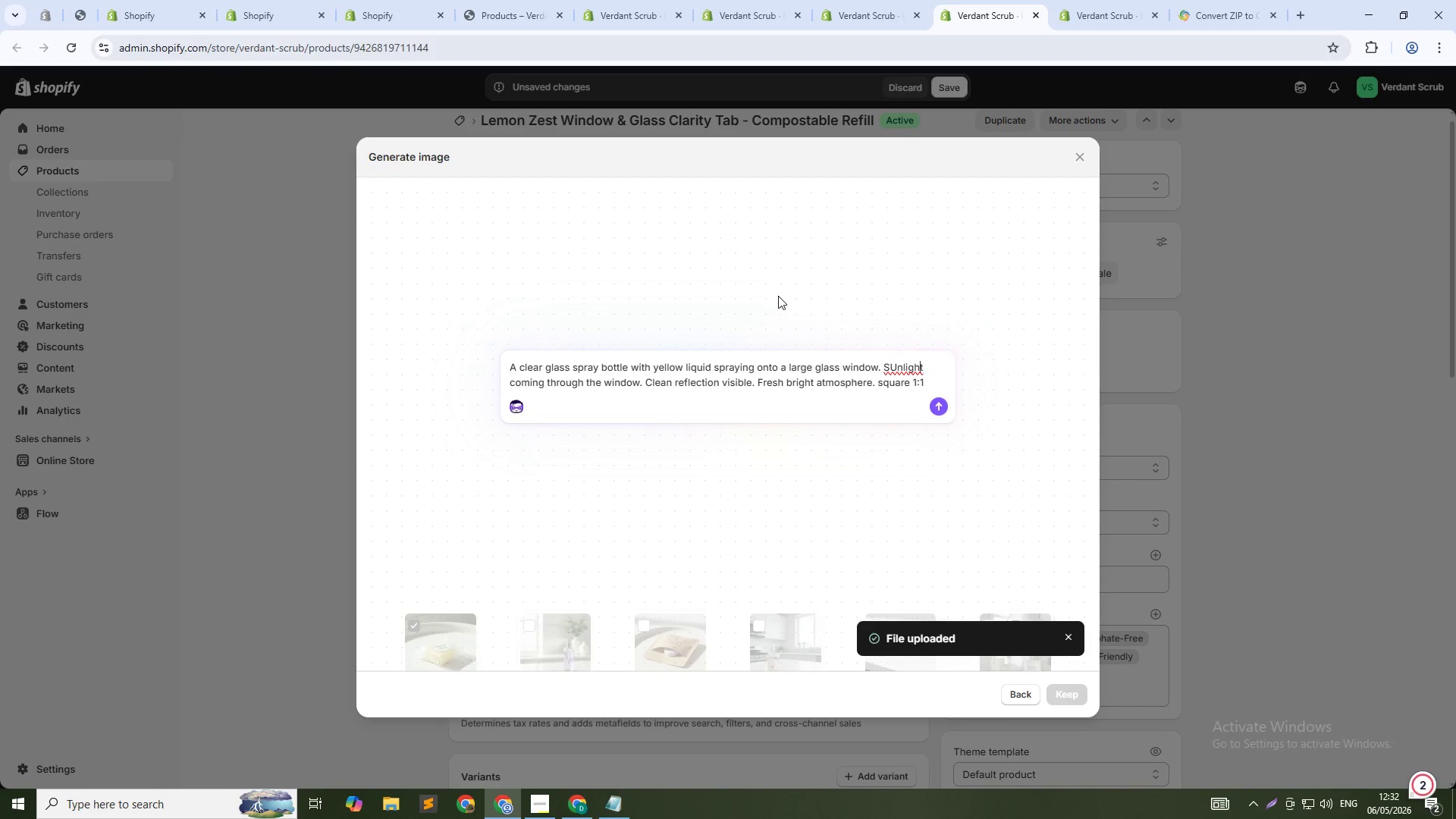 
key(ArrowLeft)
 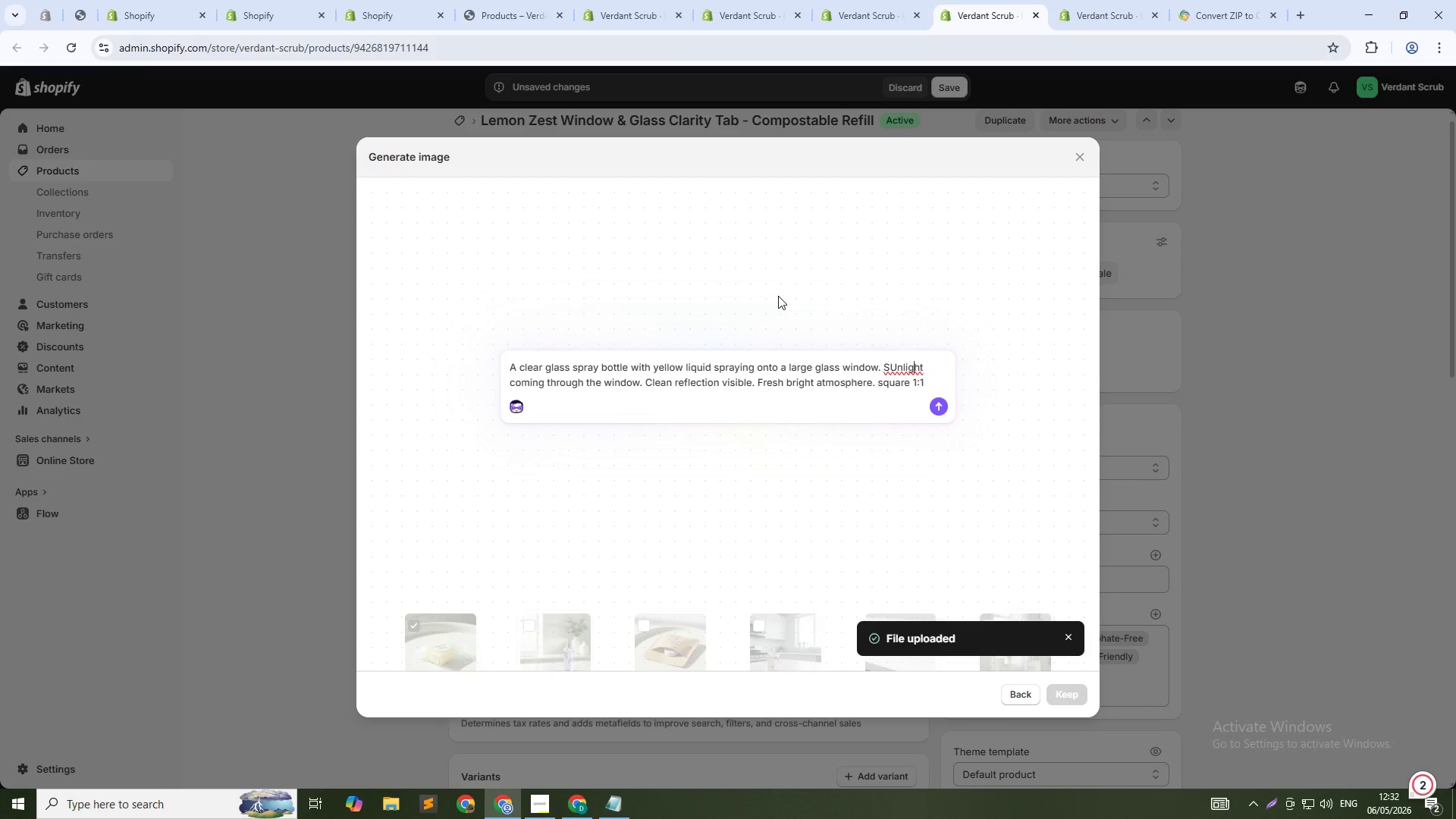 
key(ArrowLeft)
 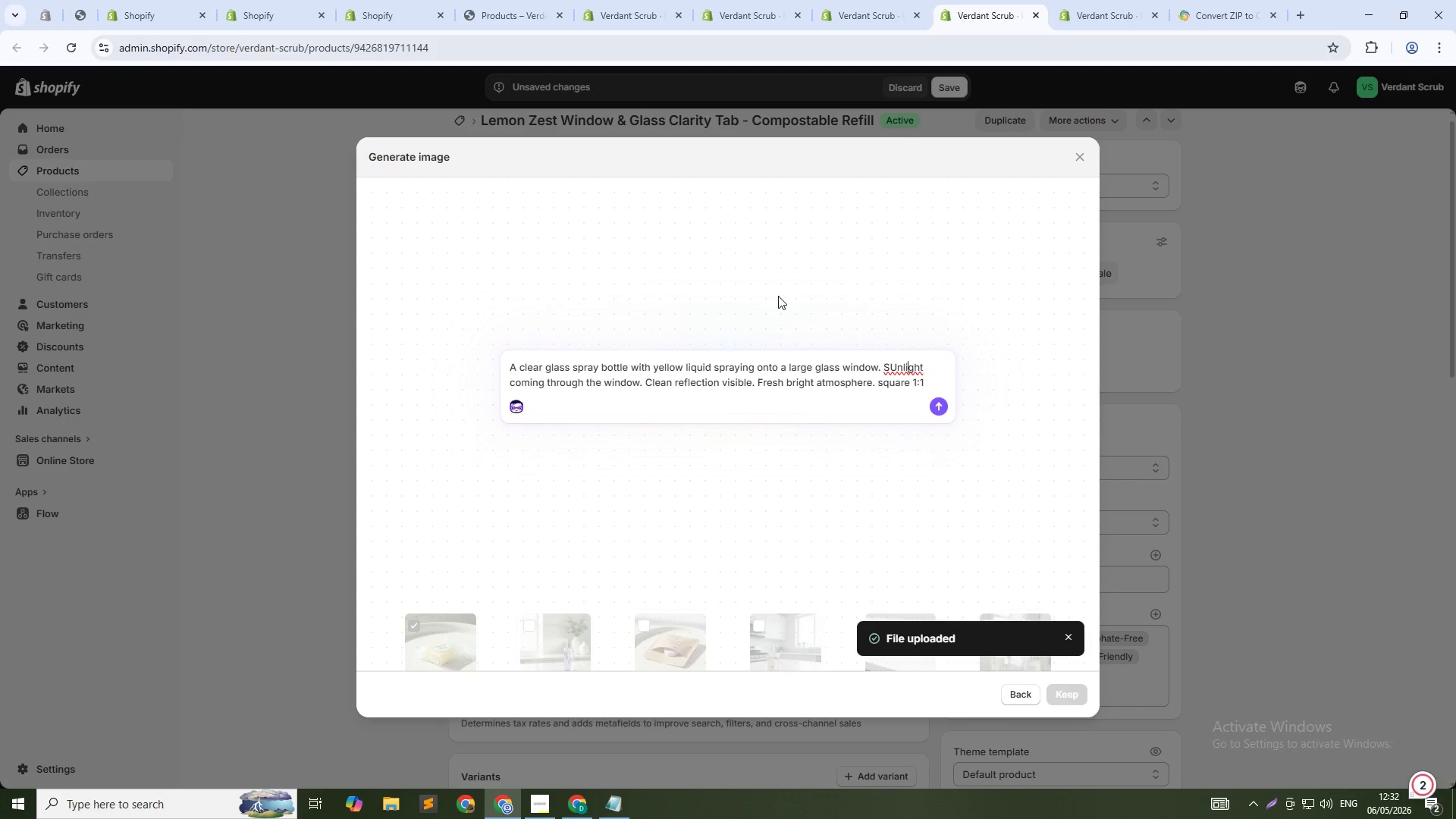 
key(ArrowLeft)
 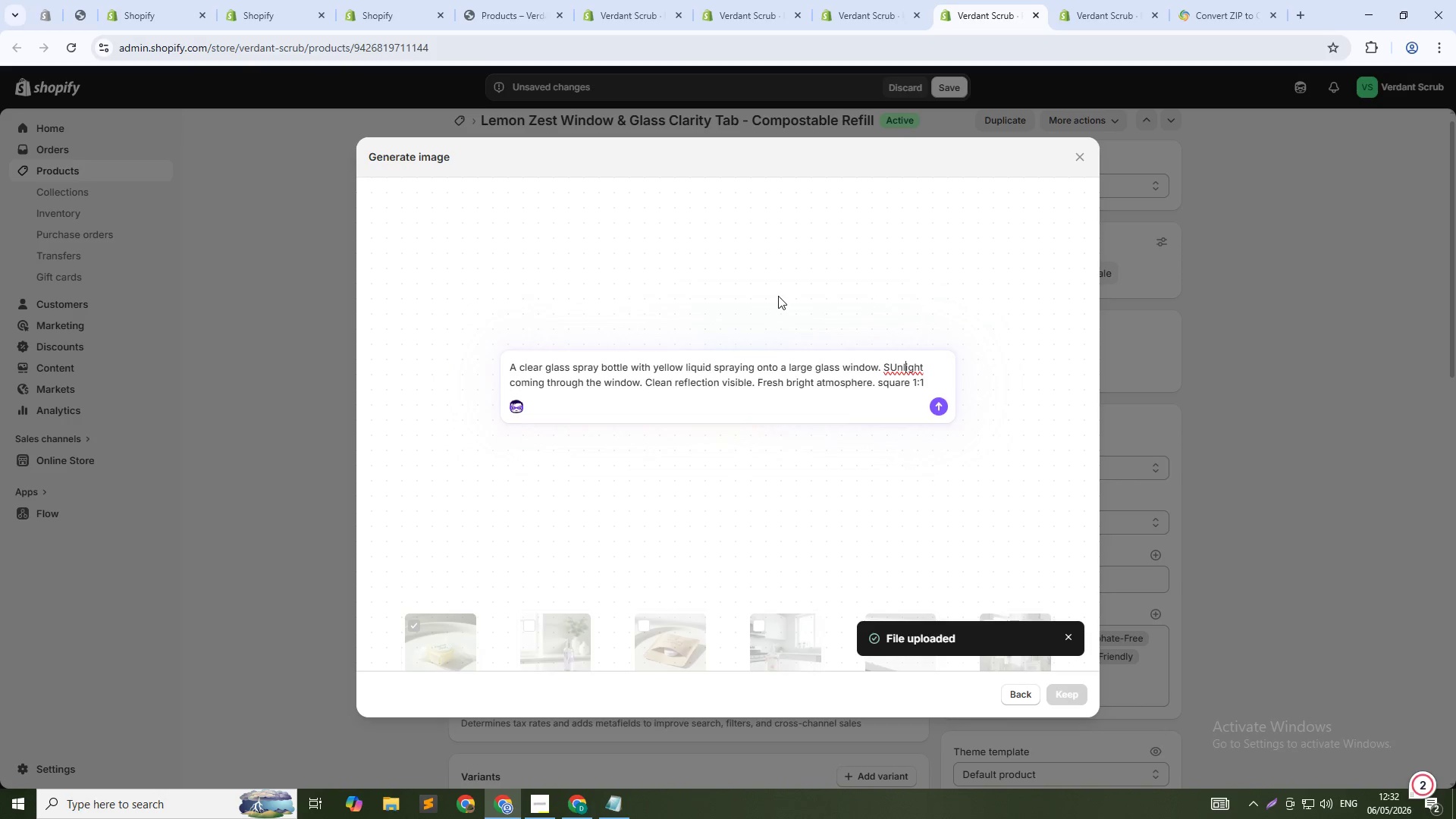 
key(ArrowLeft)
 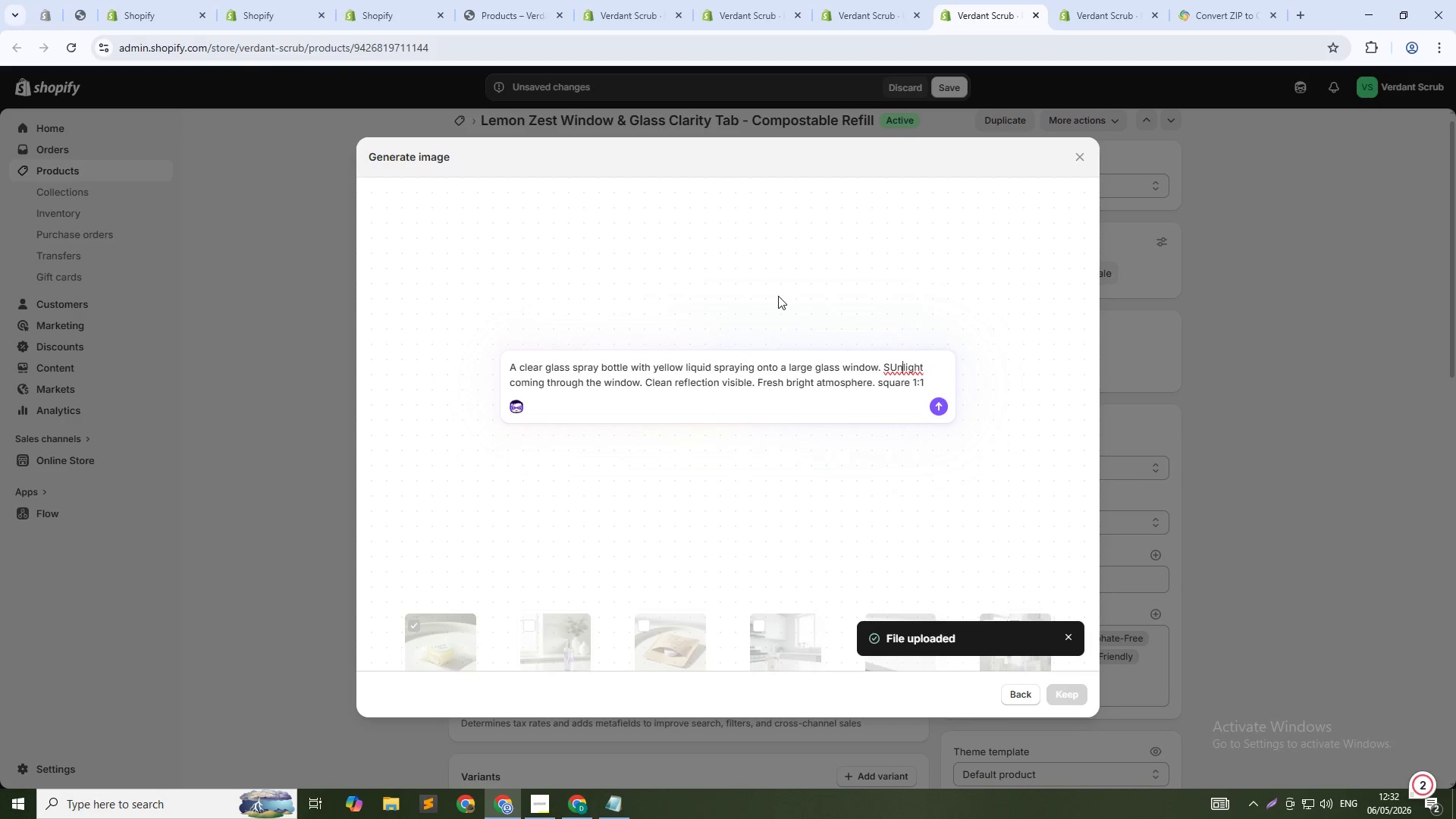 
key(ArrowLeft)
 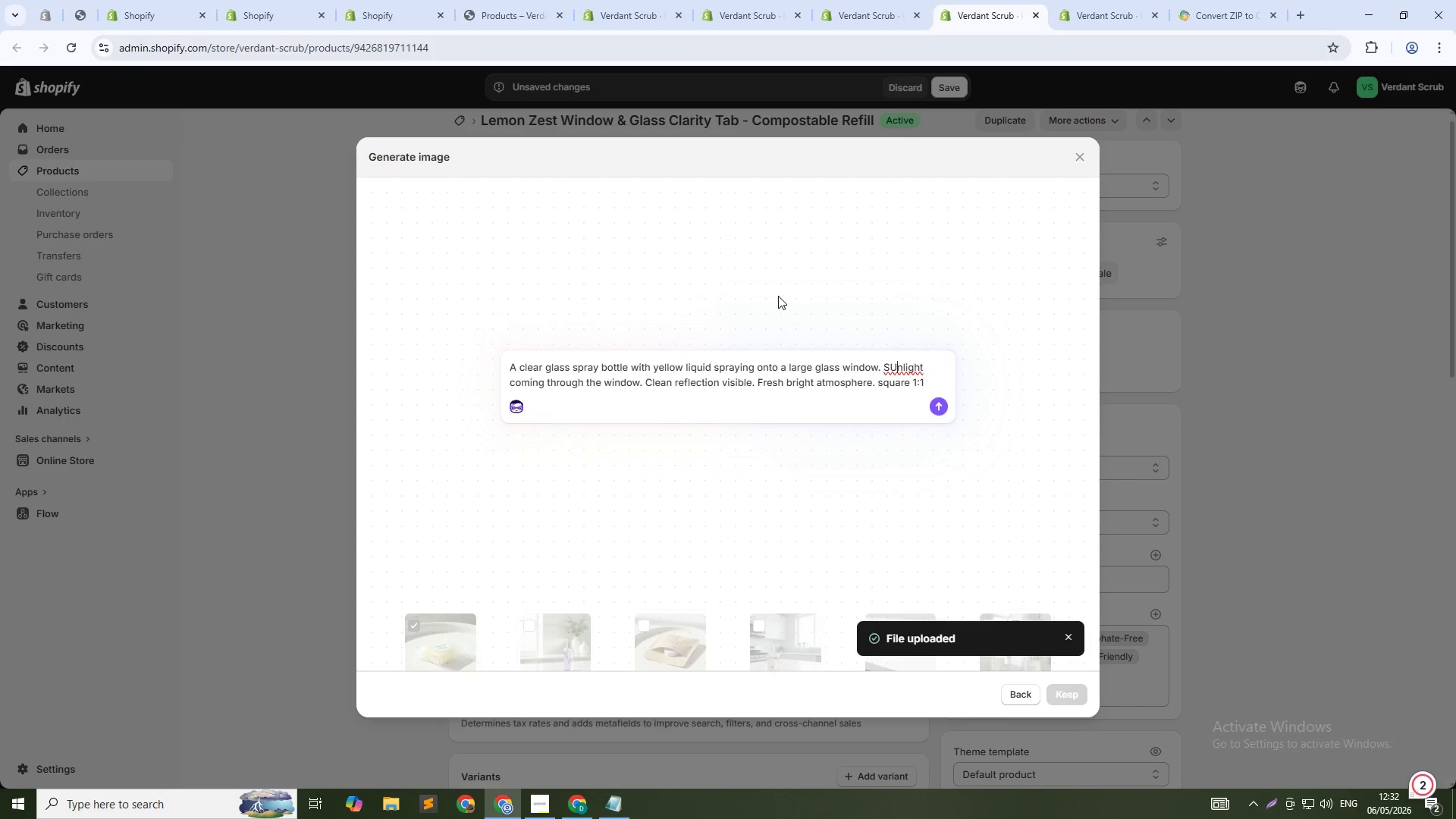 
key(Backspace)
 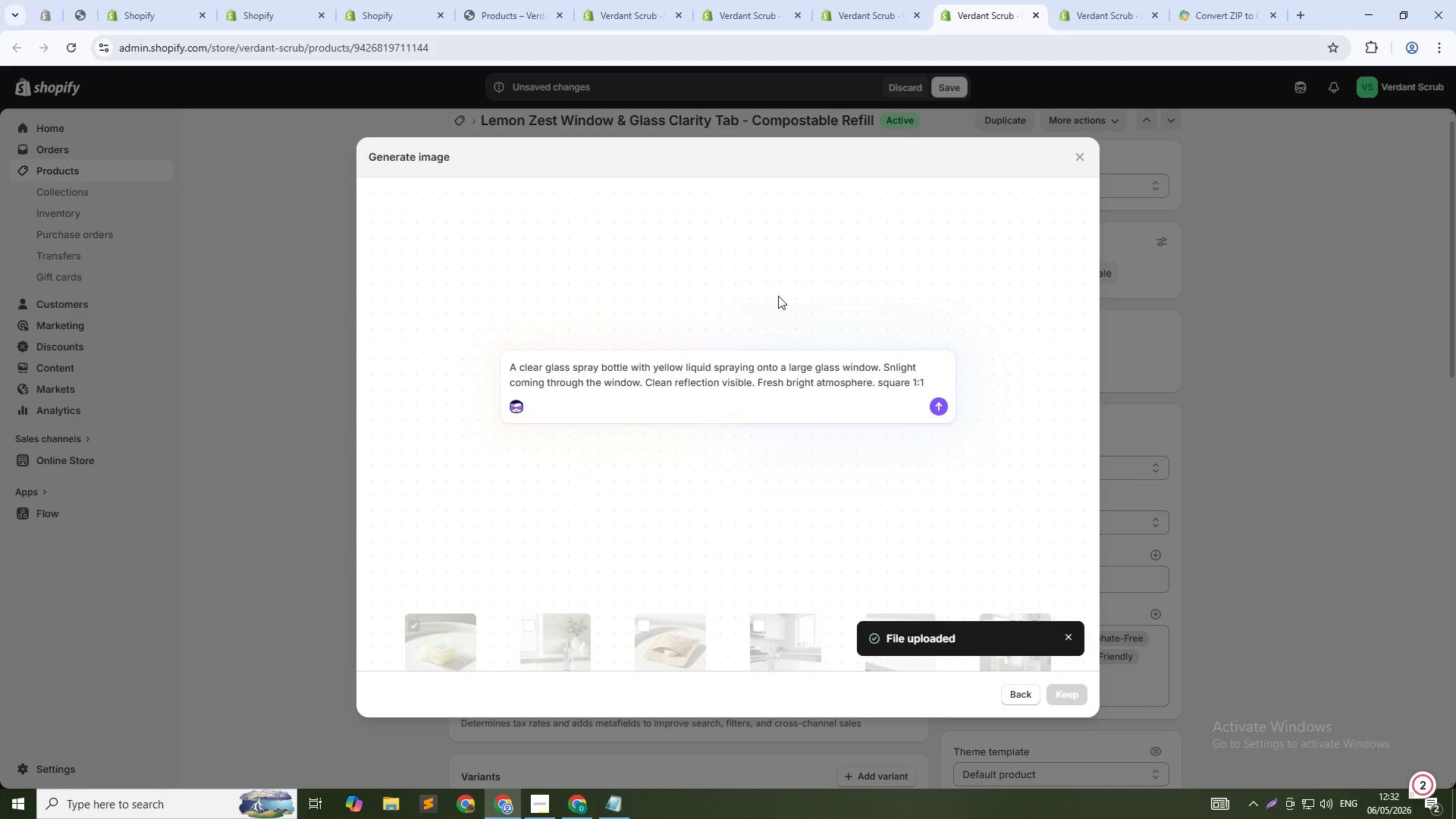 
key(U)
 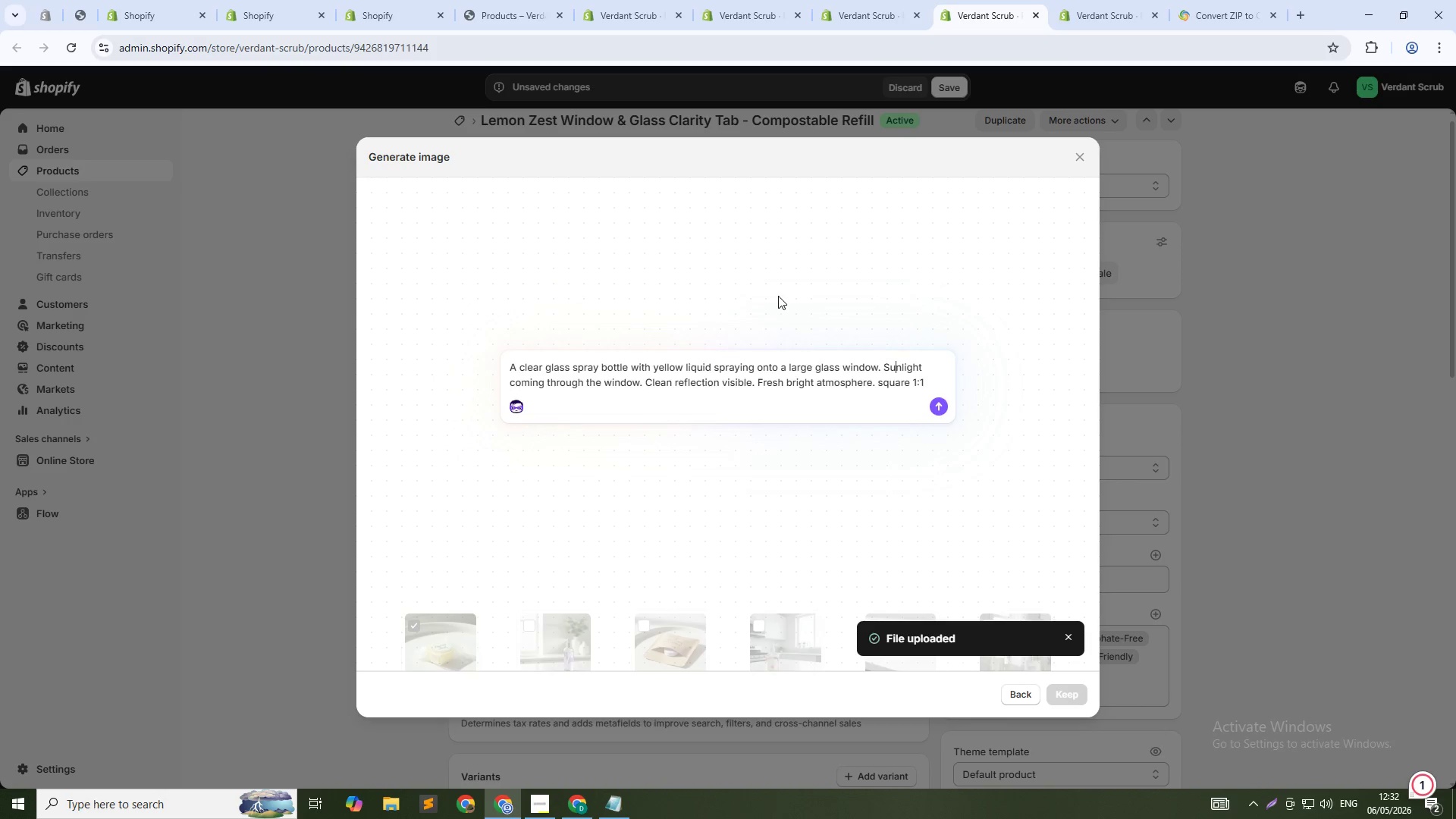 
key(ArrowDown)
 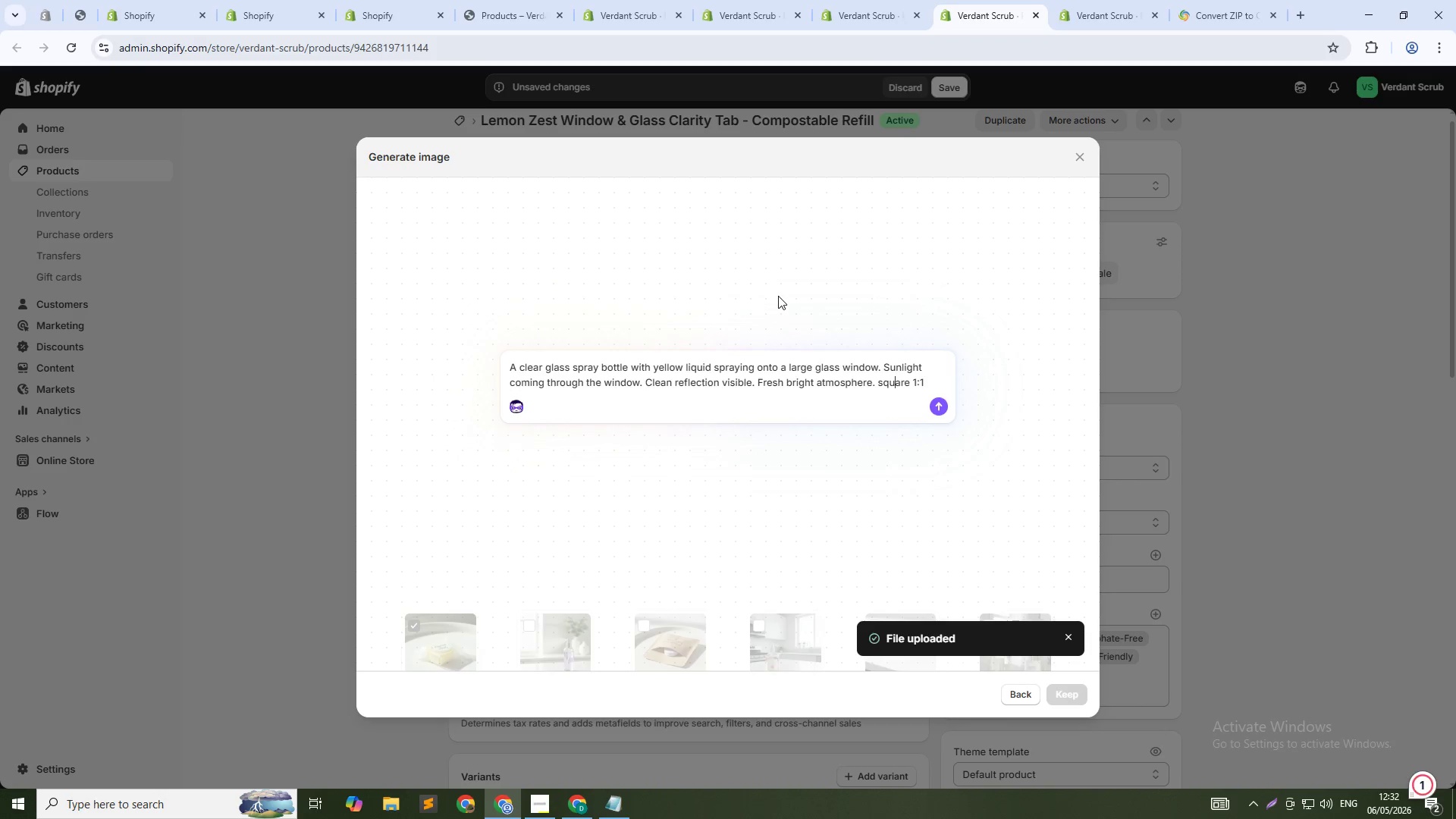 
key(ArrowDown)
 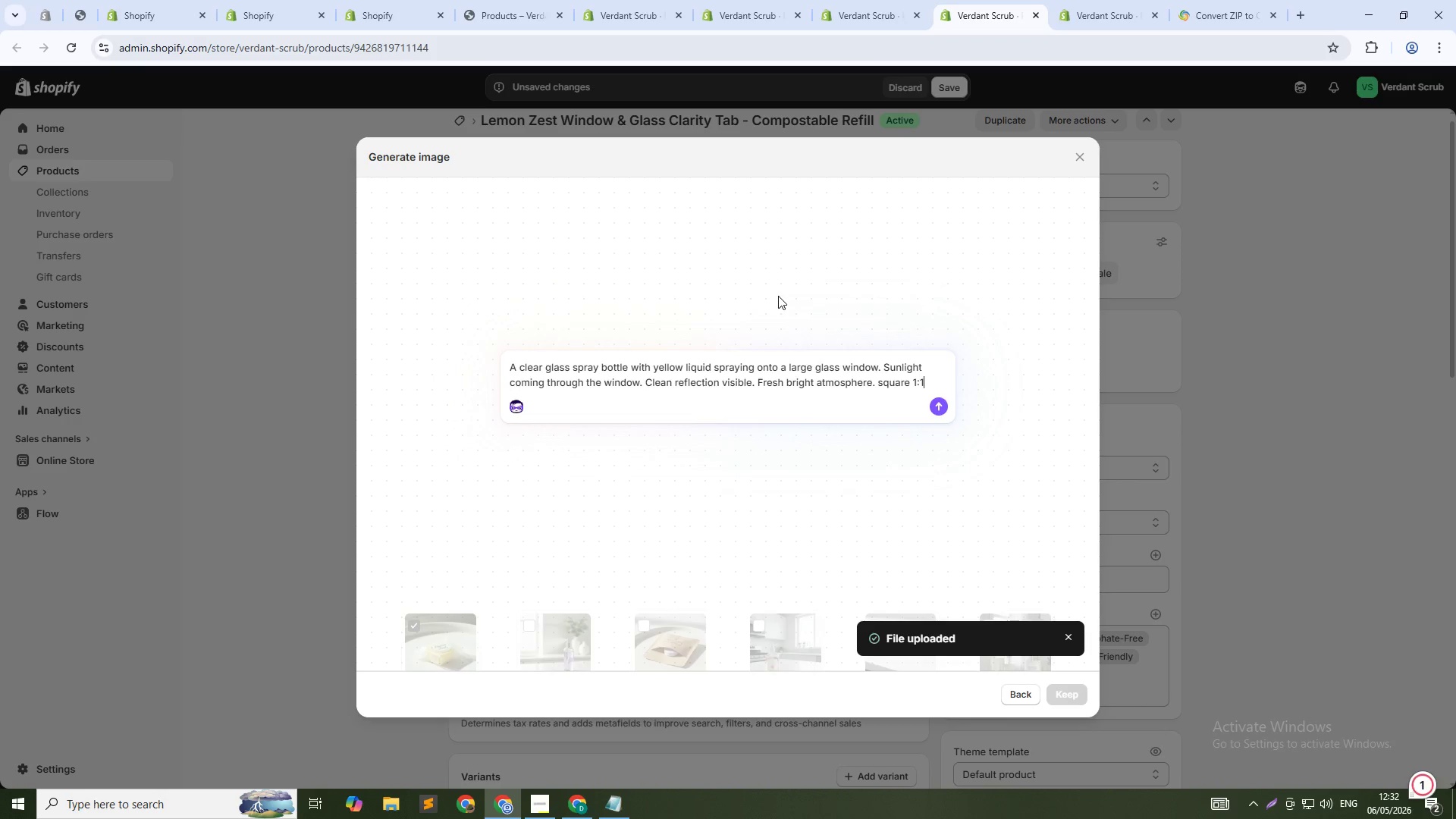 
key(Enter)
 